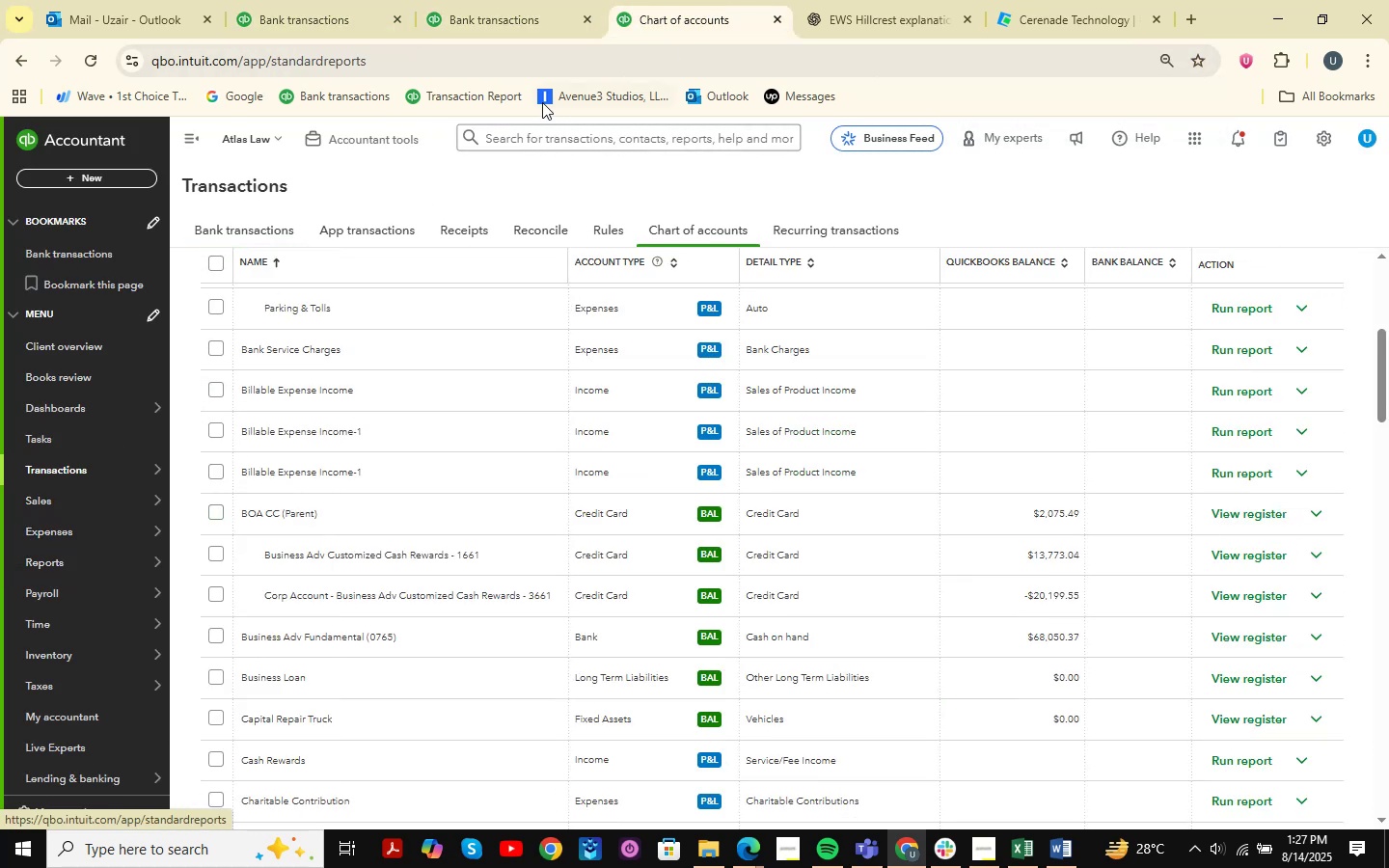 
double_click([329, 0])
 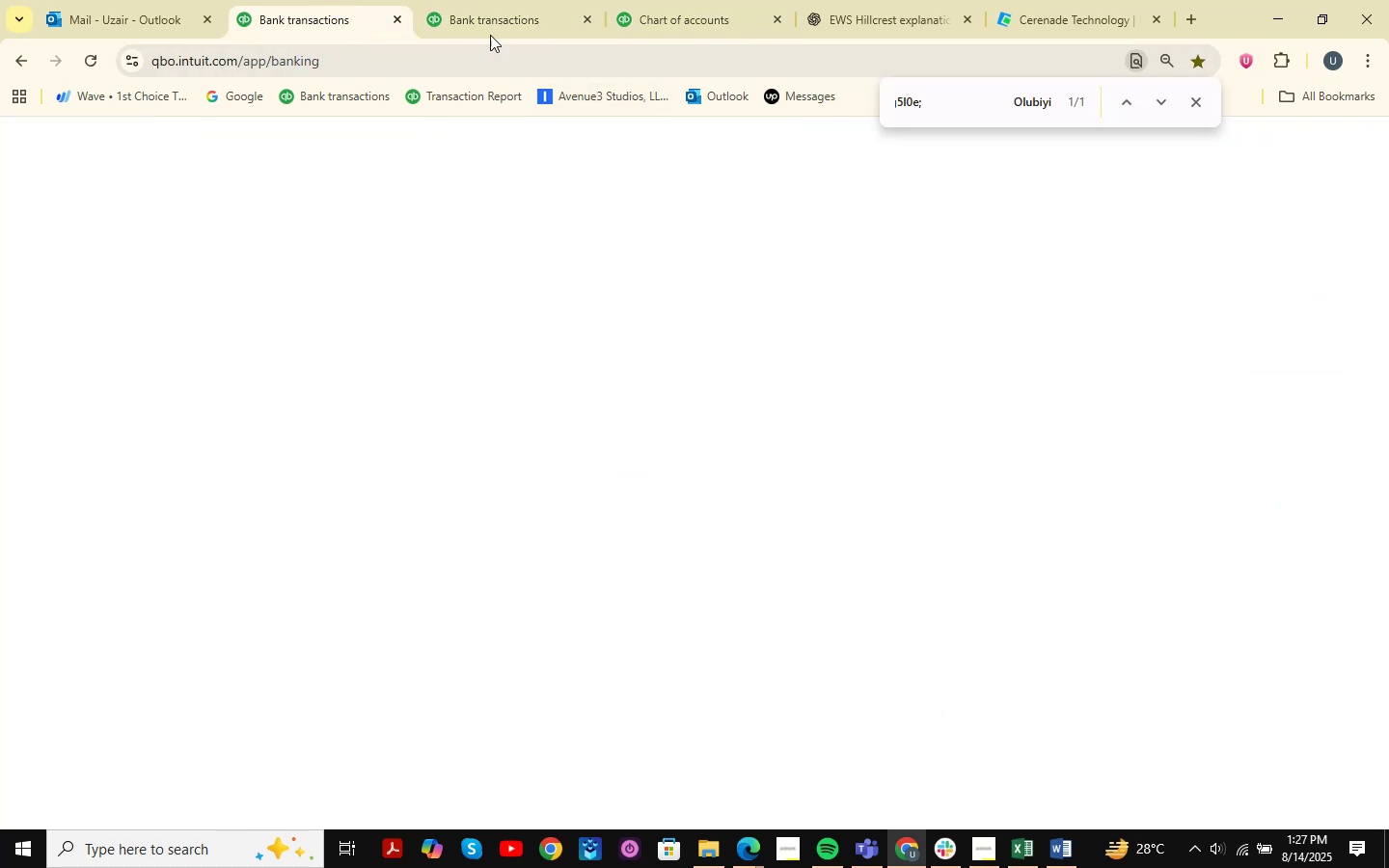 
triple_click([491, 33])
 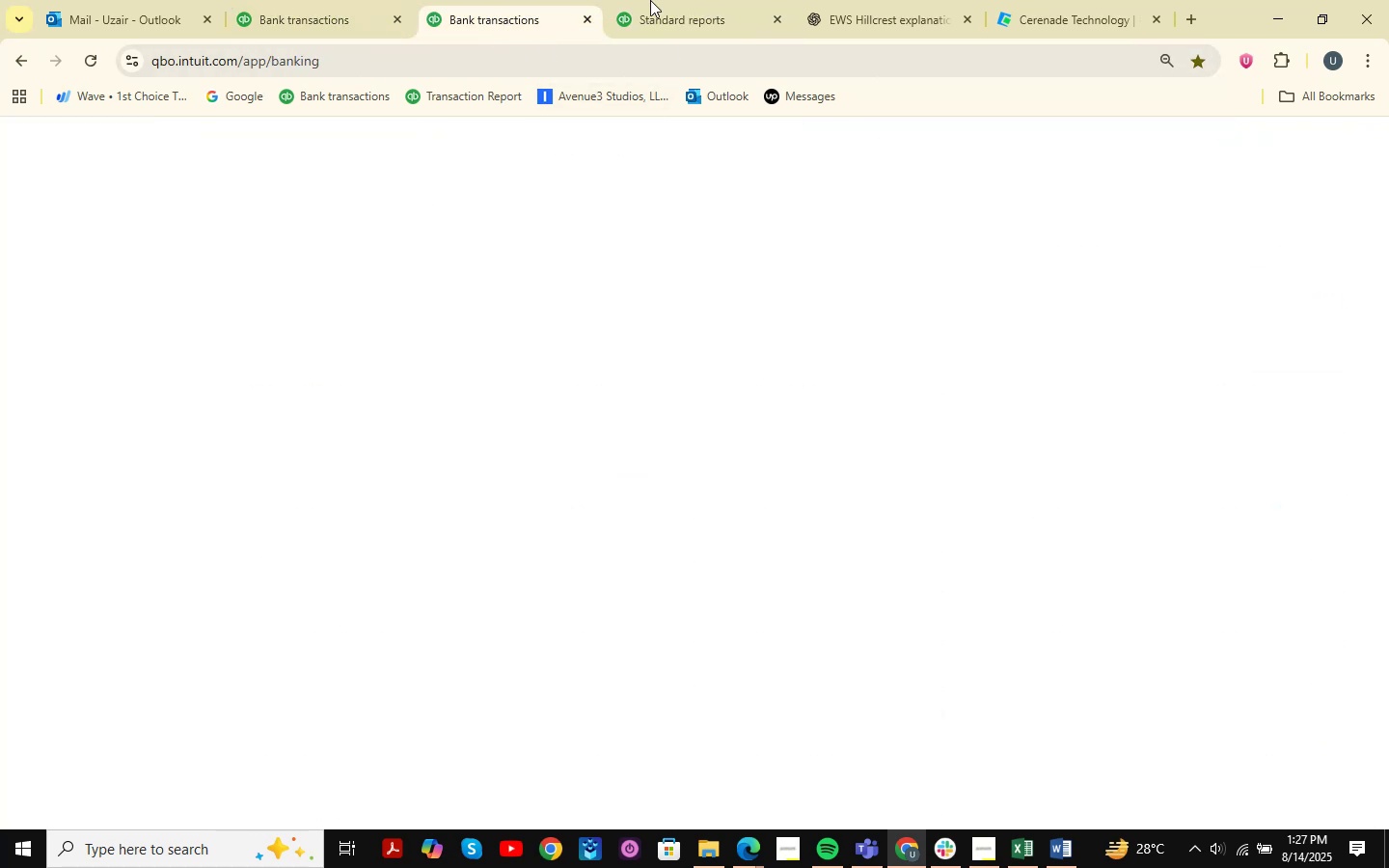 
triple_click([660, 0])
 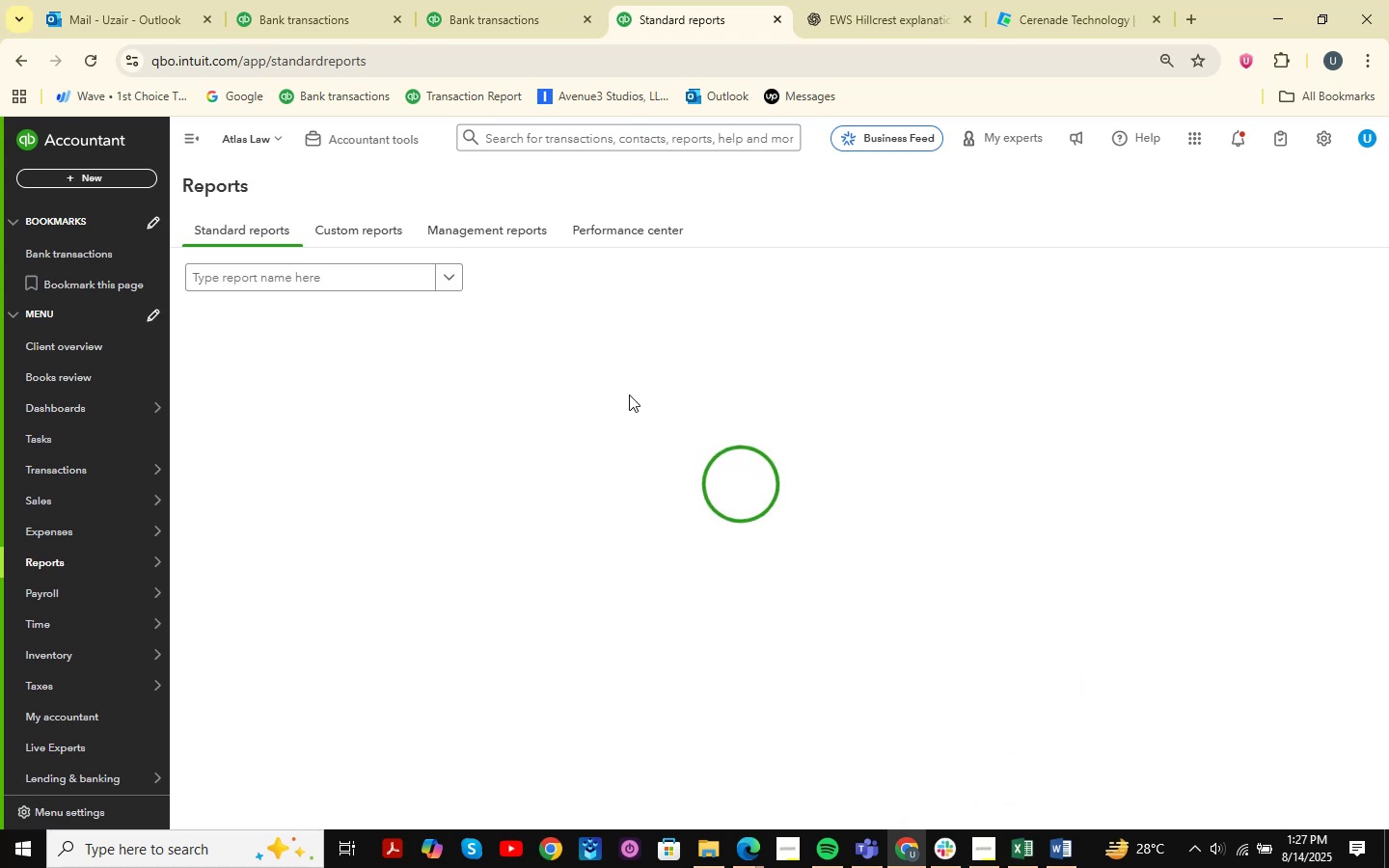 
wait(10.91)
 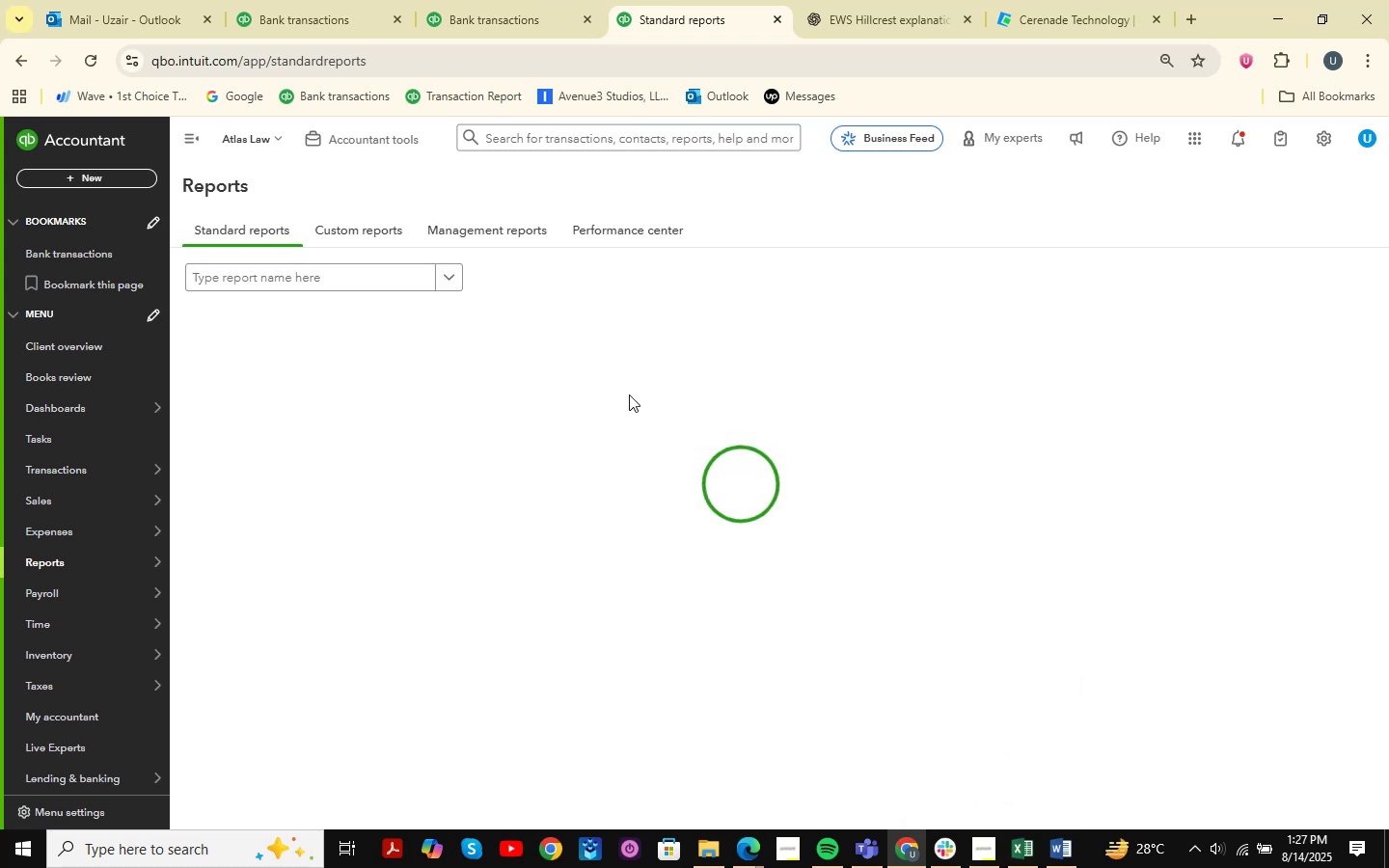 
left_click([241, 384])
 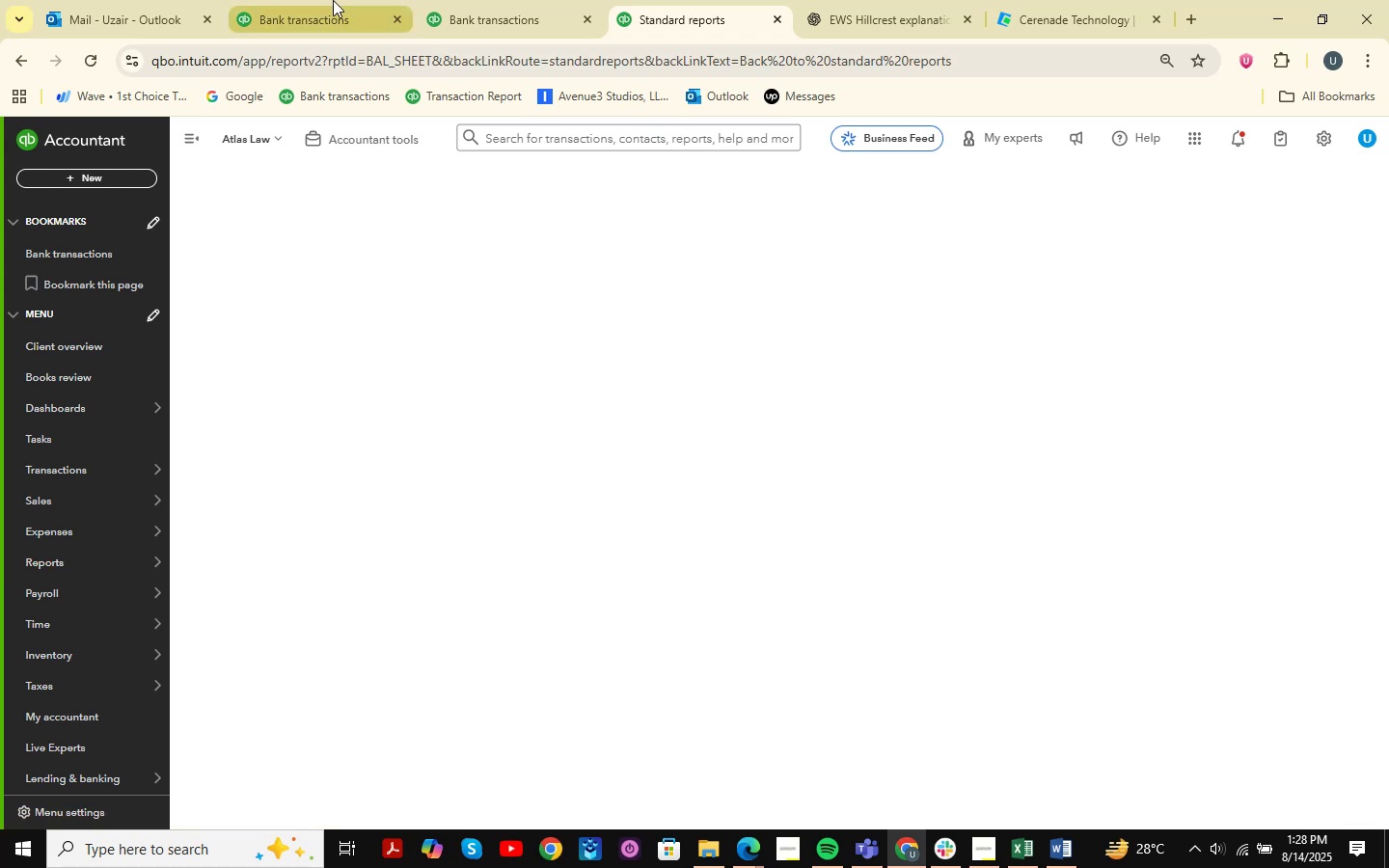 
double_click([495, 0])
 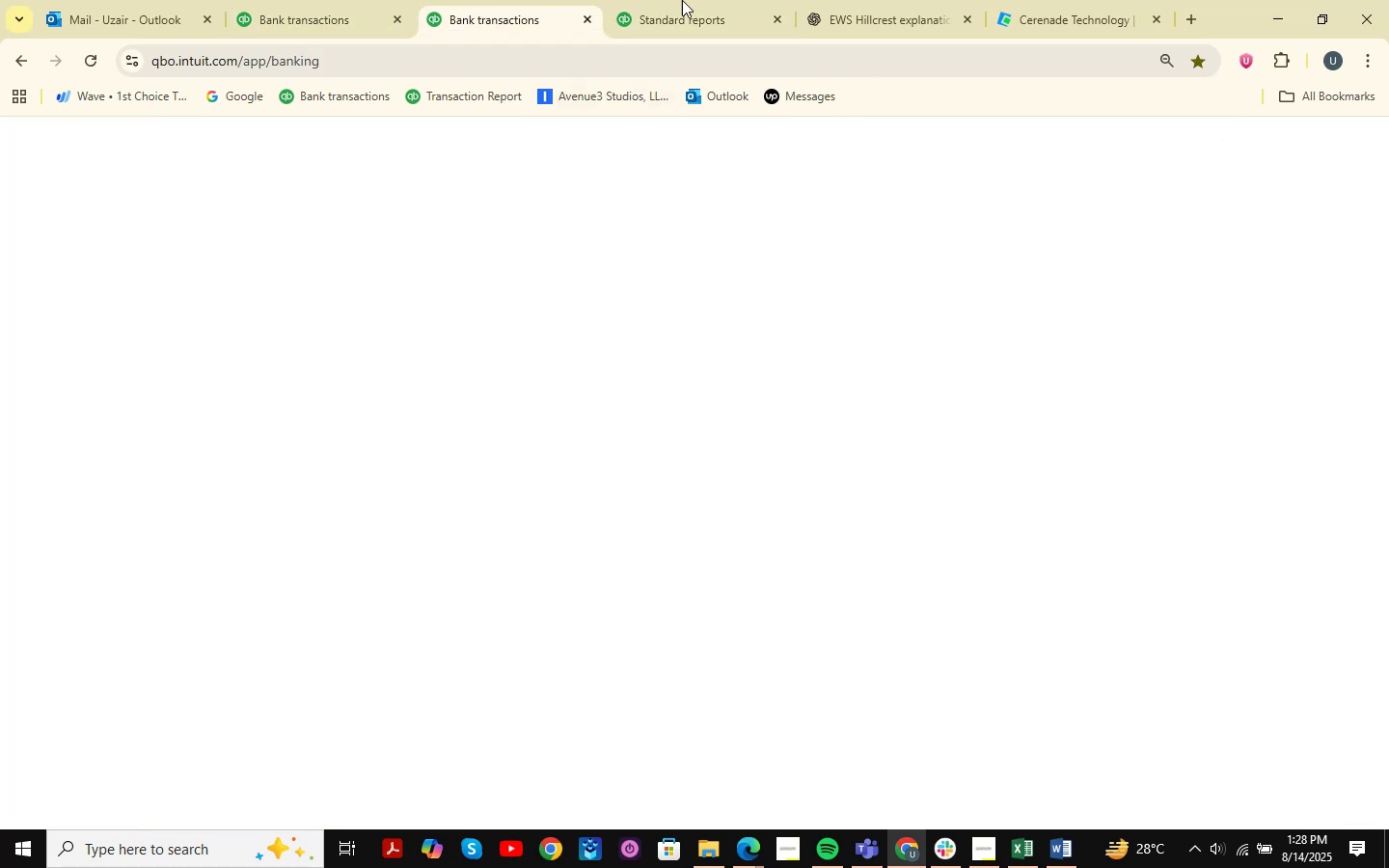 
triple_click([682, 0])
 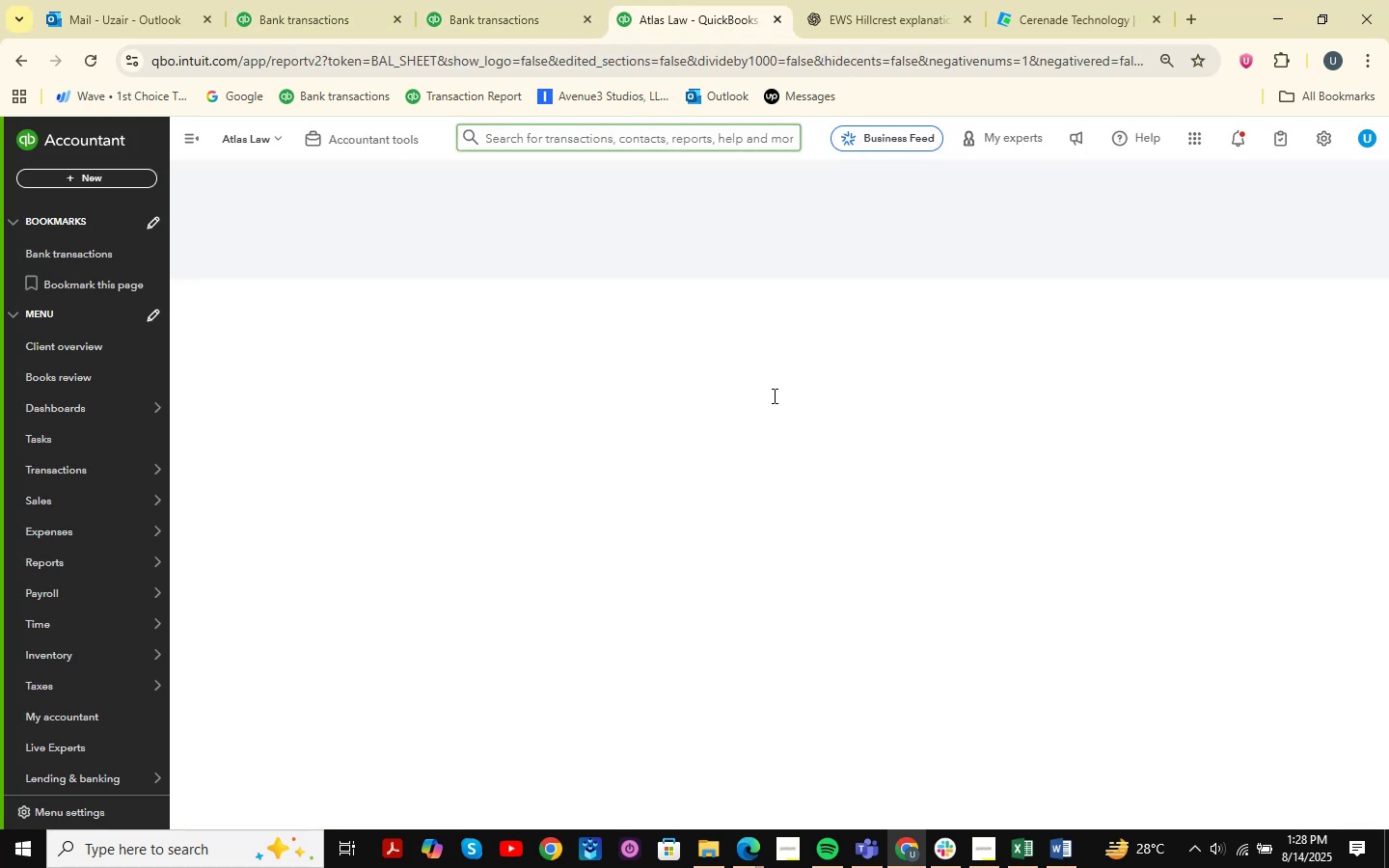 
wait(5.29)
 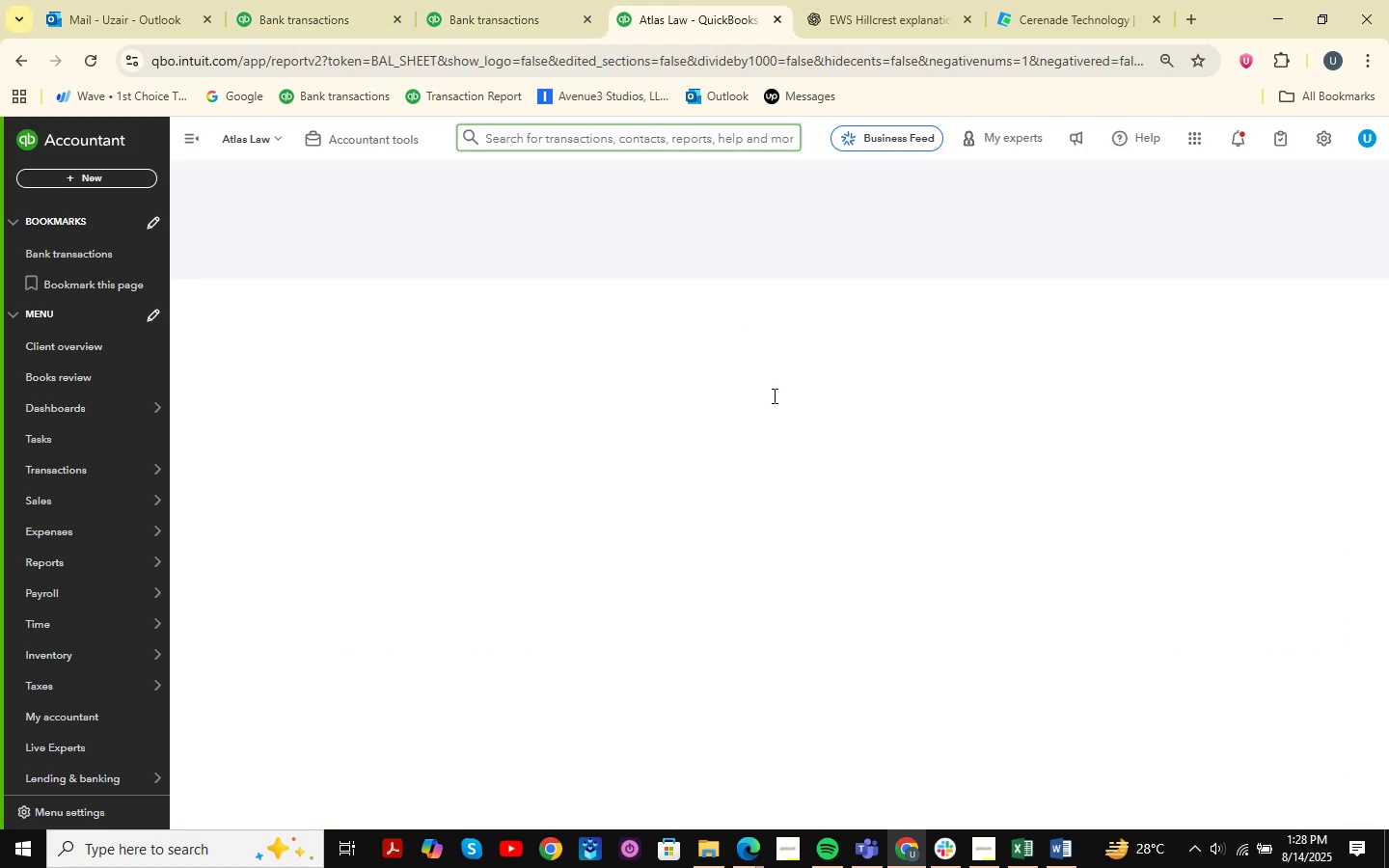 
scroll: coordinate [557, 399], scroll_direction: up, amount: 4.0
 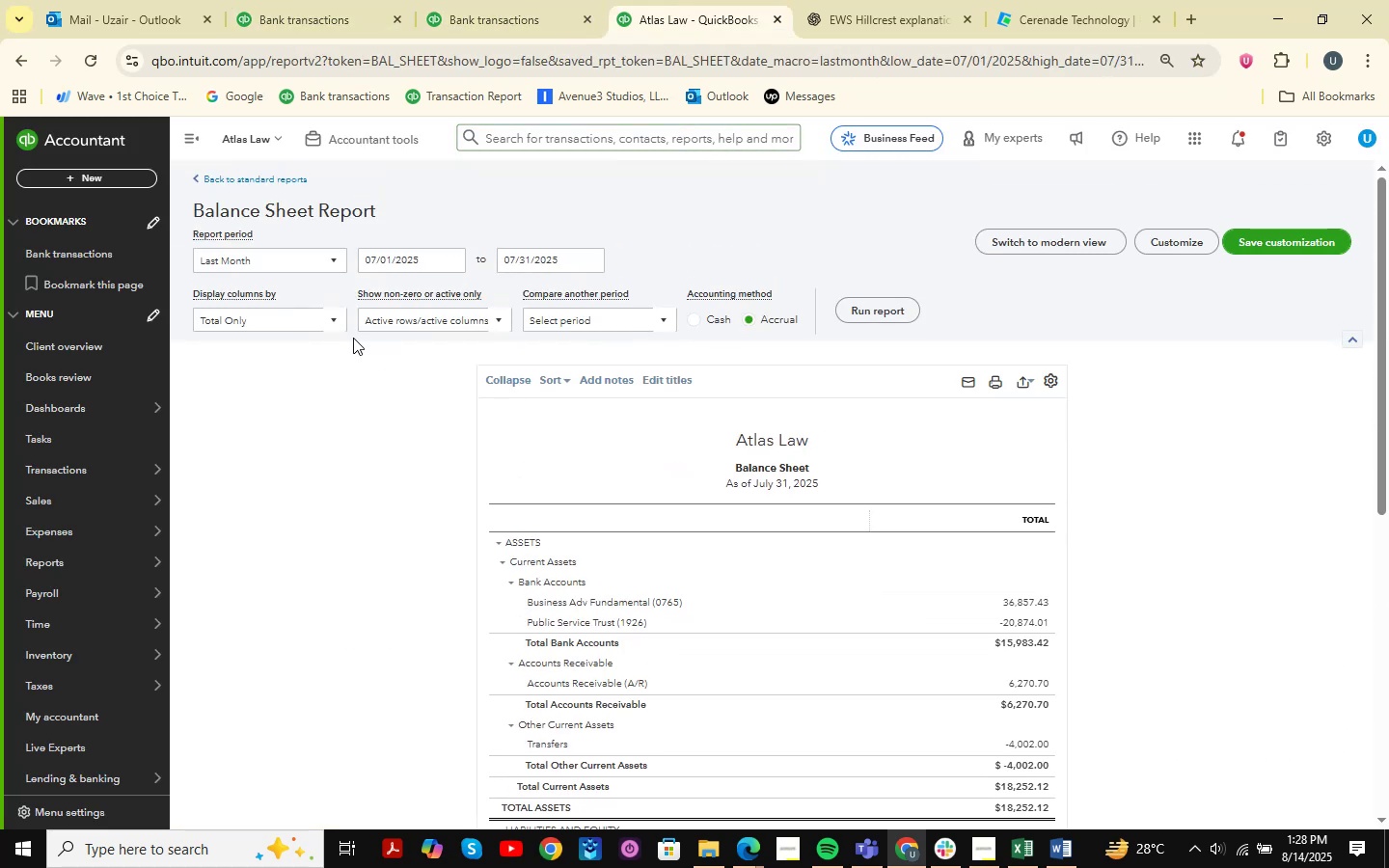 
left_click([313, 269])
 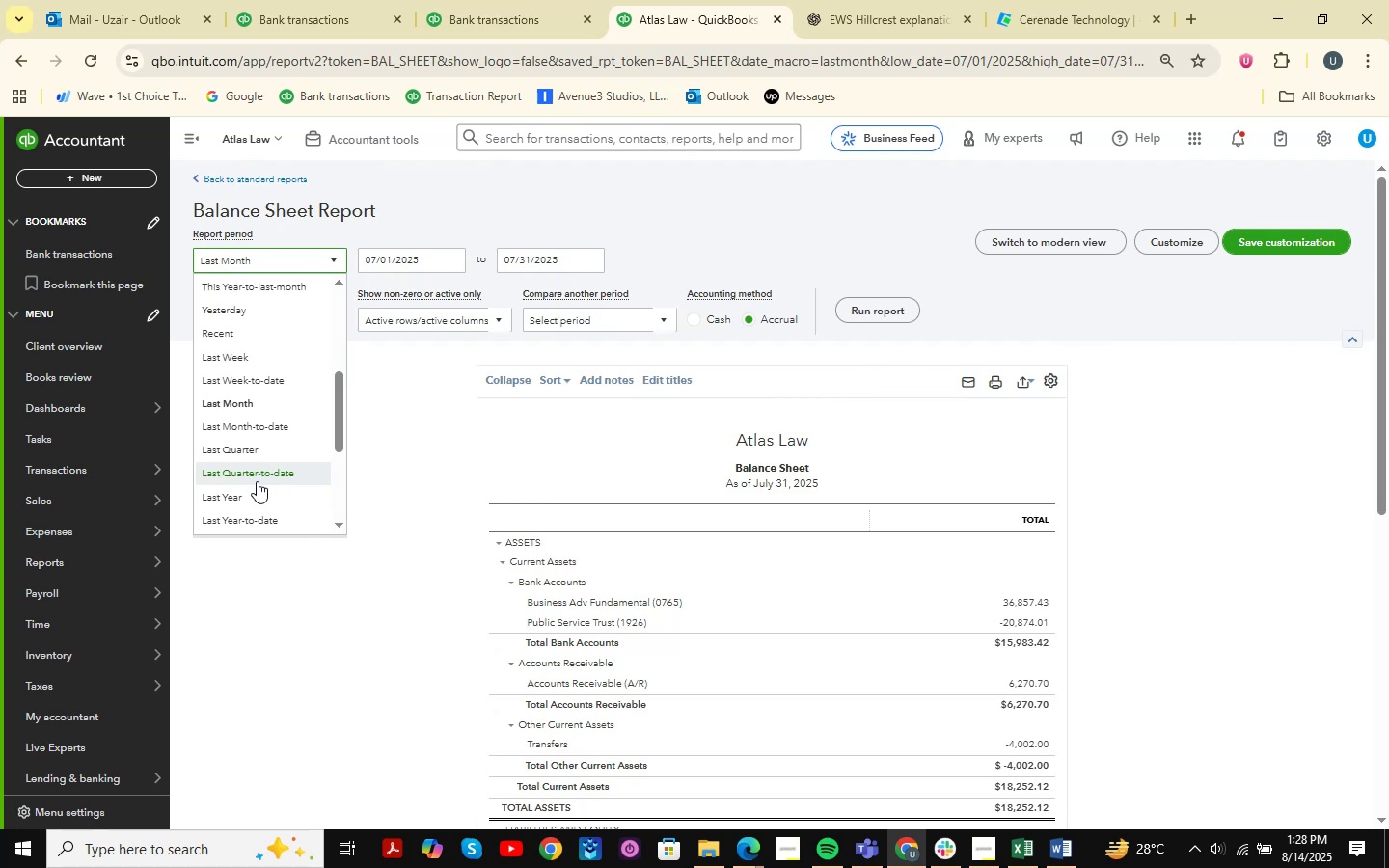 
left_click([255, 494])
 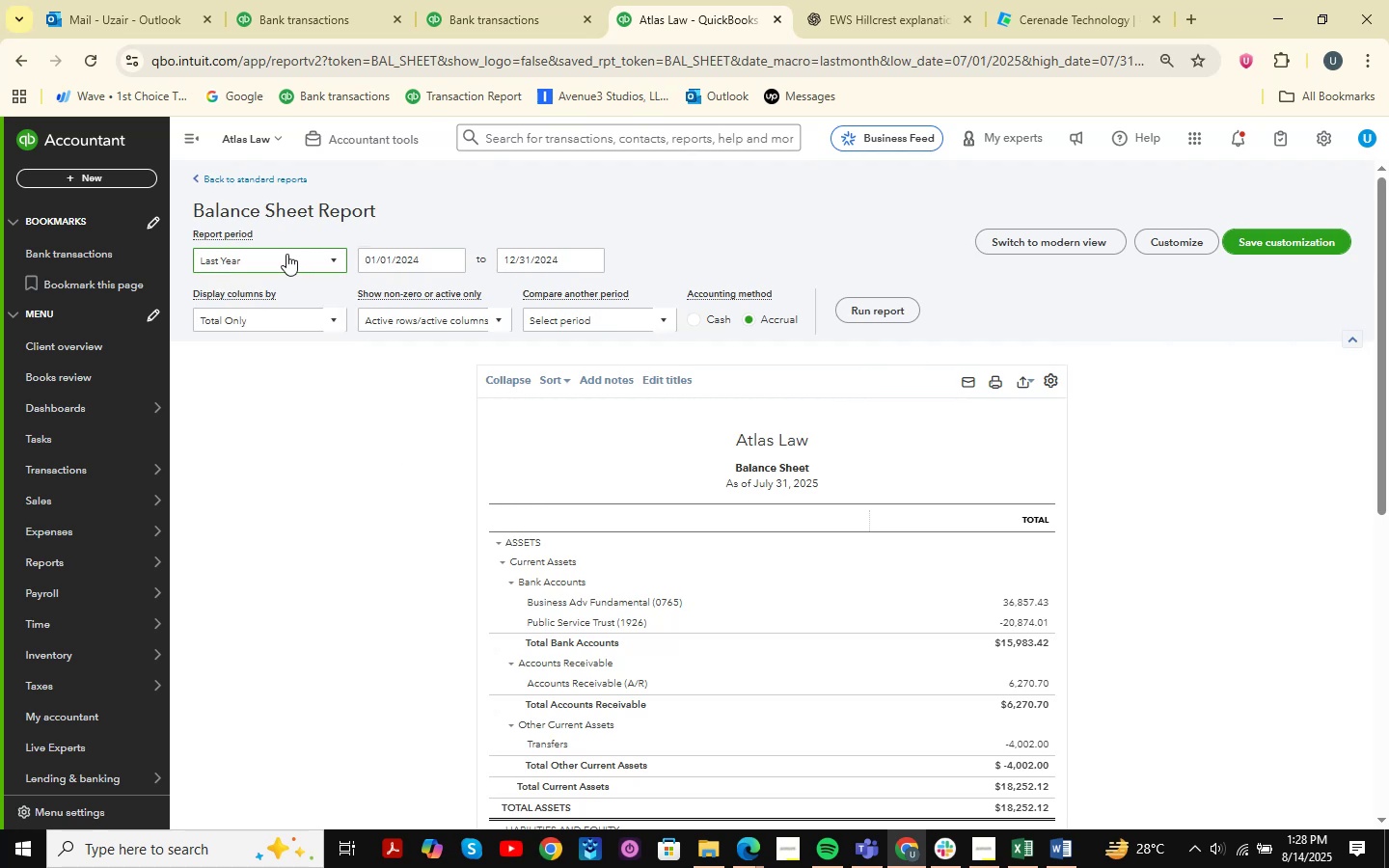 
left_click([276, 256])
 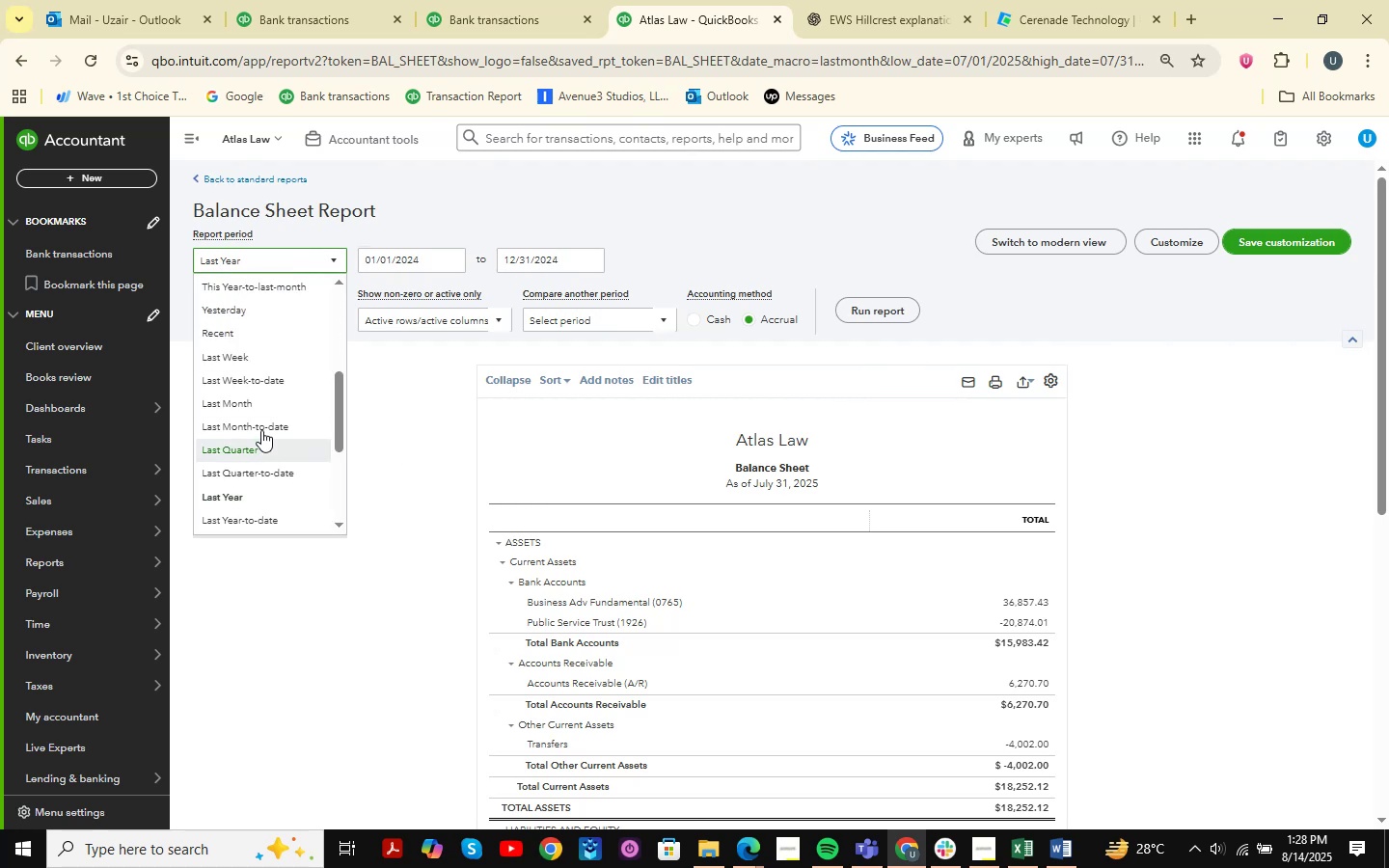 
scroll: coordinate [262, 427], scroll_direction: up, amount: 2.0
 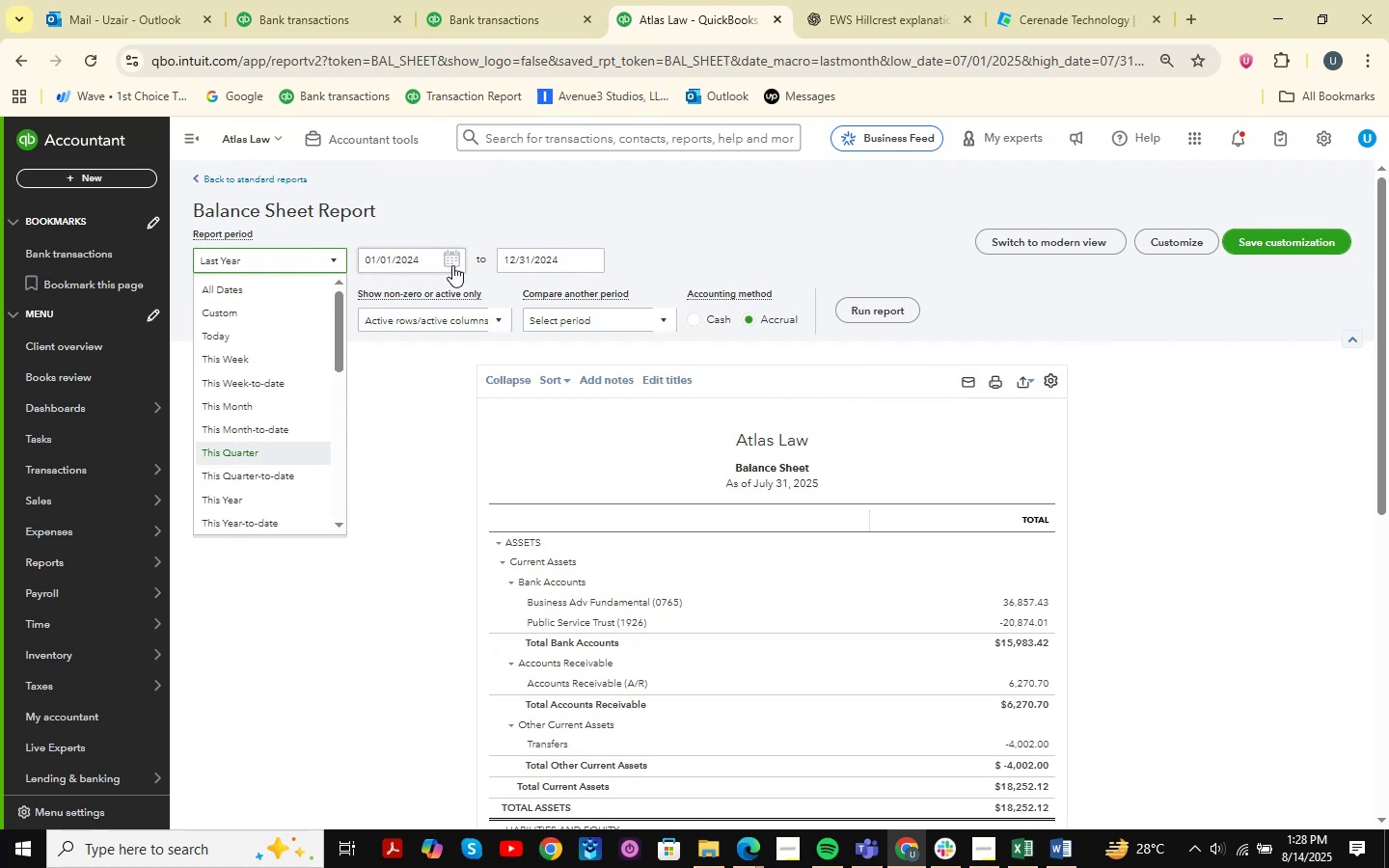 
left_click([452, 265])
 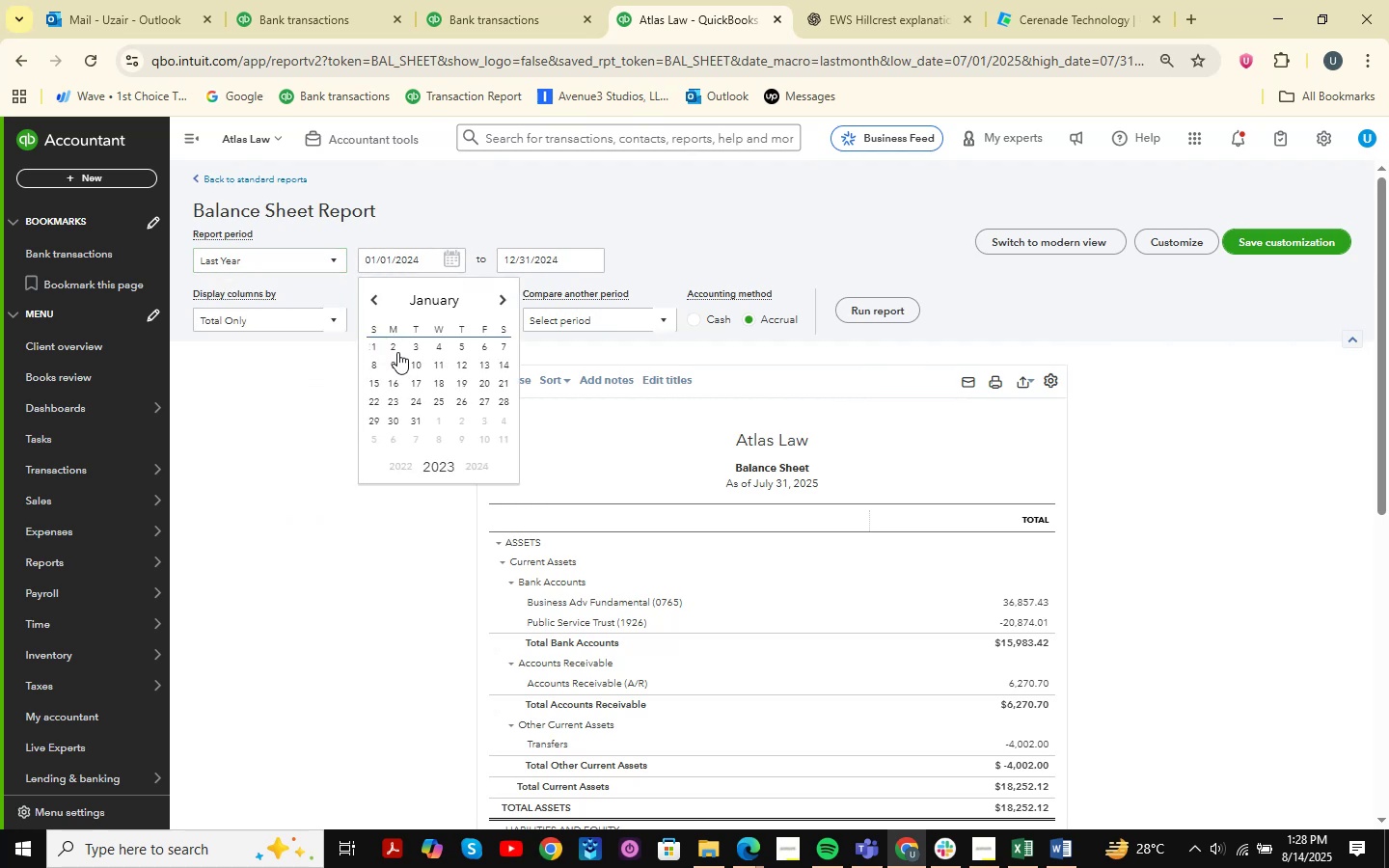 
left_click([373, 346])
 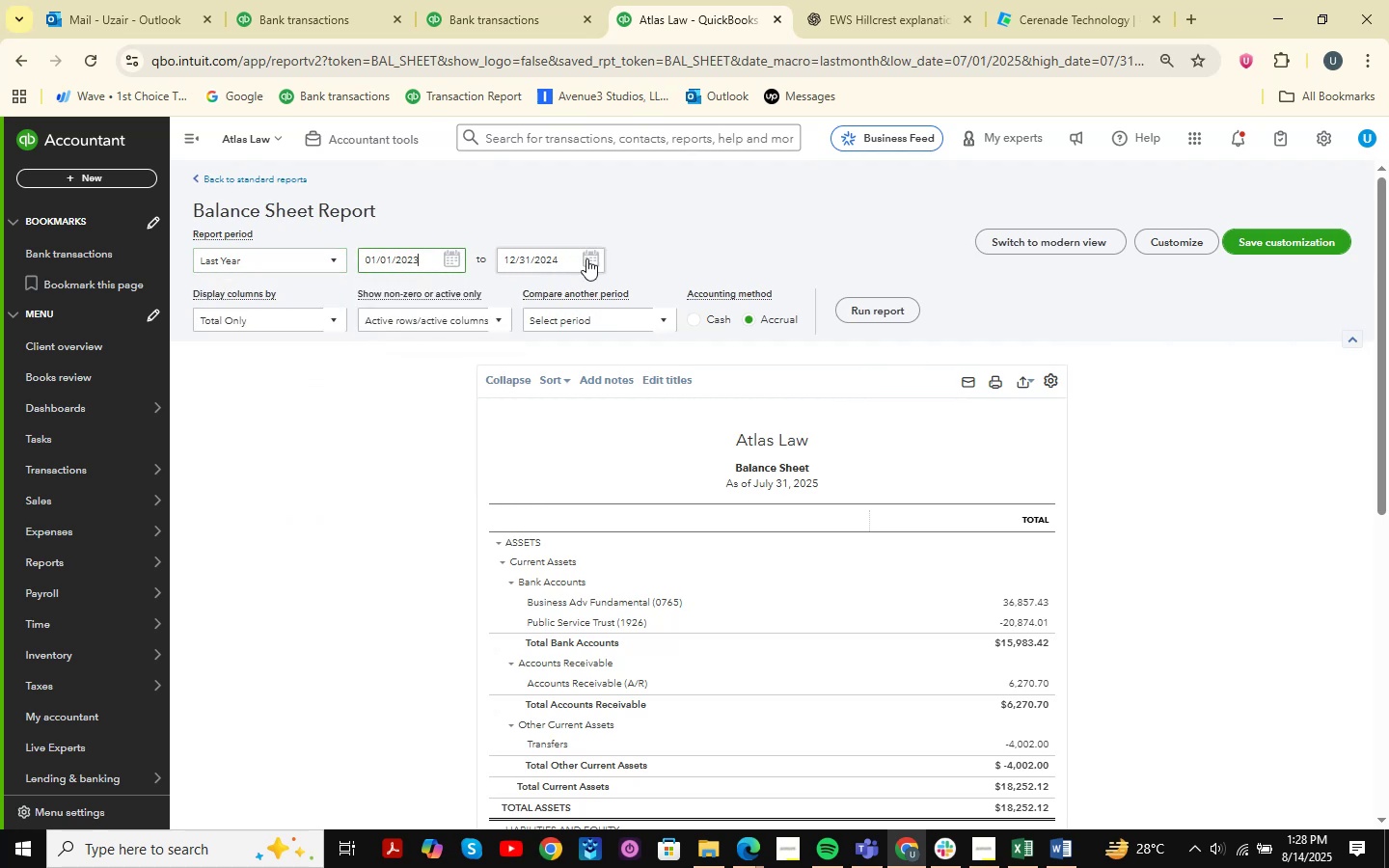 
left_click([591, 258])
 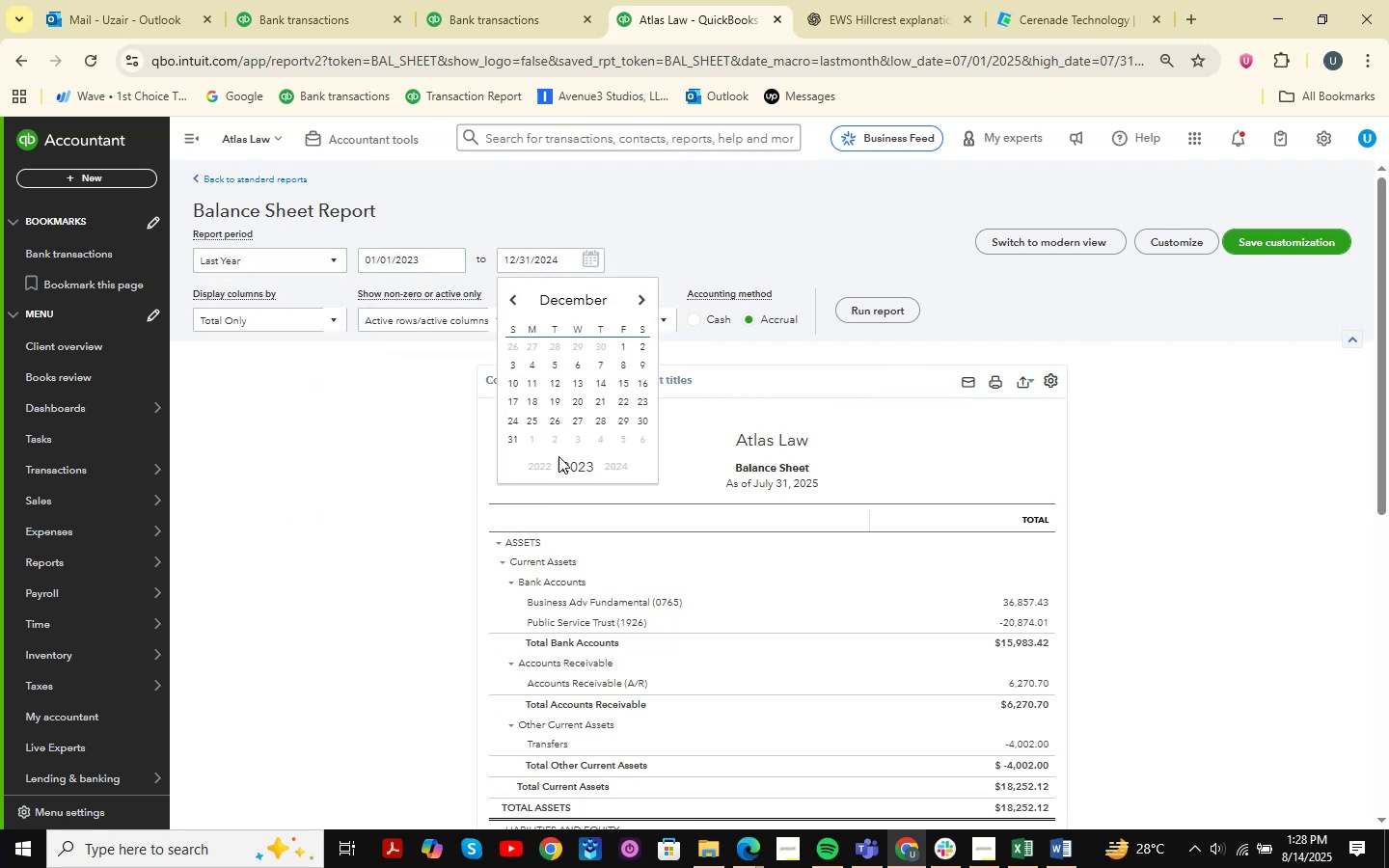 
left_click([509, 439])
 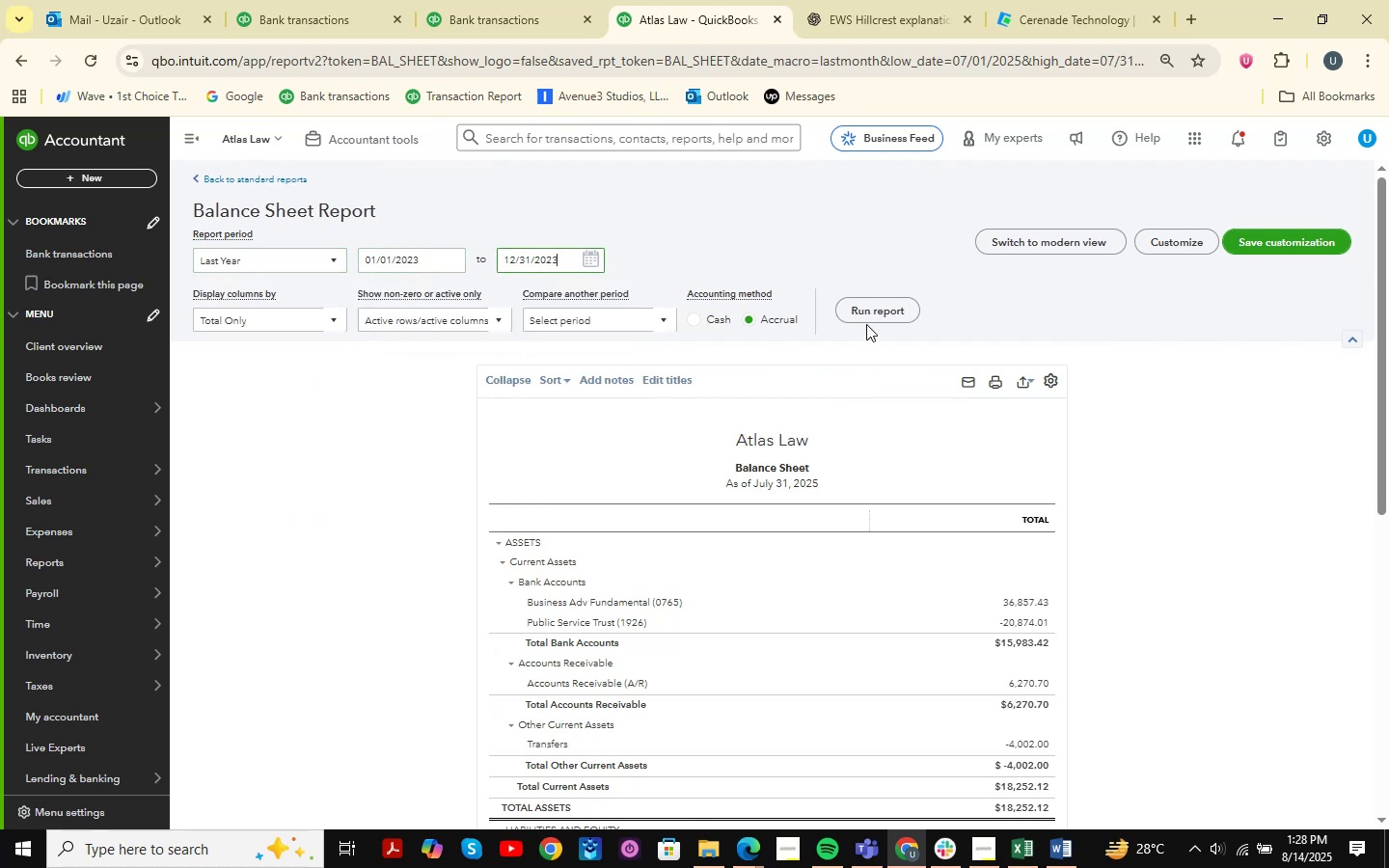 
left_click([885, 311])
 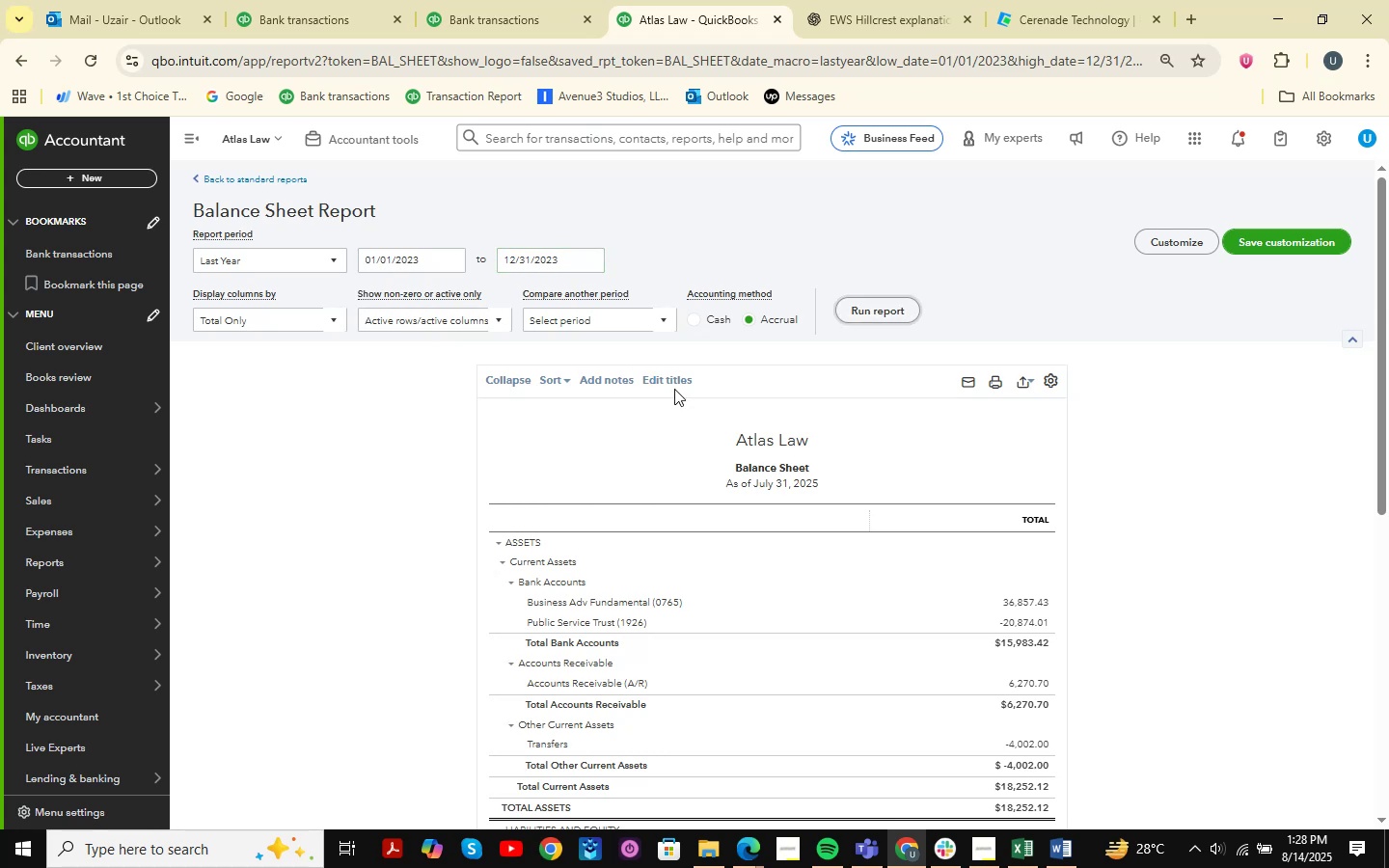 
scroll: coordinate [694, 428], scroll_direction: down, amount: 5.0
 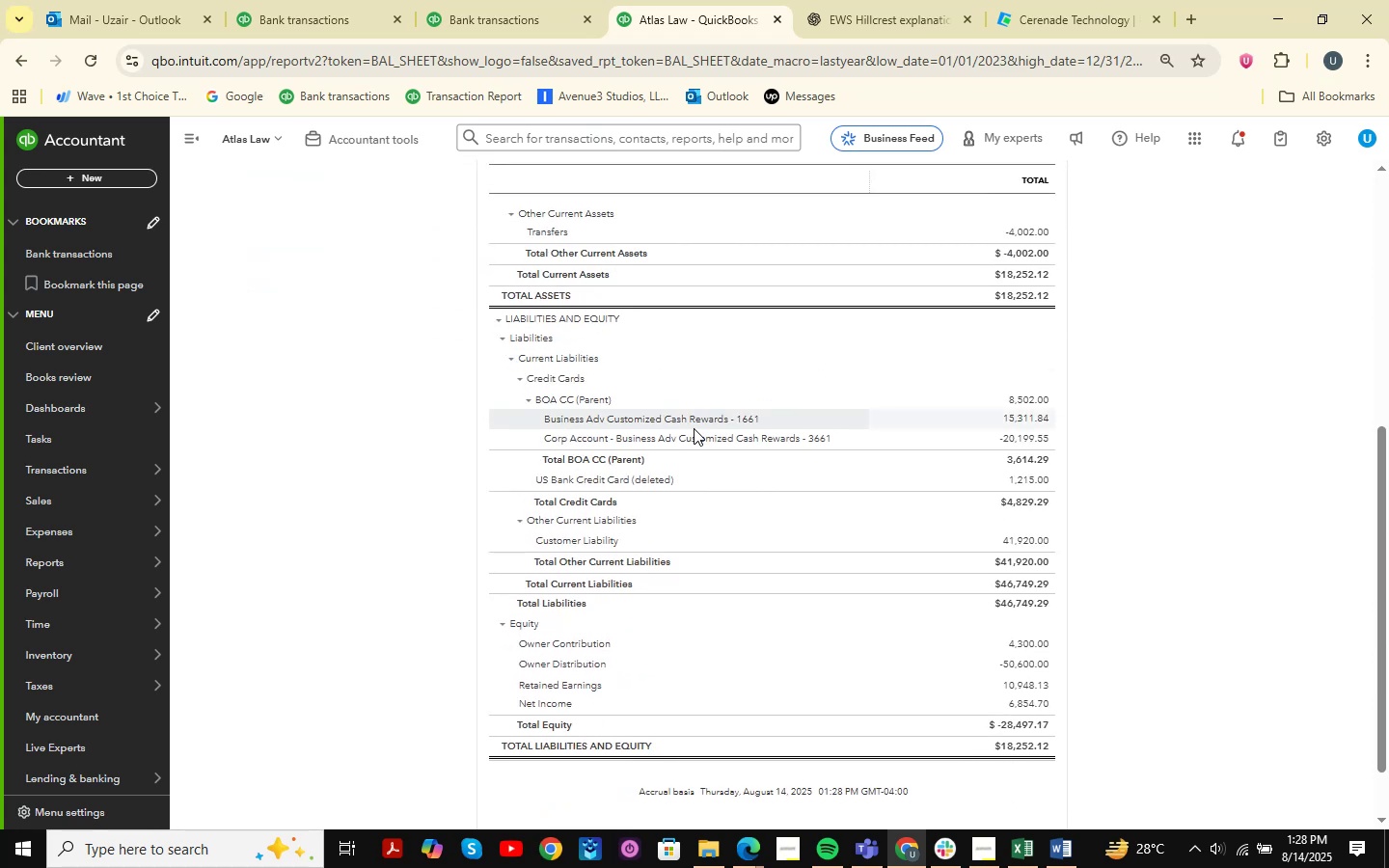 
scroll: coordinate [694, 428], scroll_direction: up, amount: 1.0
 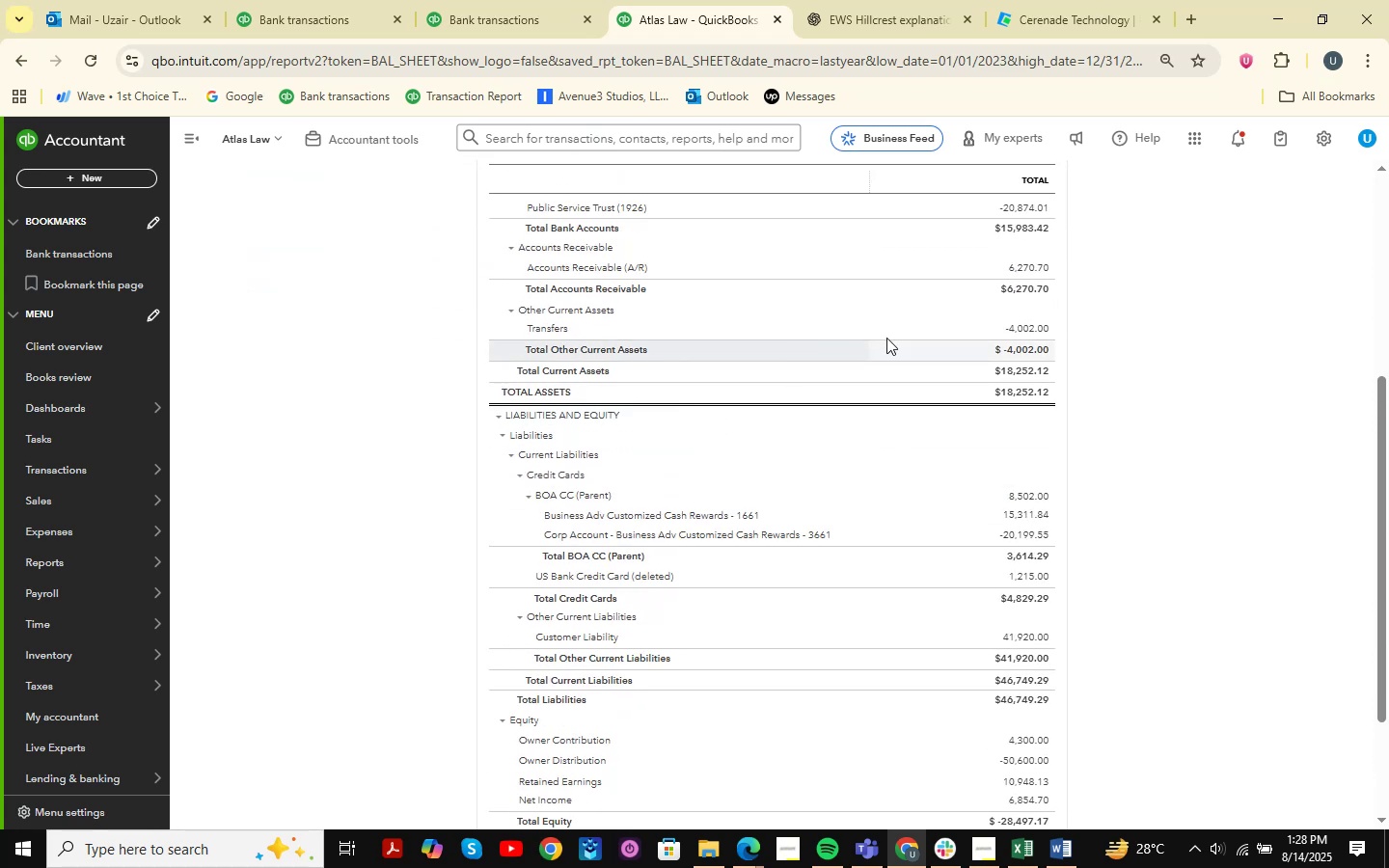 
left_click([1025, 335])
 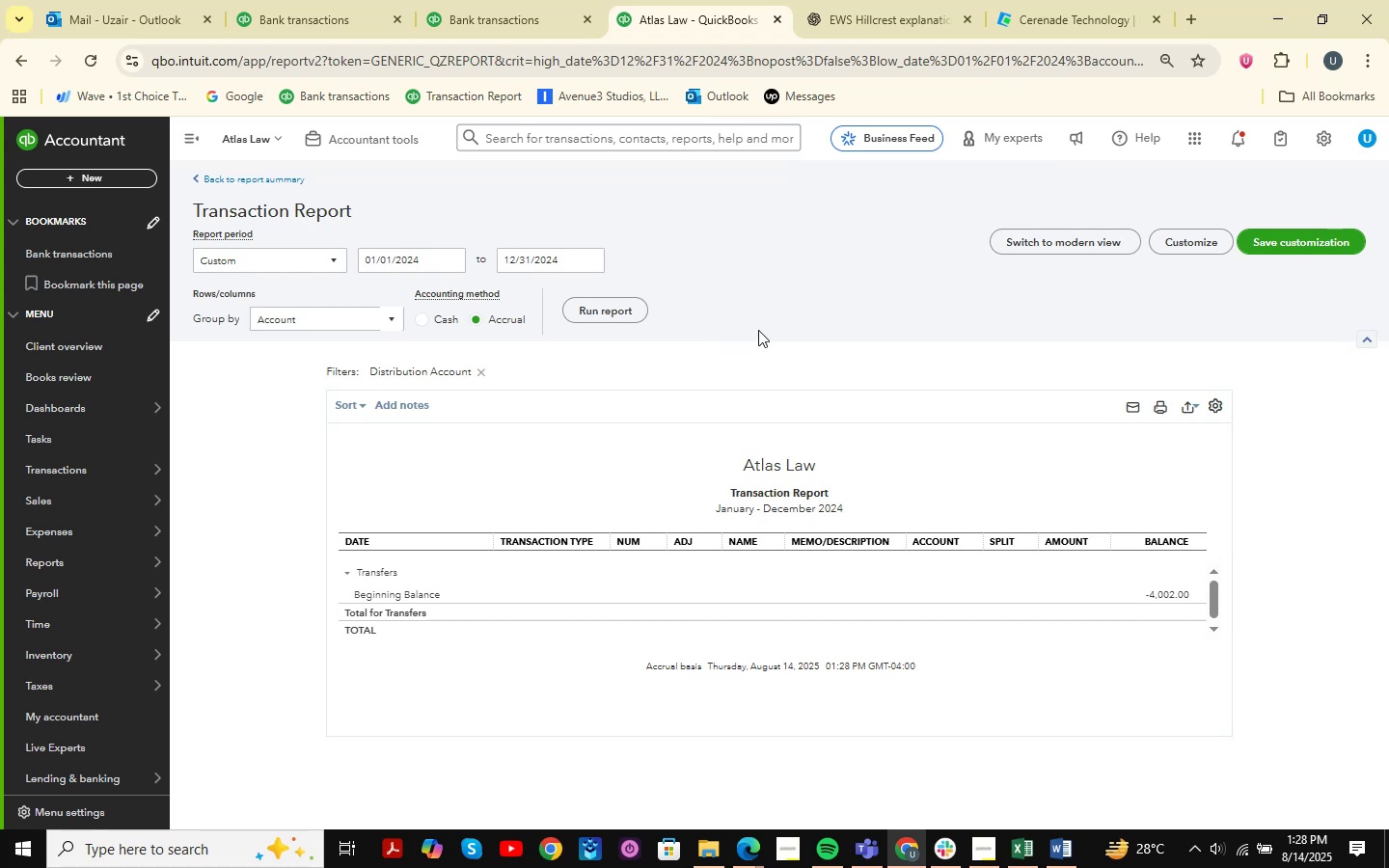 
wait(6.81)
 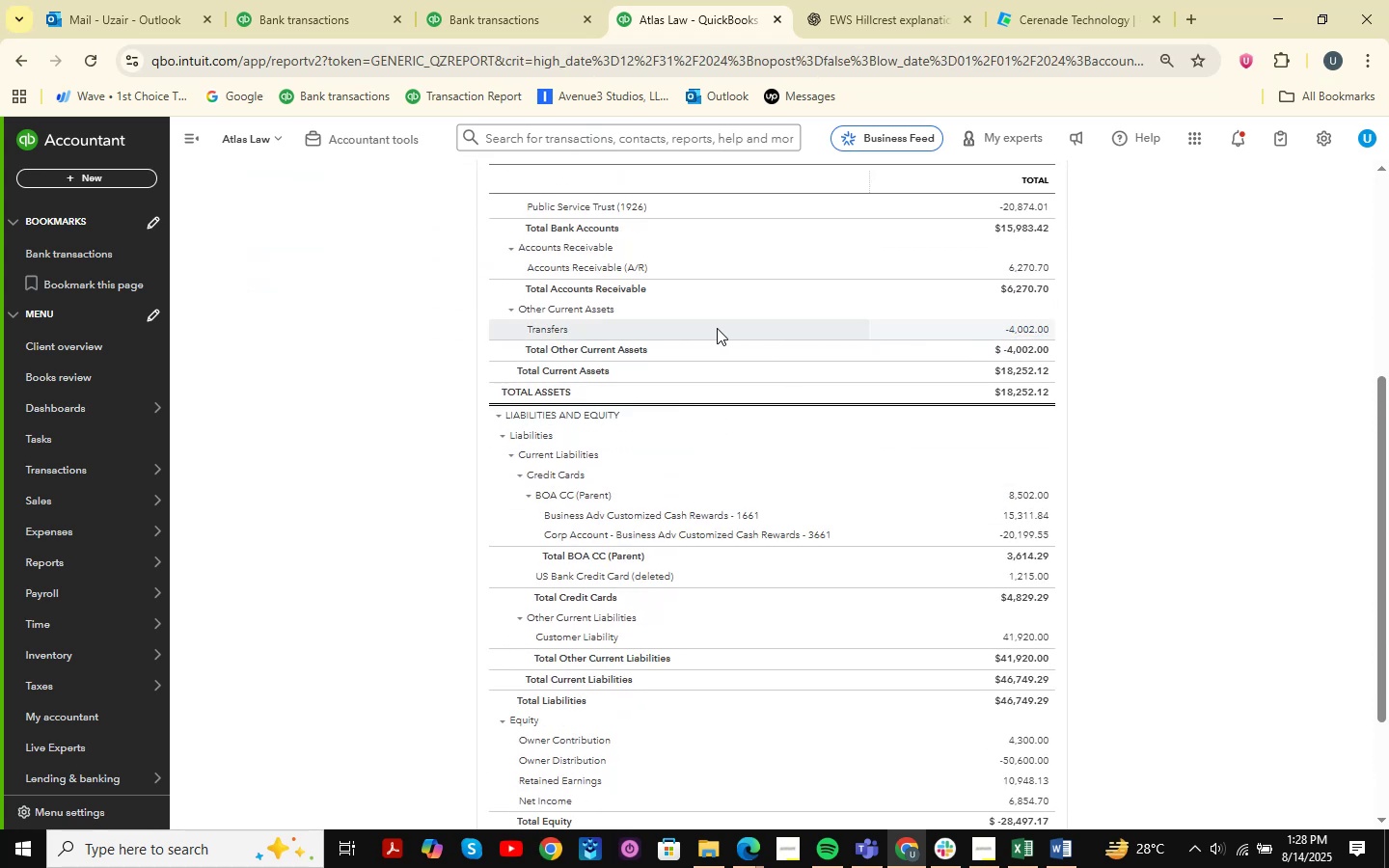 
left_click([440, 261])
 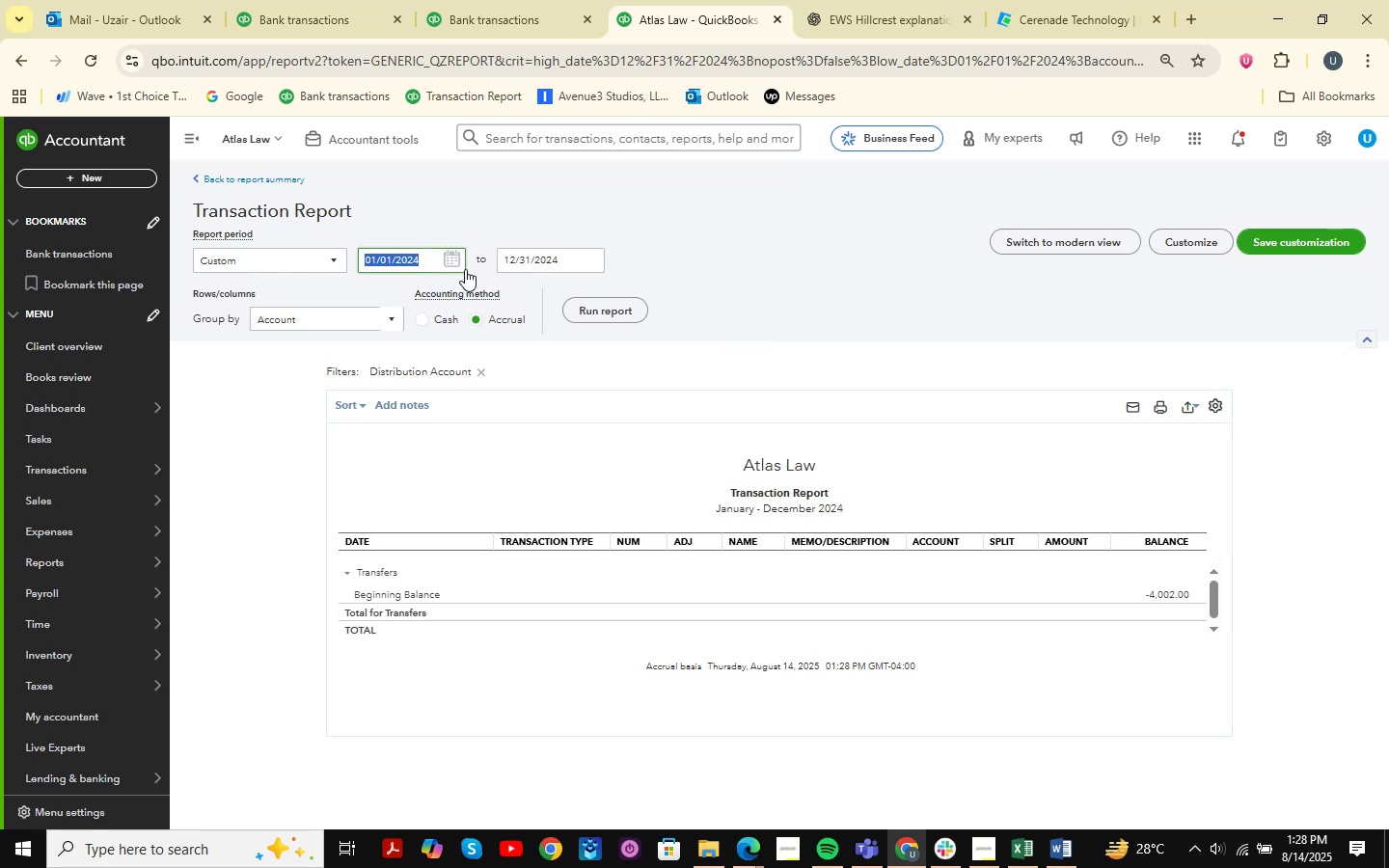 
left_click([456, 258])
 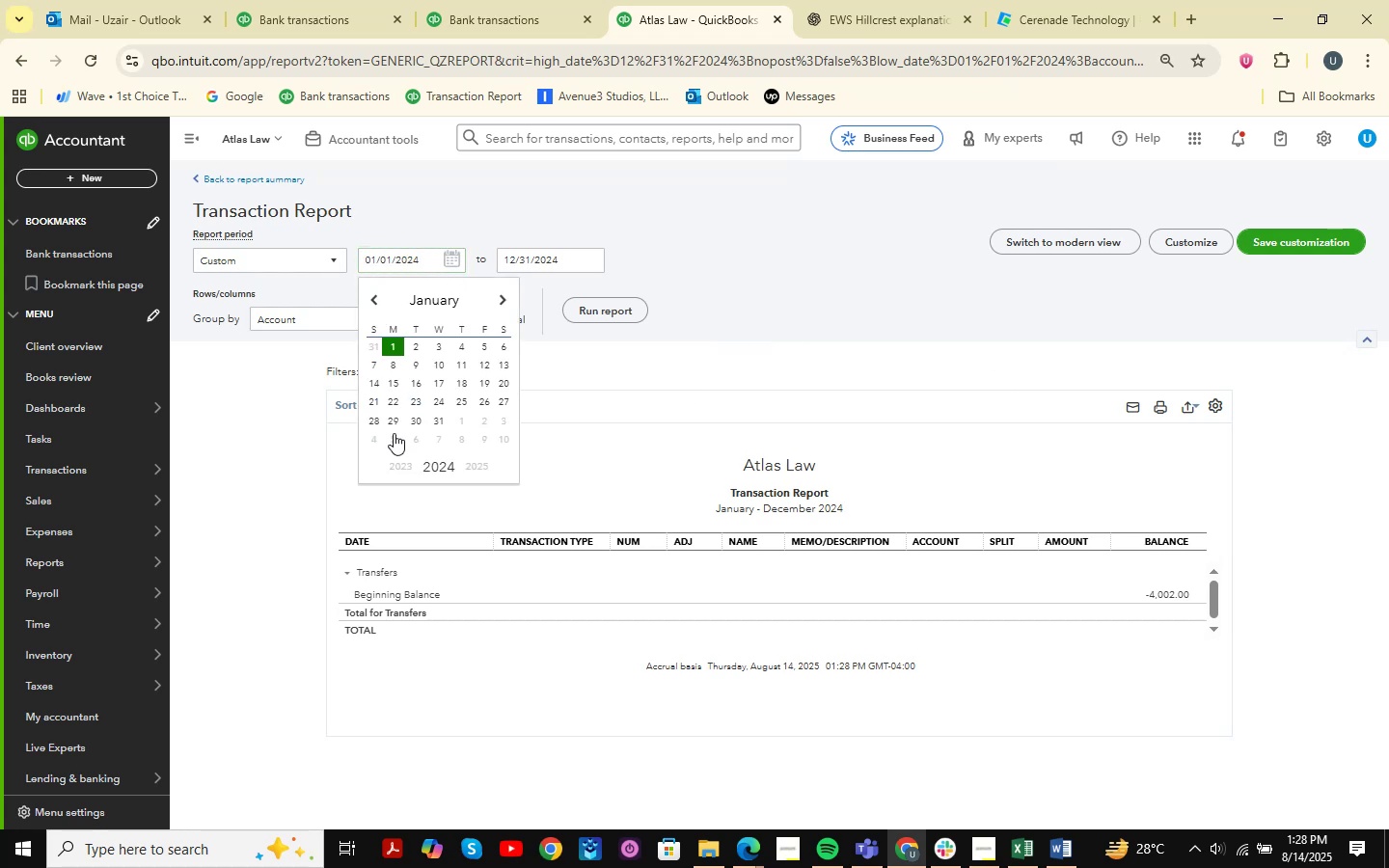 
left_click([401, 460])
 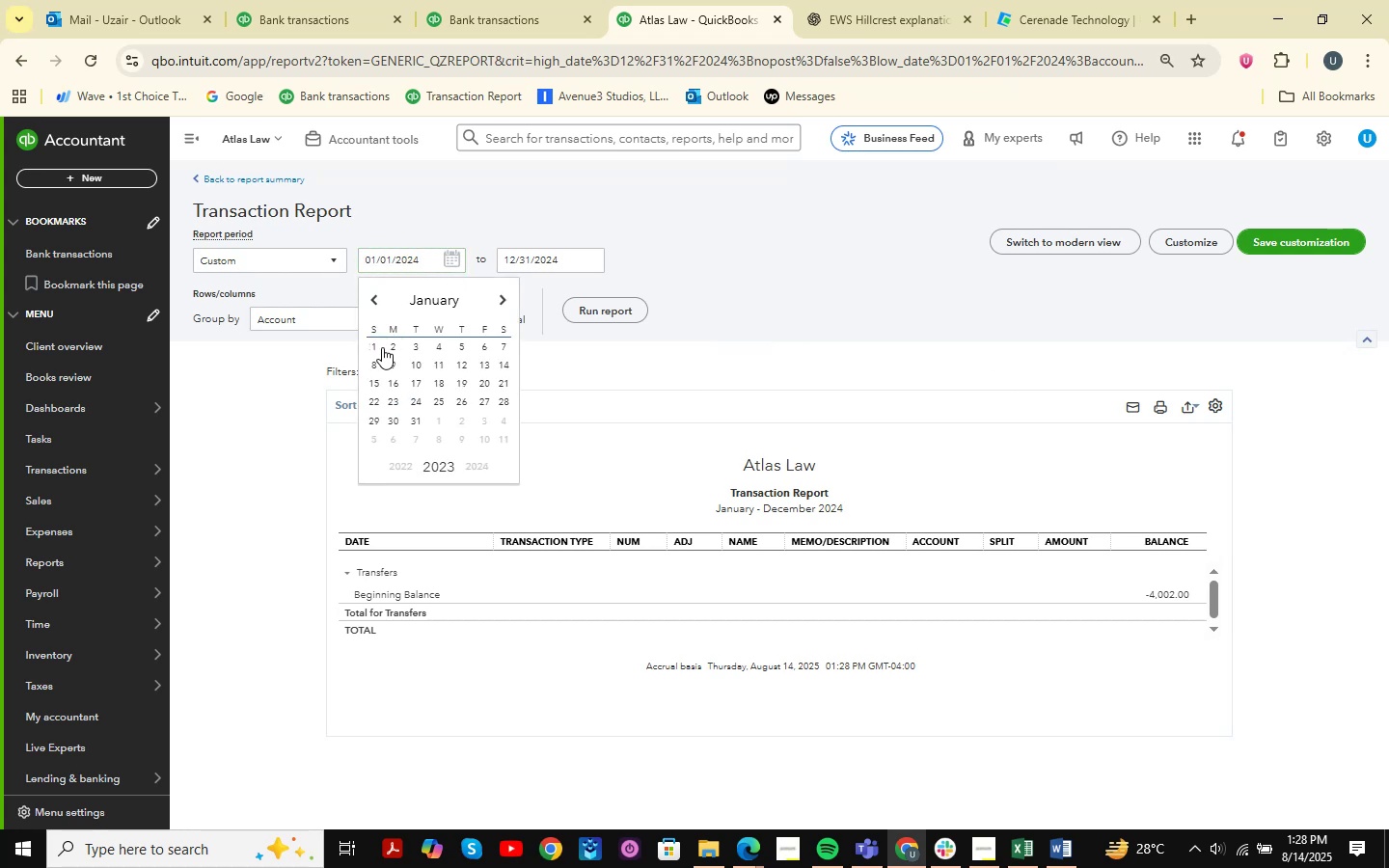 
left_click([377, 346])
 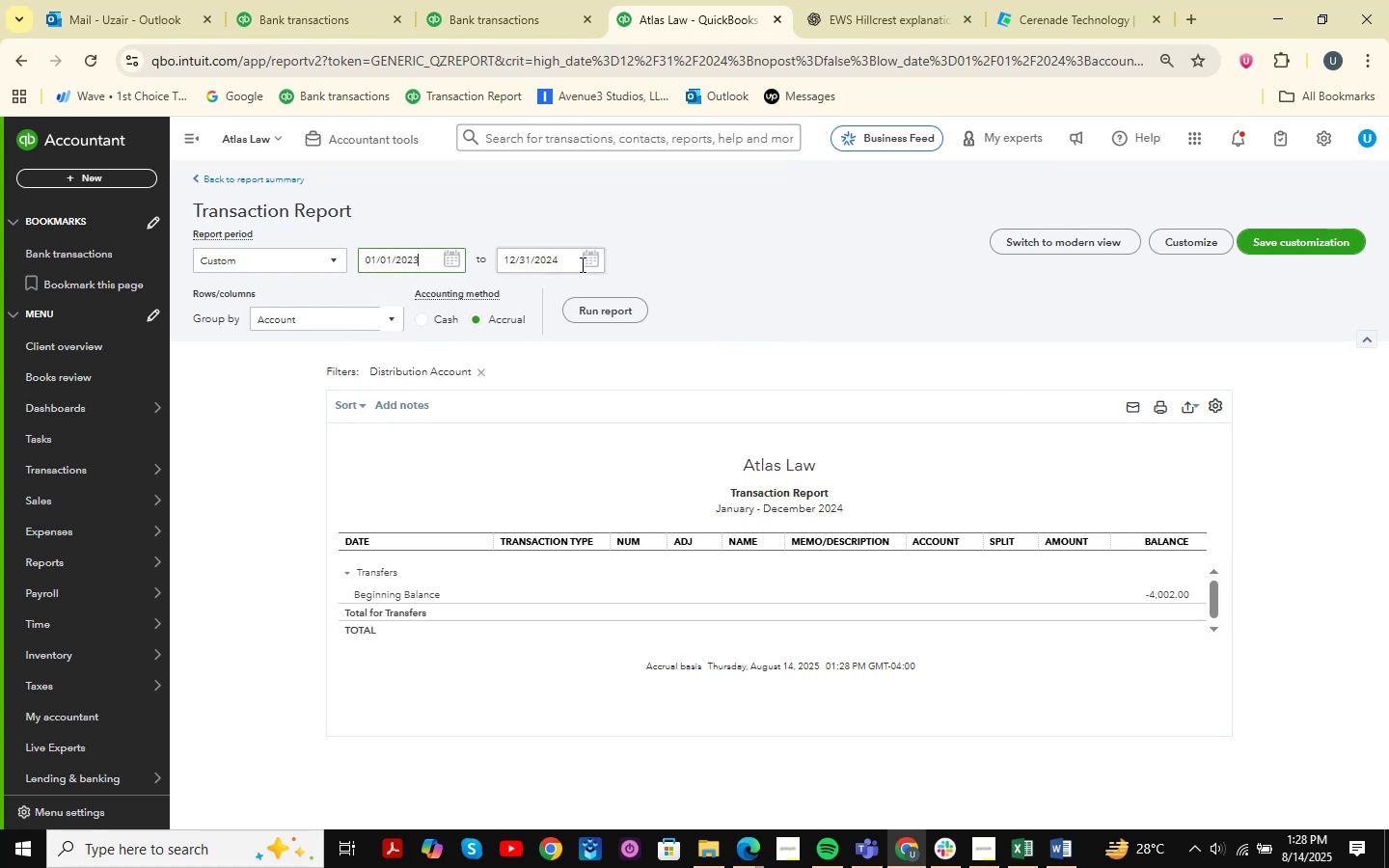 
left_click([594, 263])
 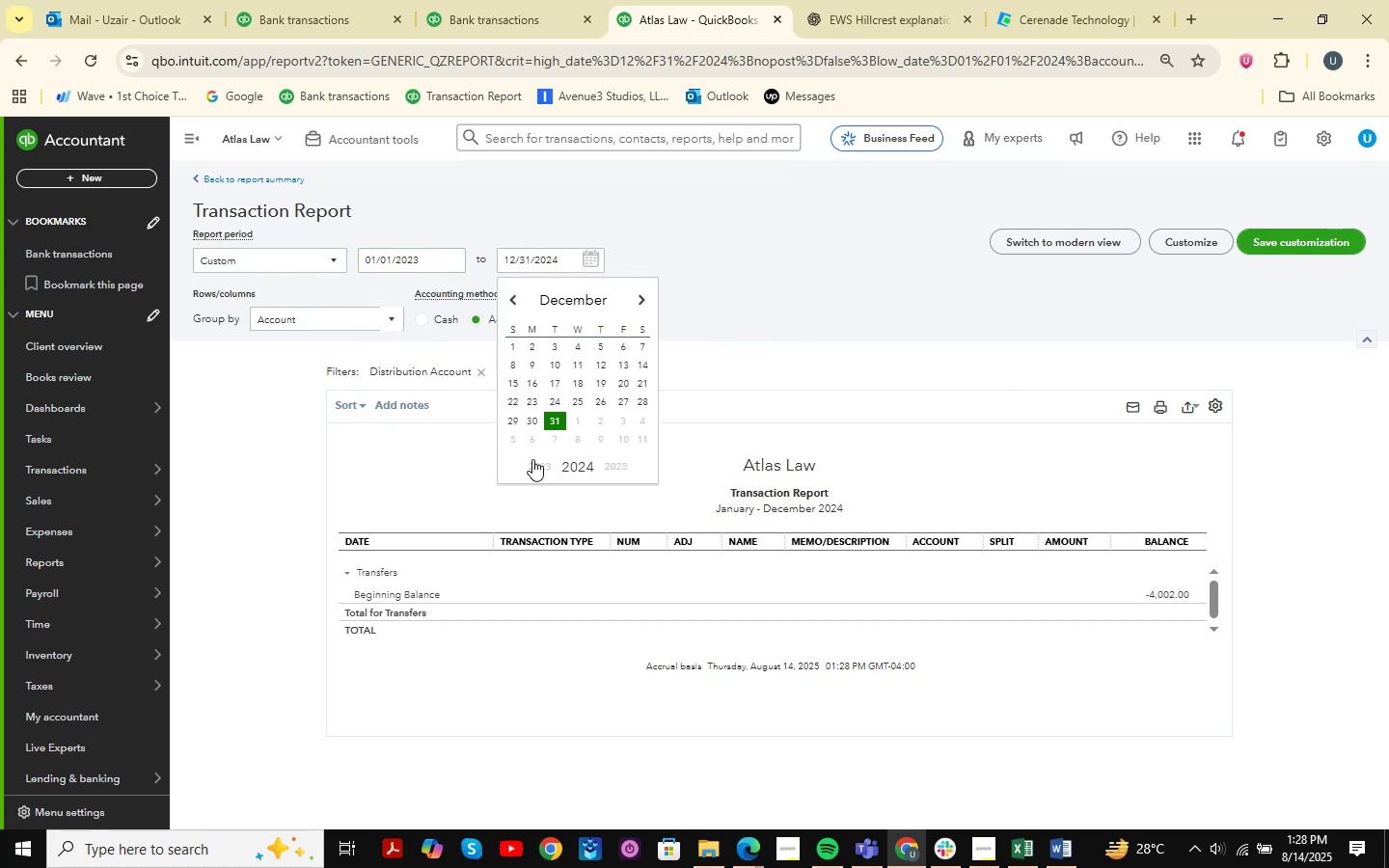 
left_click([532, 459])
 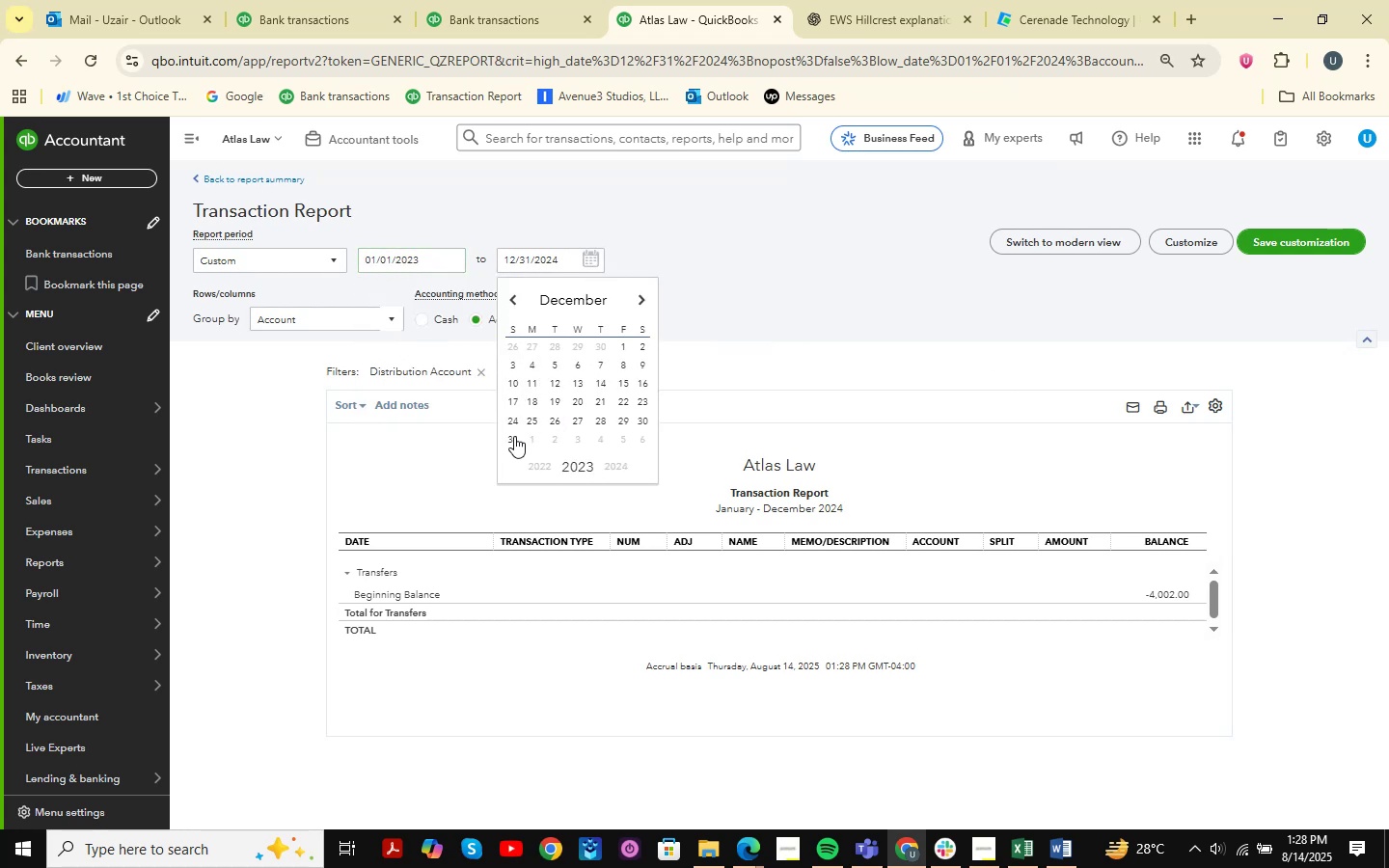 
double_click([593, 306])
 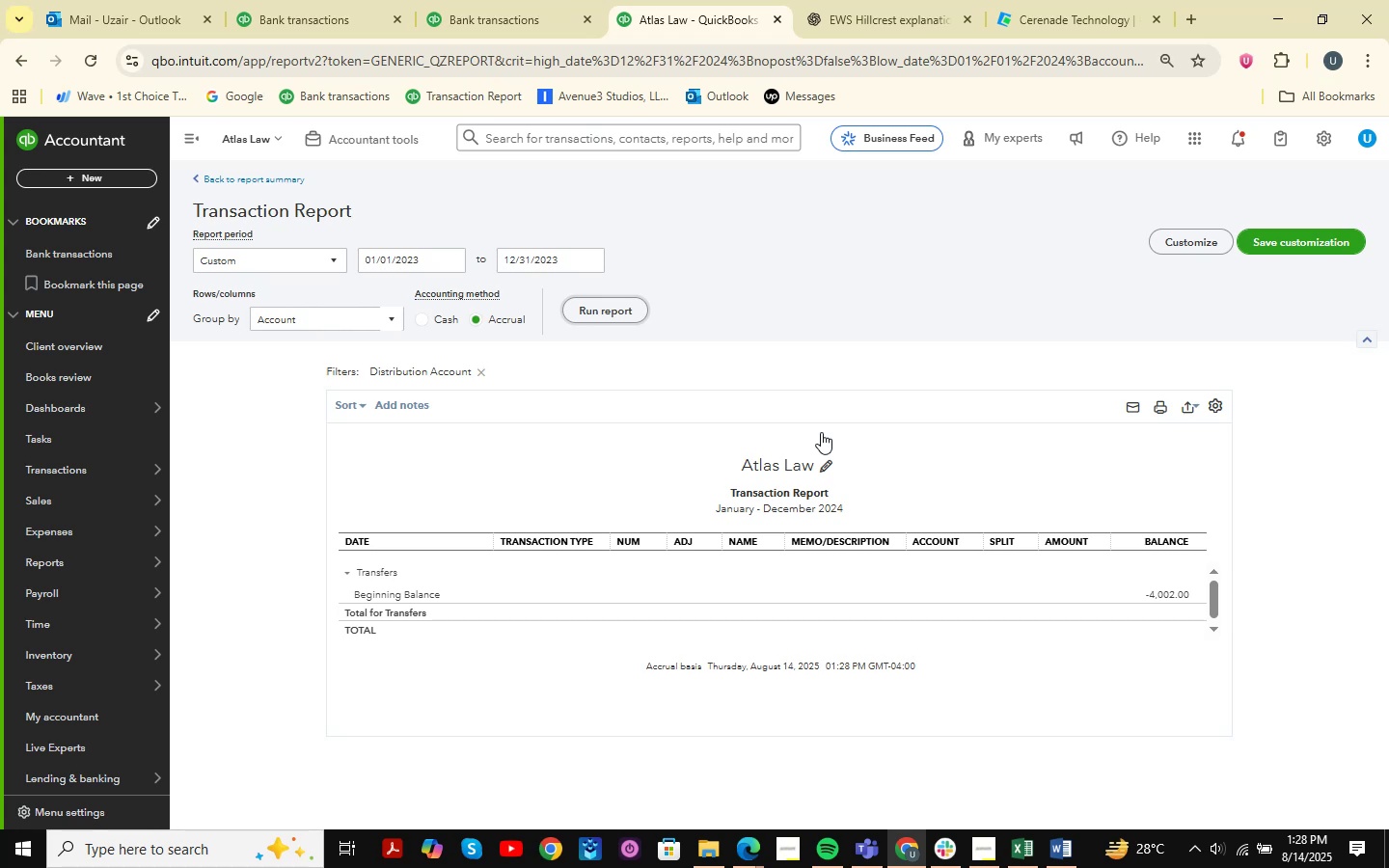 
scroll: coordinate [1121, 503], scroll_direction: down, amount: 7.0
 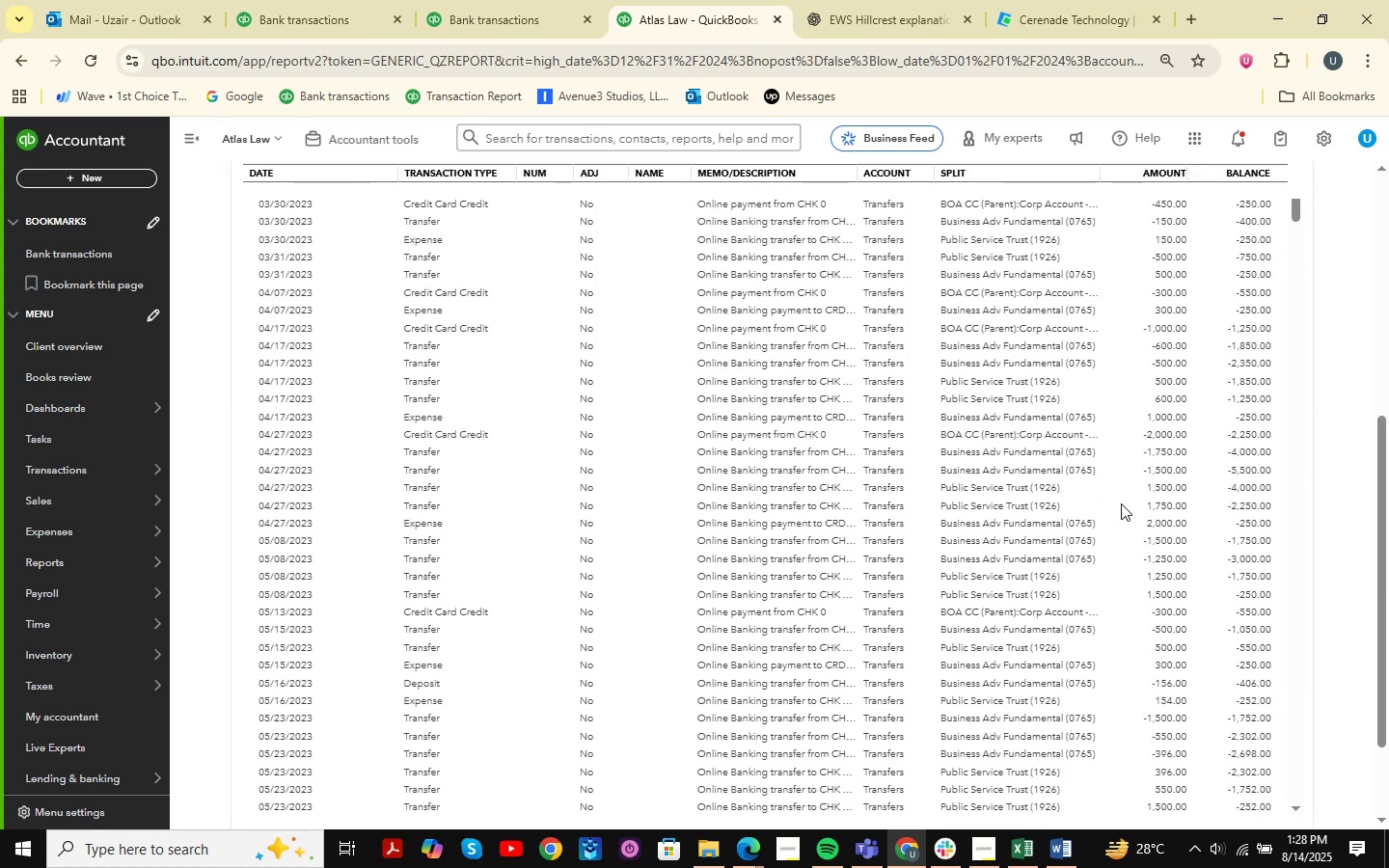 
scroll: coordinate [1121, 503], scroll_direction: up, amount: 3.0
 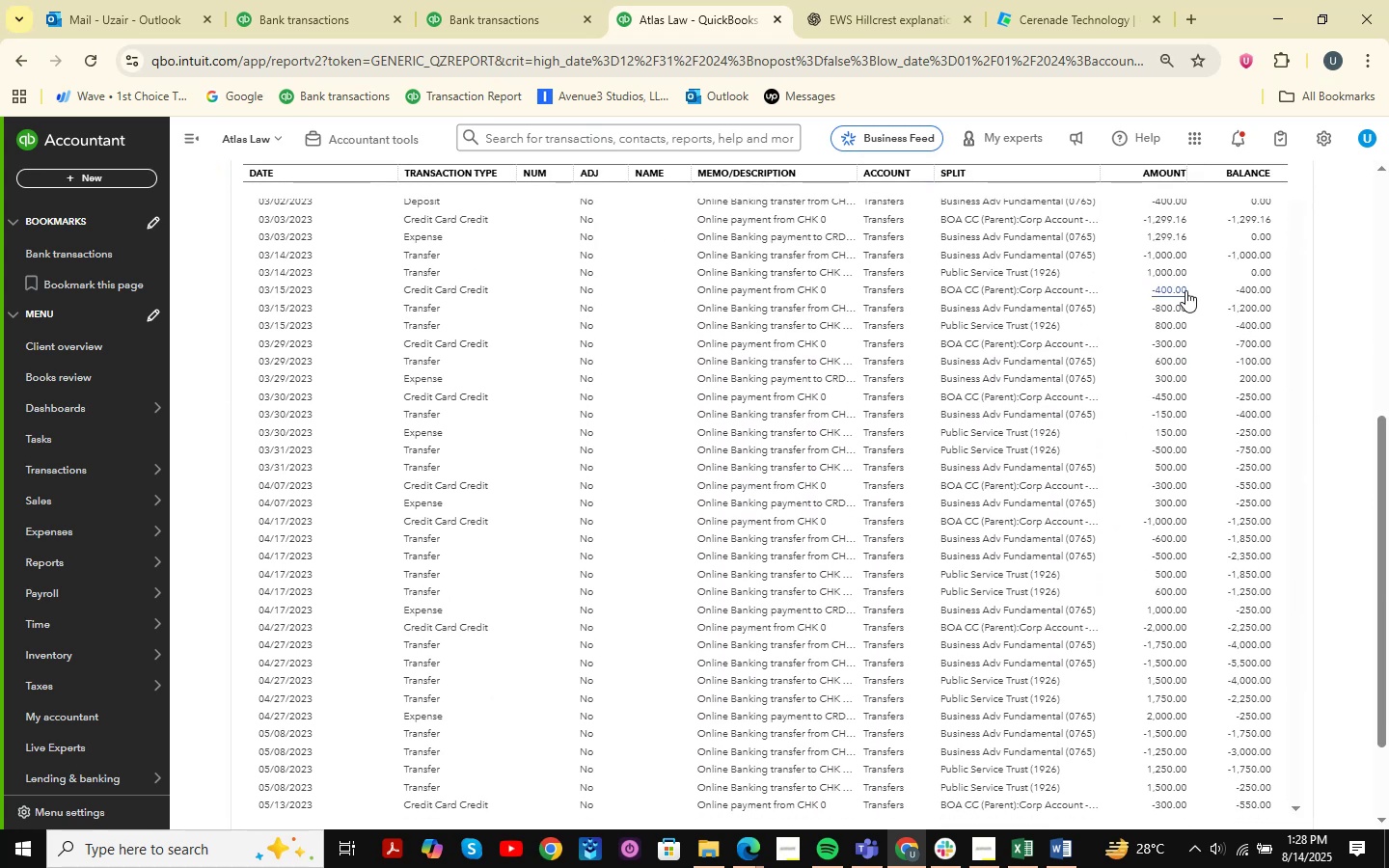 
wait(10.69)
 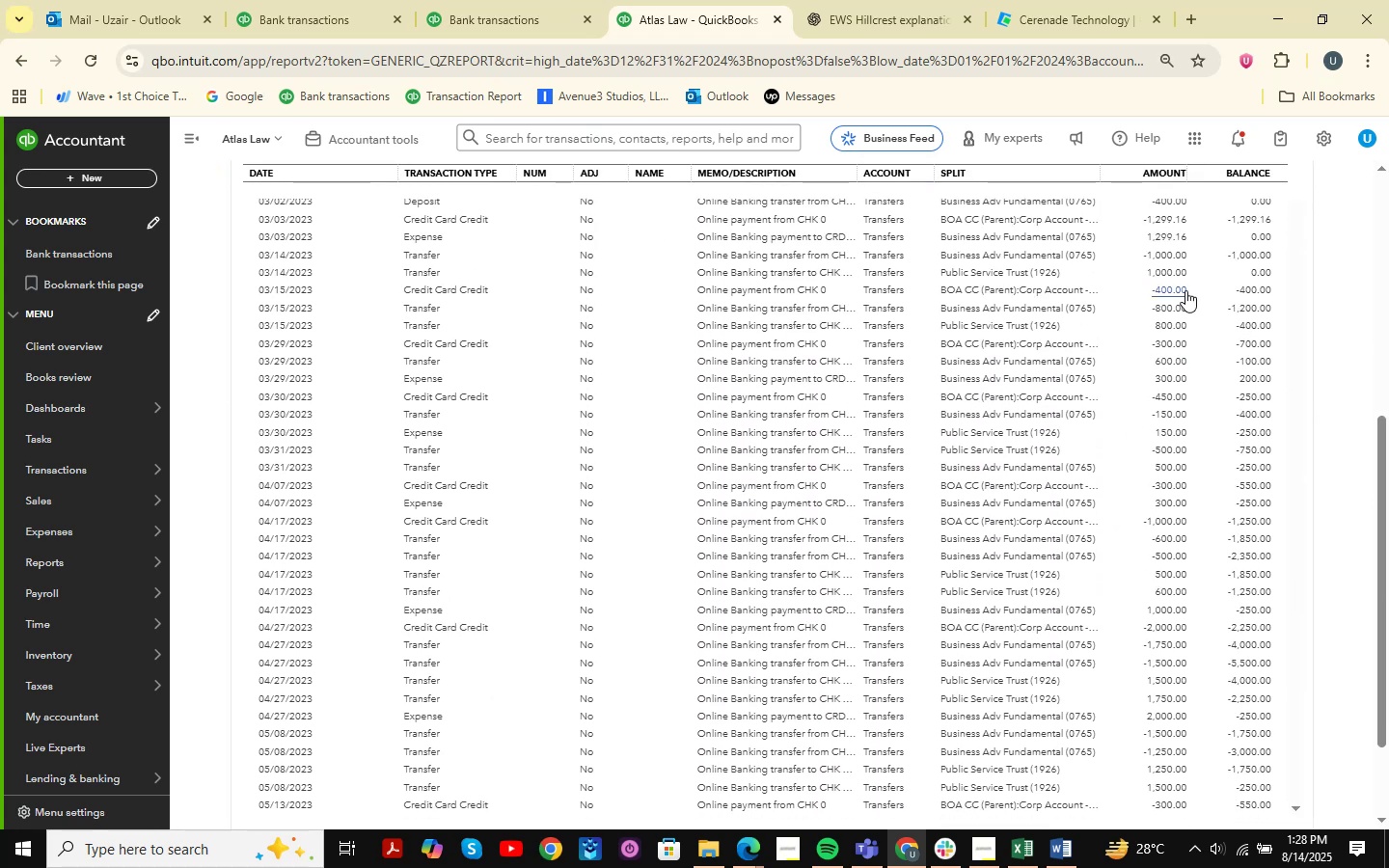 
left_click([1179, 284])
 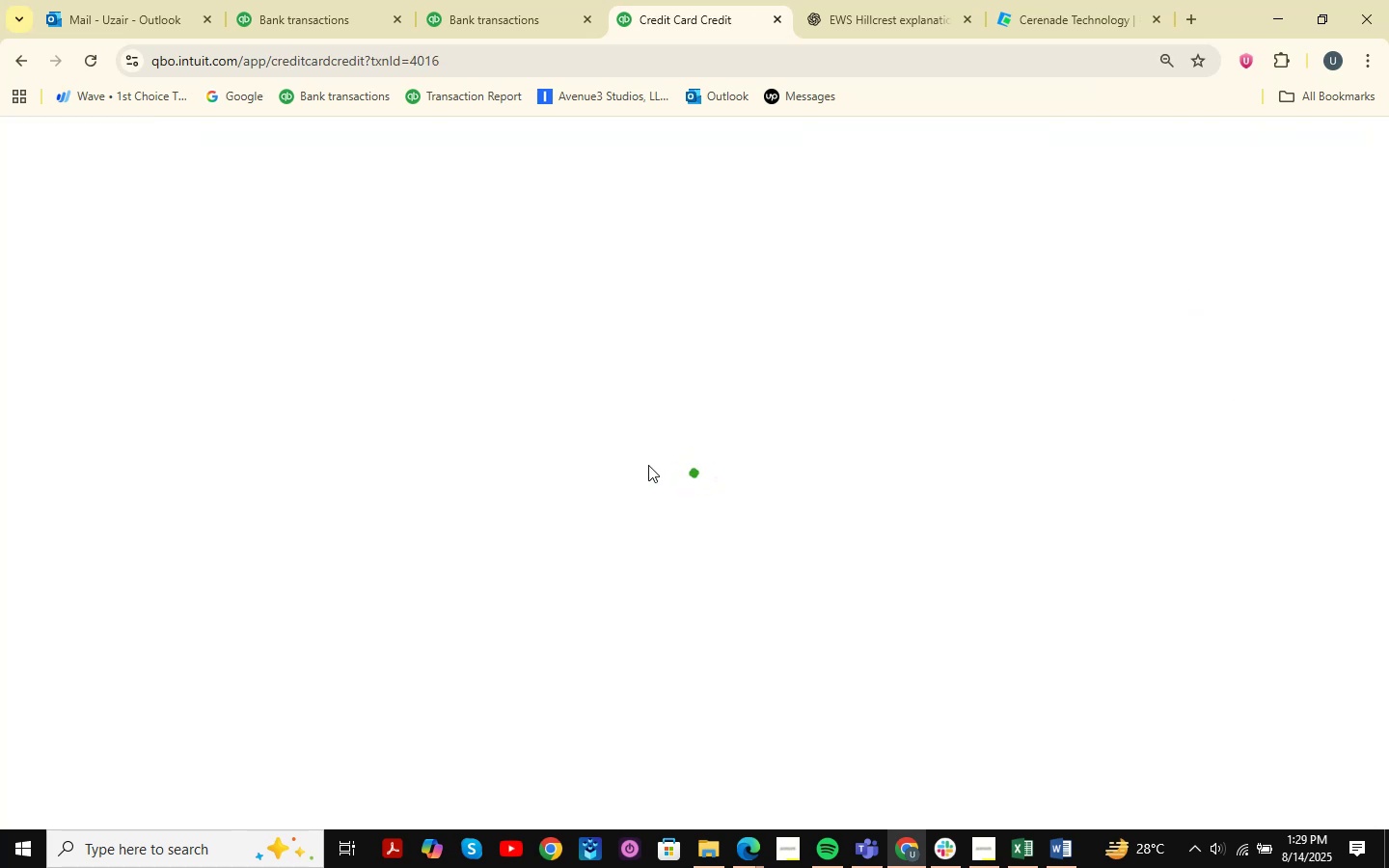 
left_click([166, 416])
 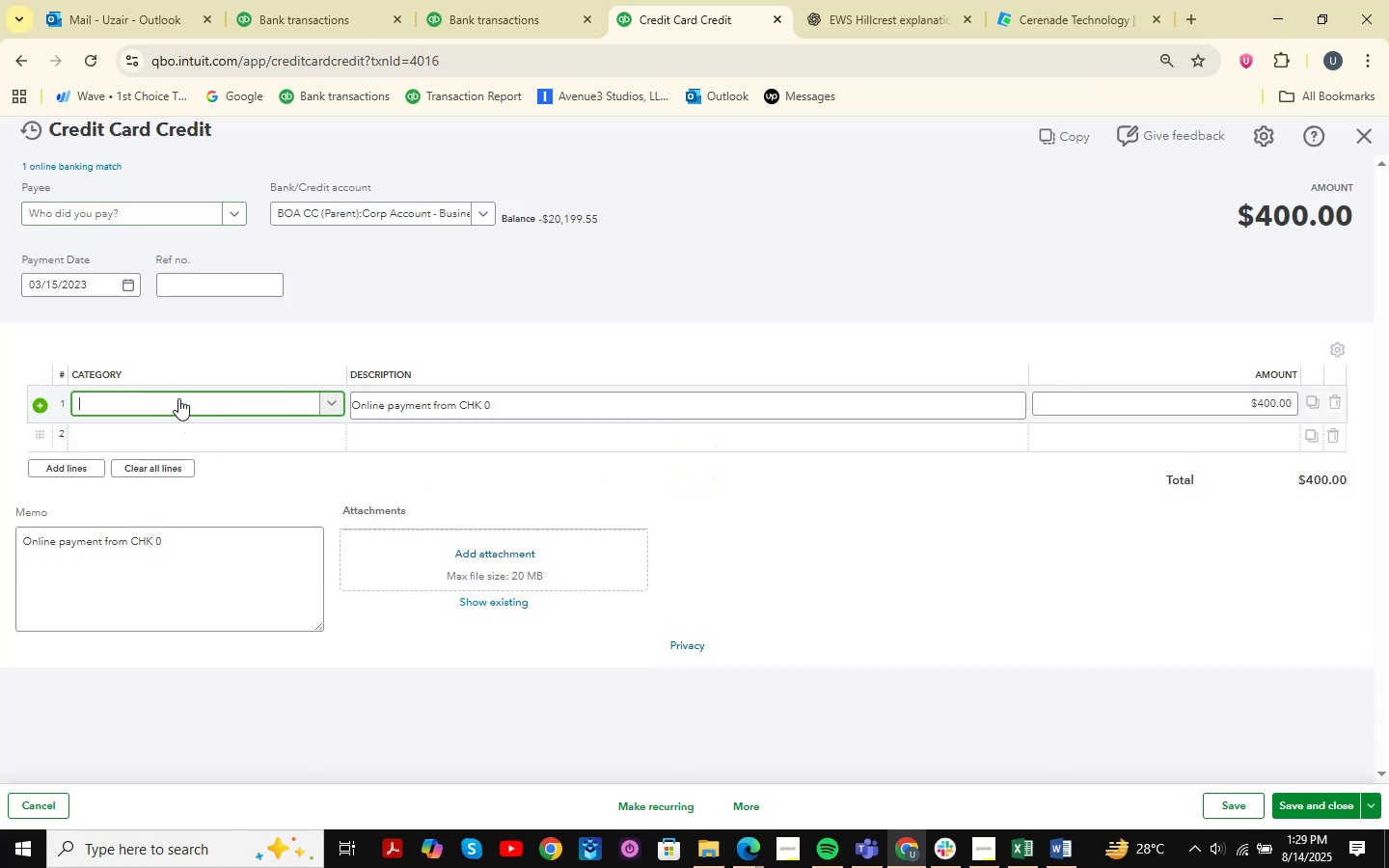 
left_click([178, 398])
 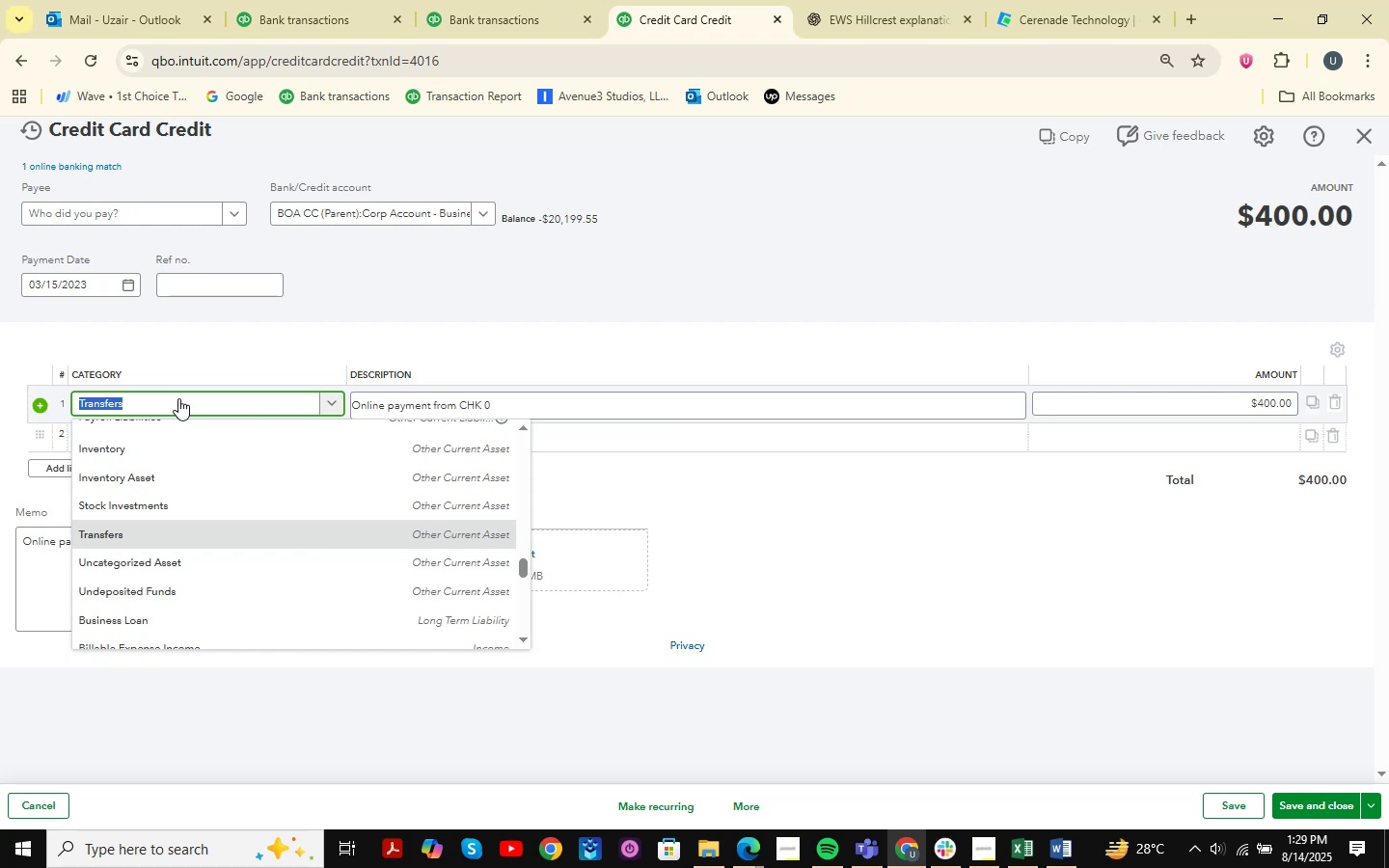 
type(ask)
 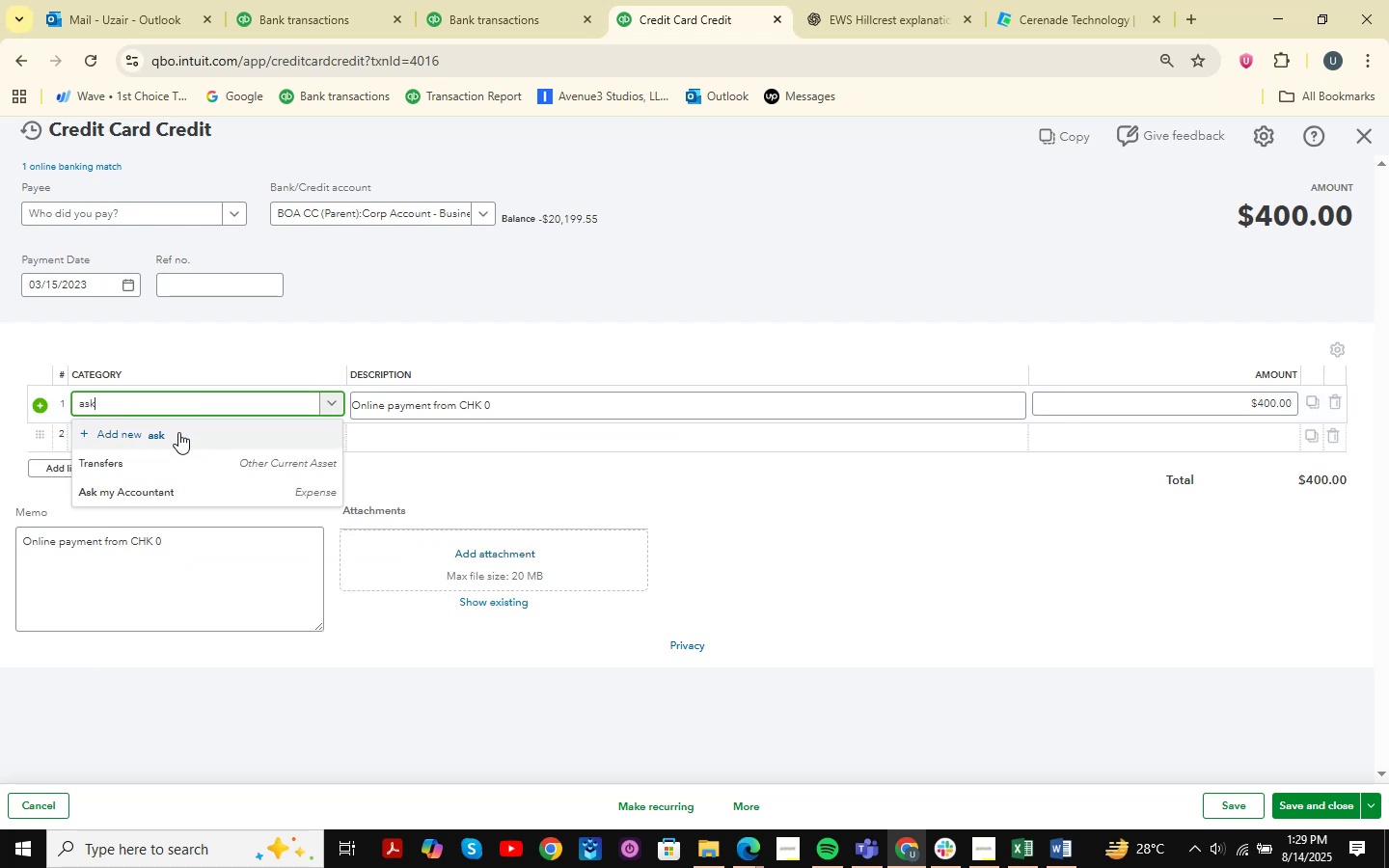 
left_click([136, 493])
 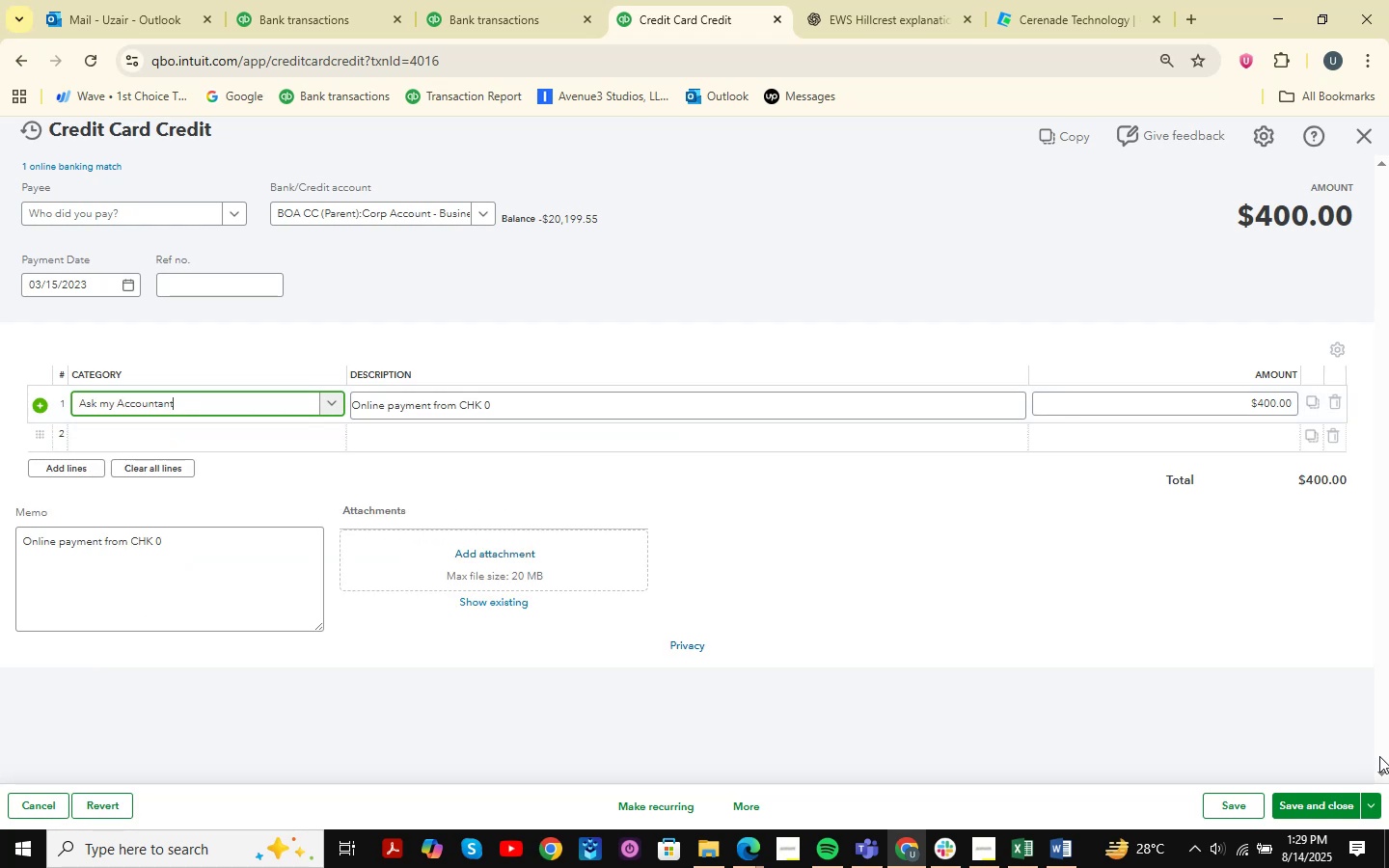 
left_click([1326, 797])
 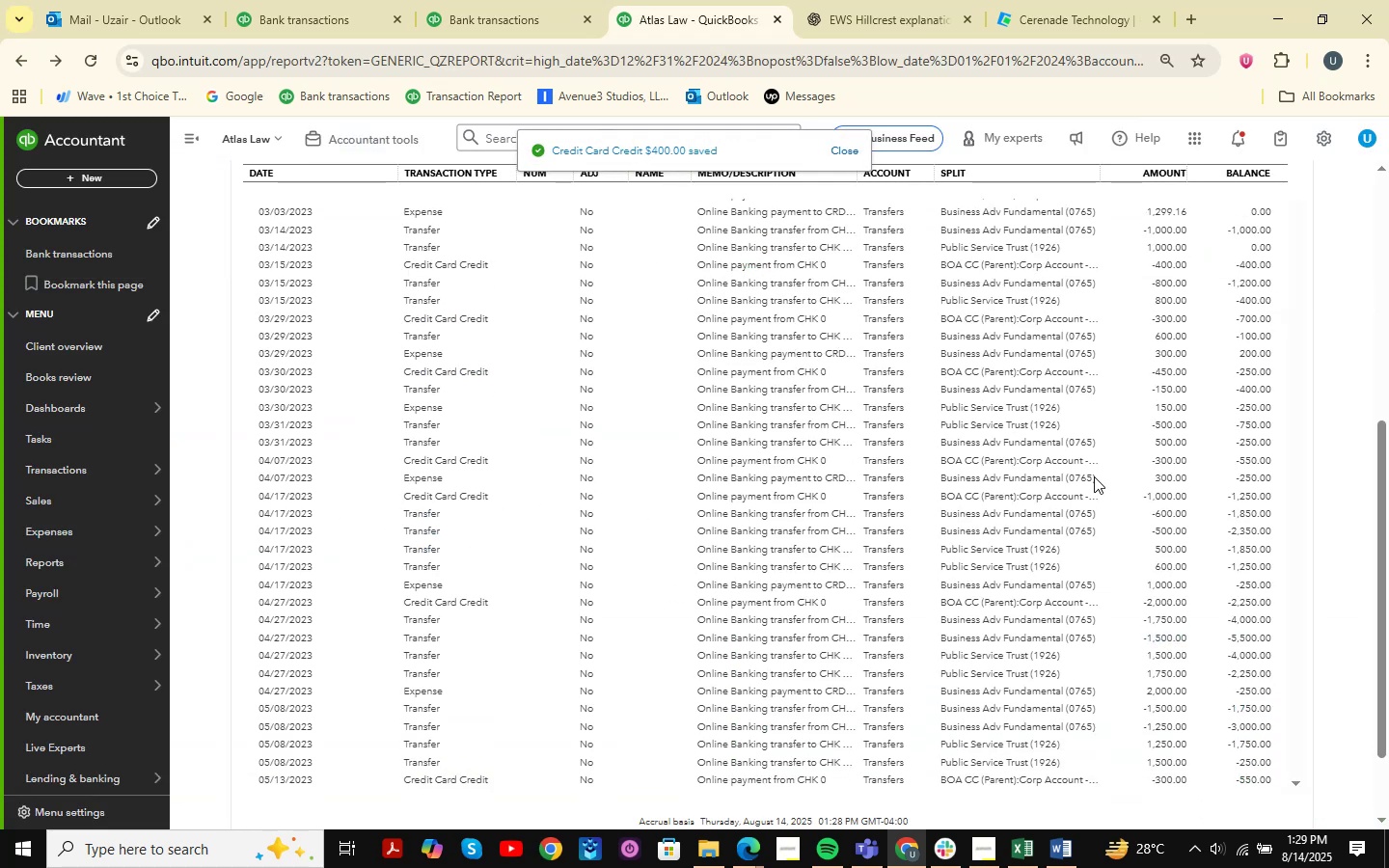 
scroll: coordinate [1249, 410], scroll_direction: up, amount: 10.0
 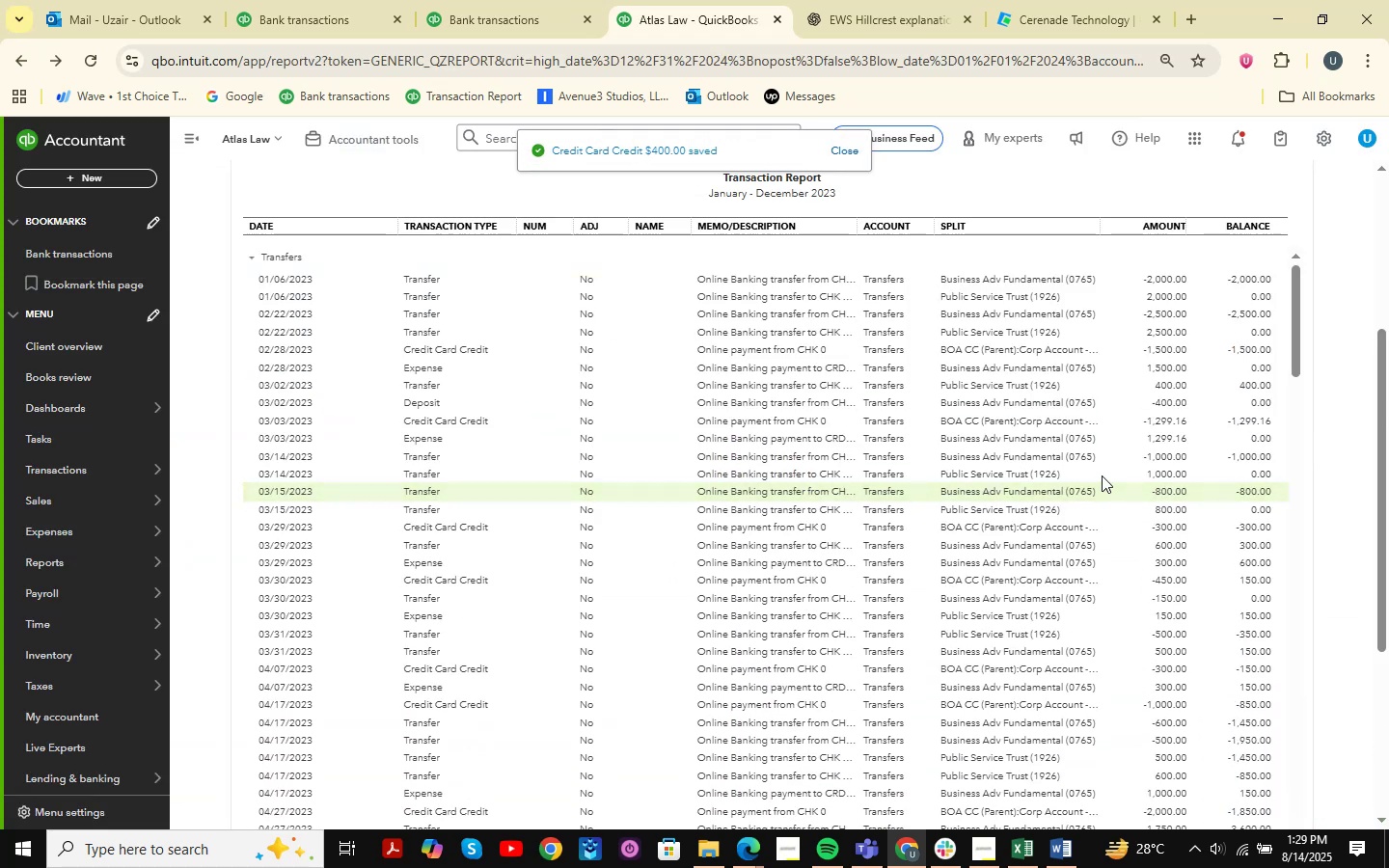 
scroll: coordinate [1152, 572], scroll_direction: down, amount: 3.0
 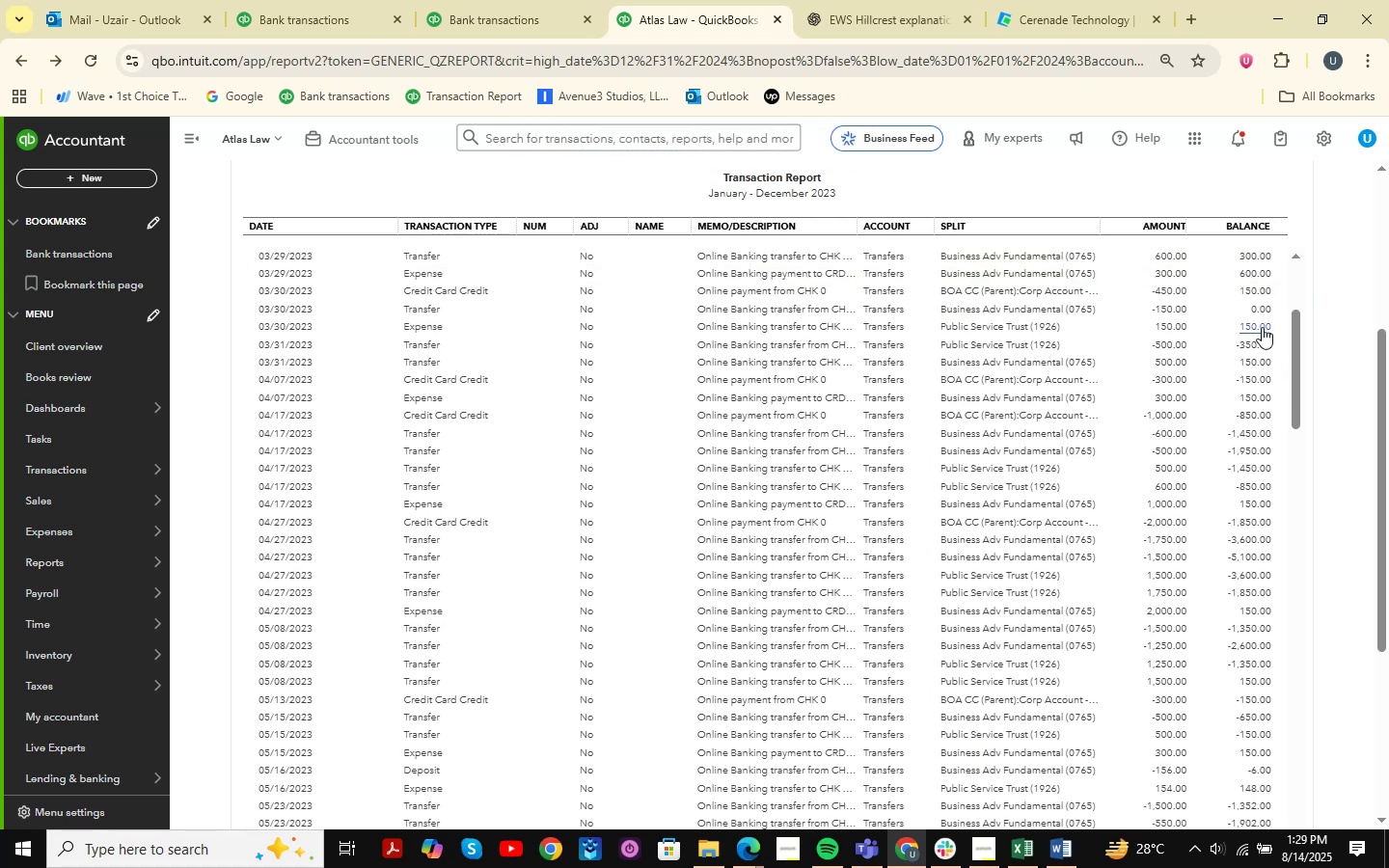 
scroll: coordinate [1230, 328], scroll_direction: up, amount: 1.0
 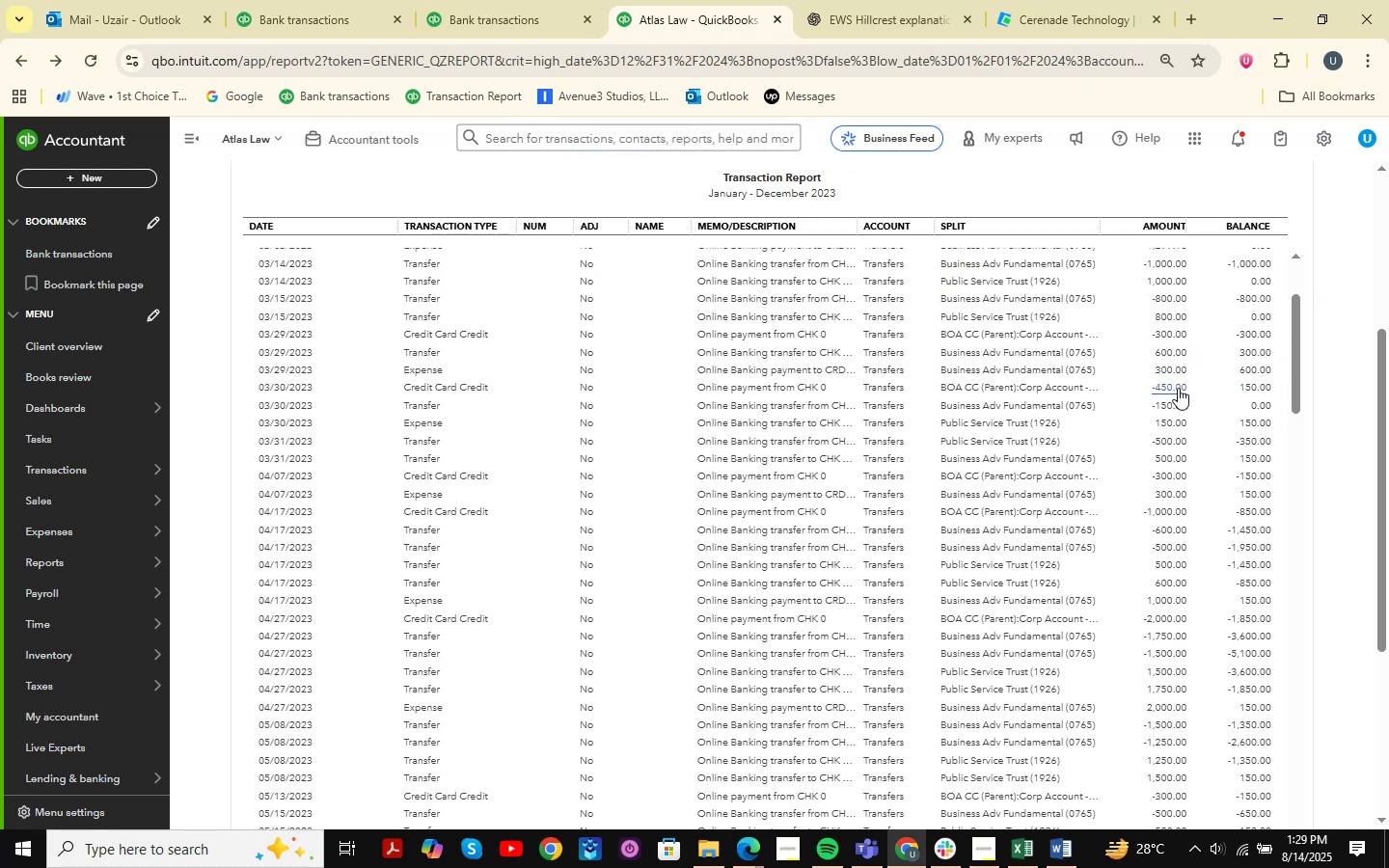 
wait(8.26)
 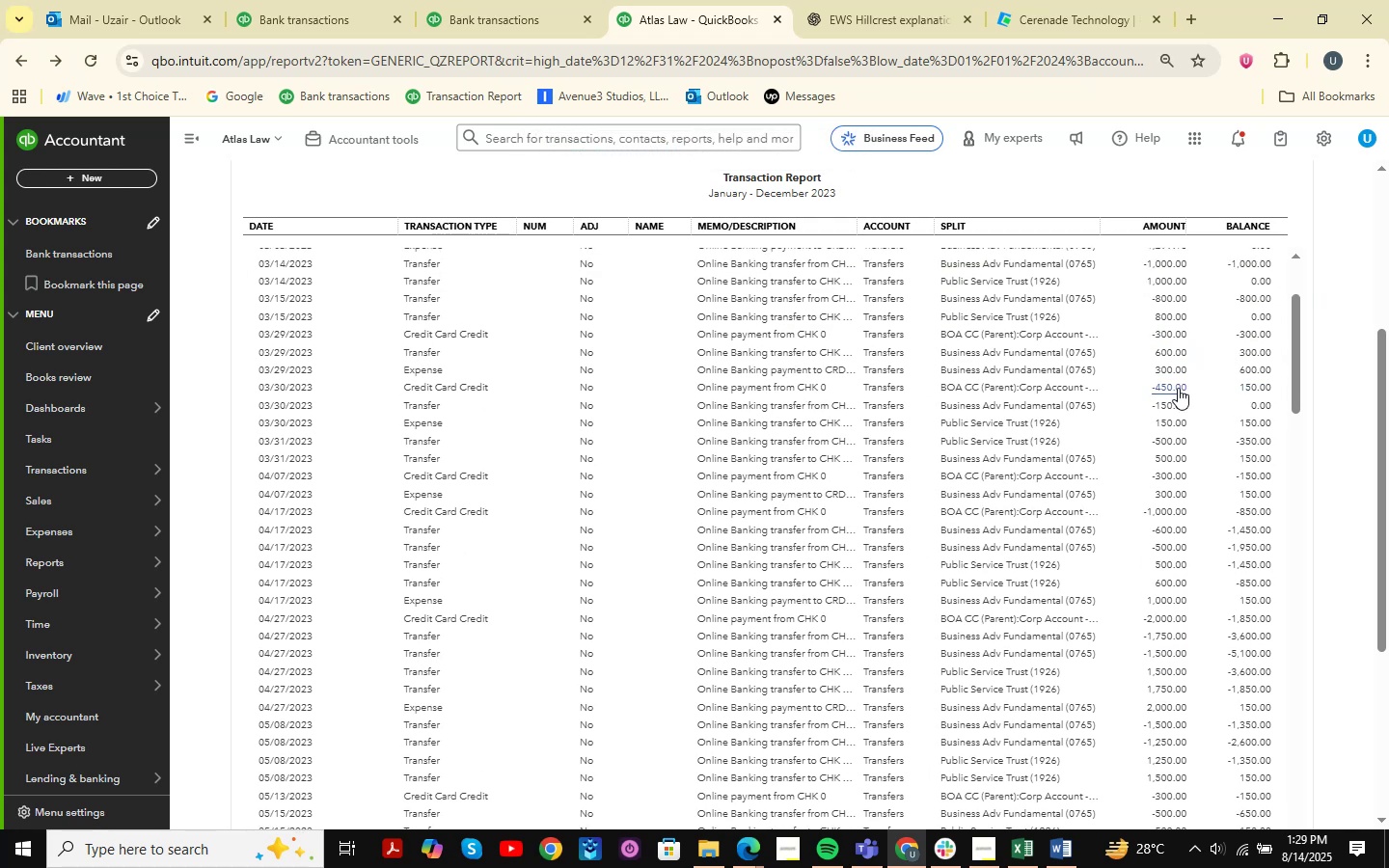 
left_click([1178, 388])
 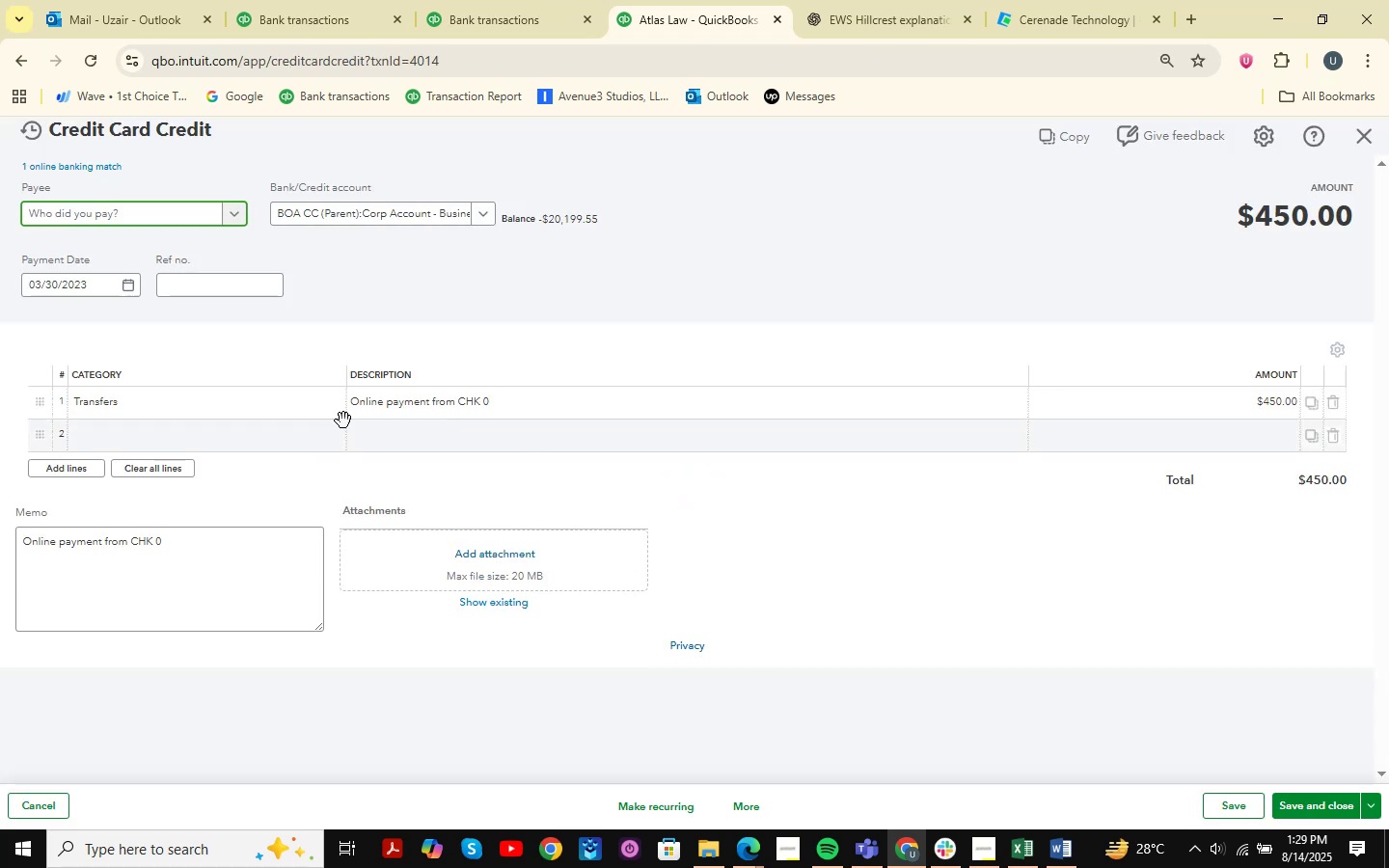 
wait(5.7)
 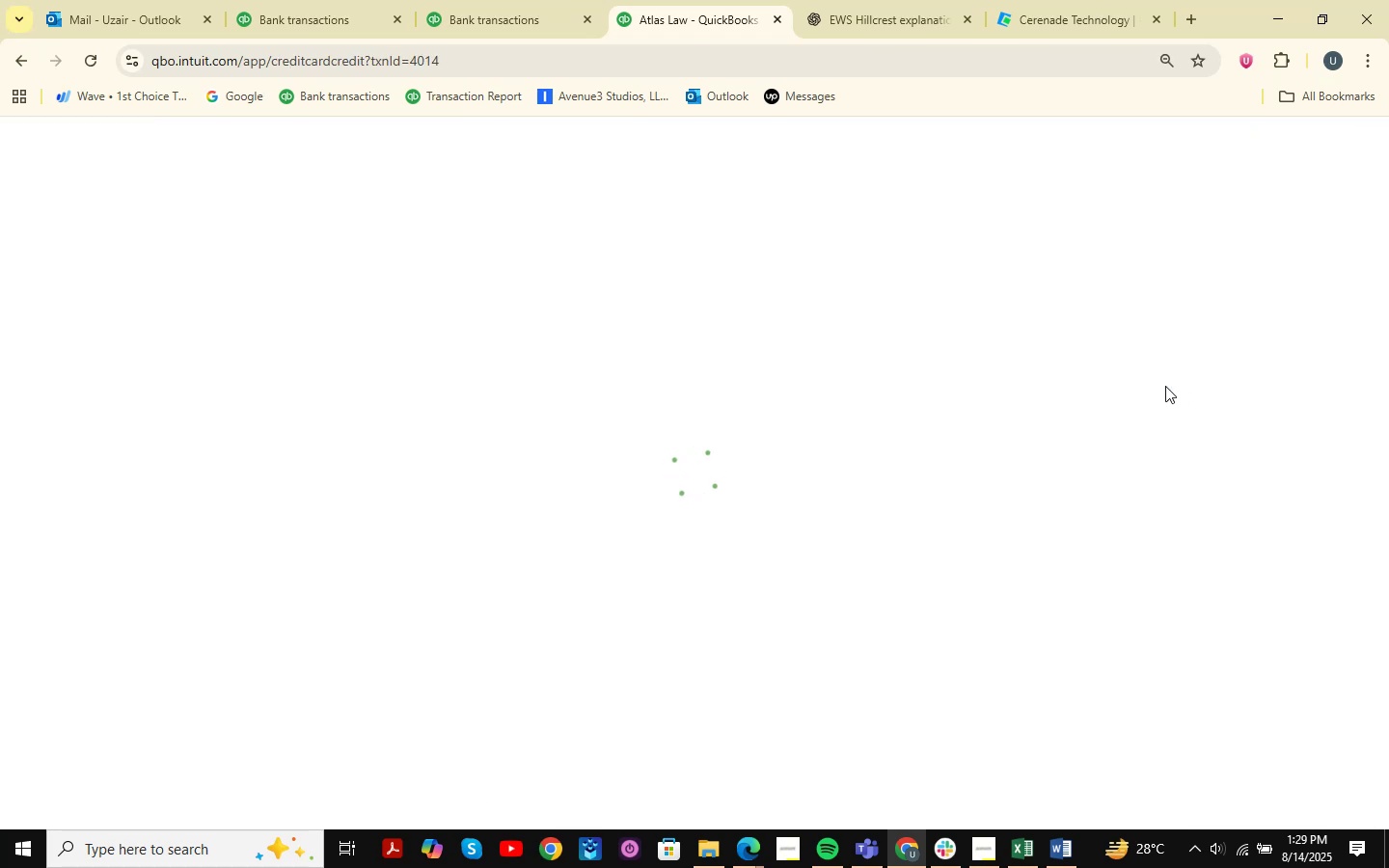 
left_click([1362, 132])
 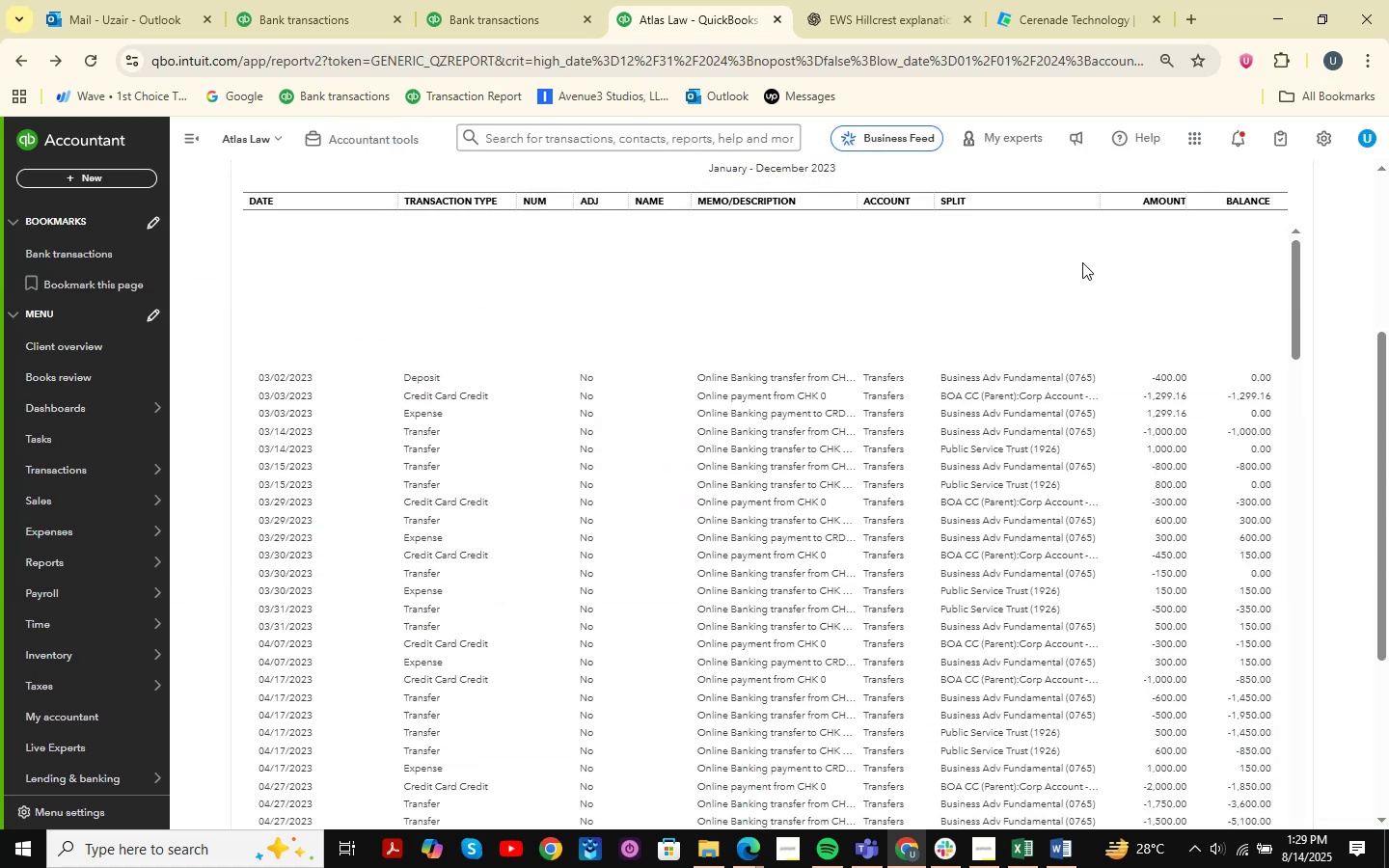 
scroll: coordinate [1154, 435], scroll_direction: down, amount: 2.0
 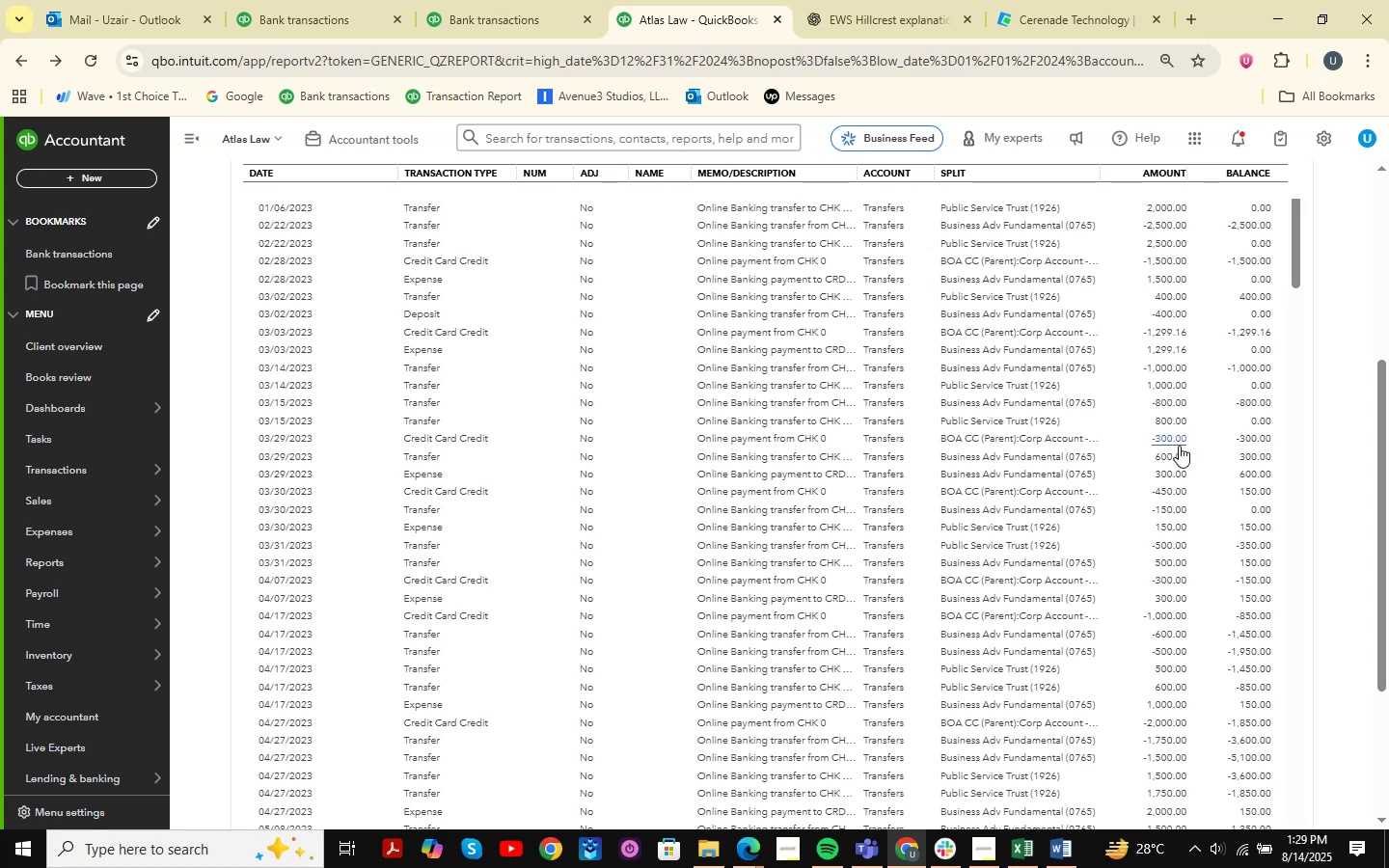 
wait(30.67)
 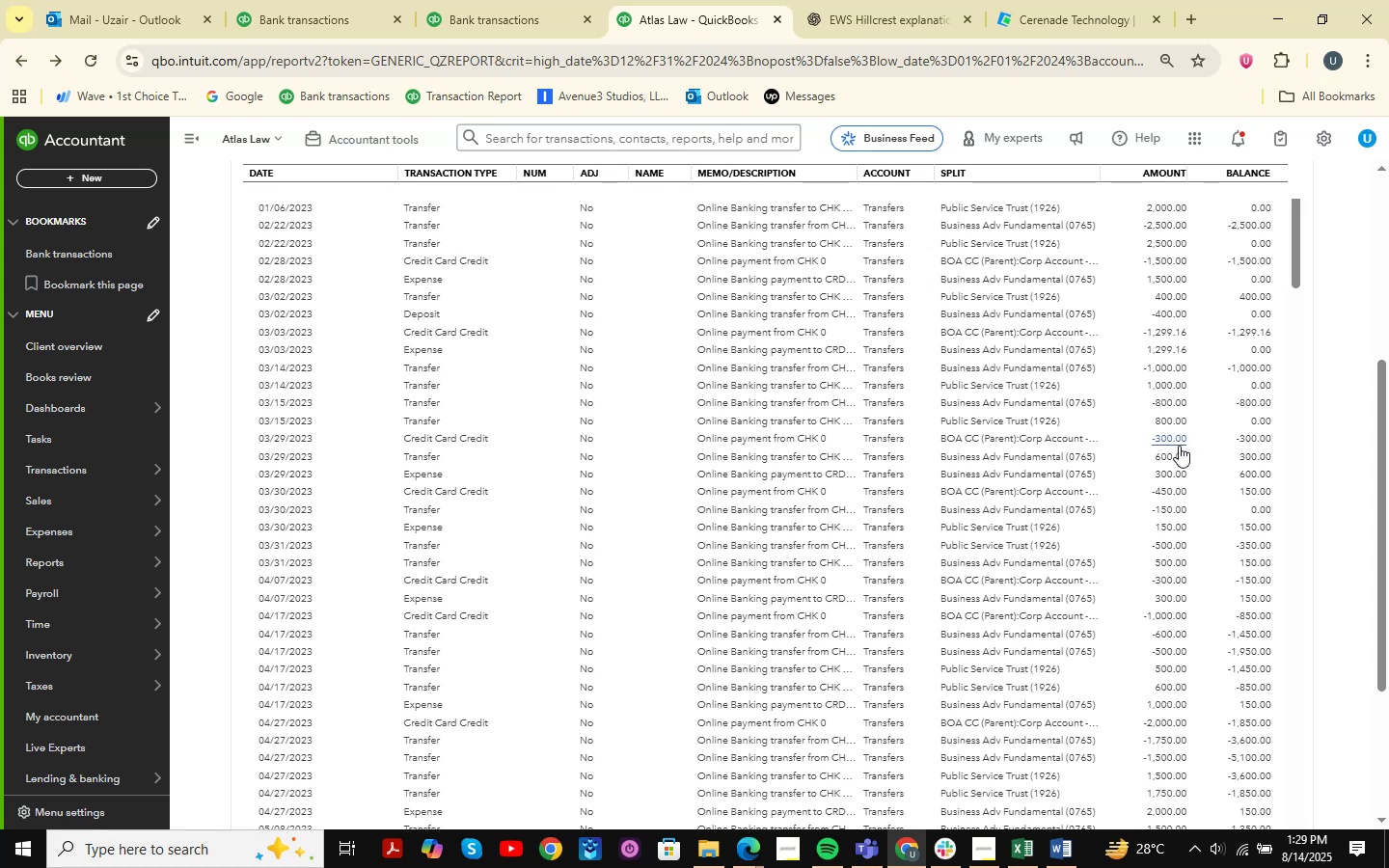 
left_click([1179, 452])
 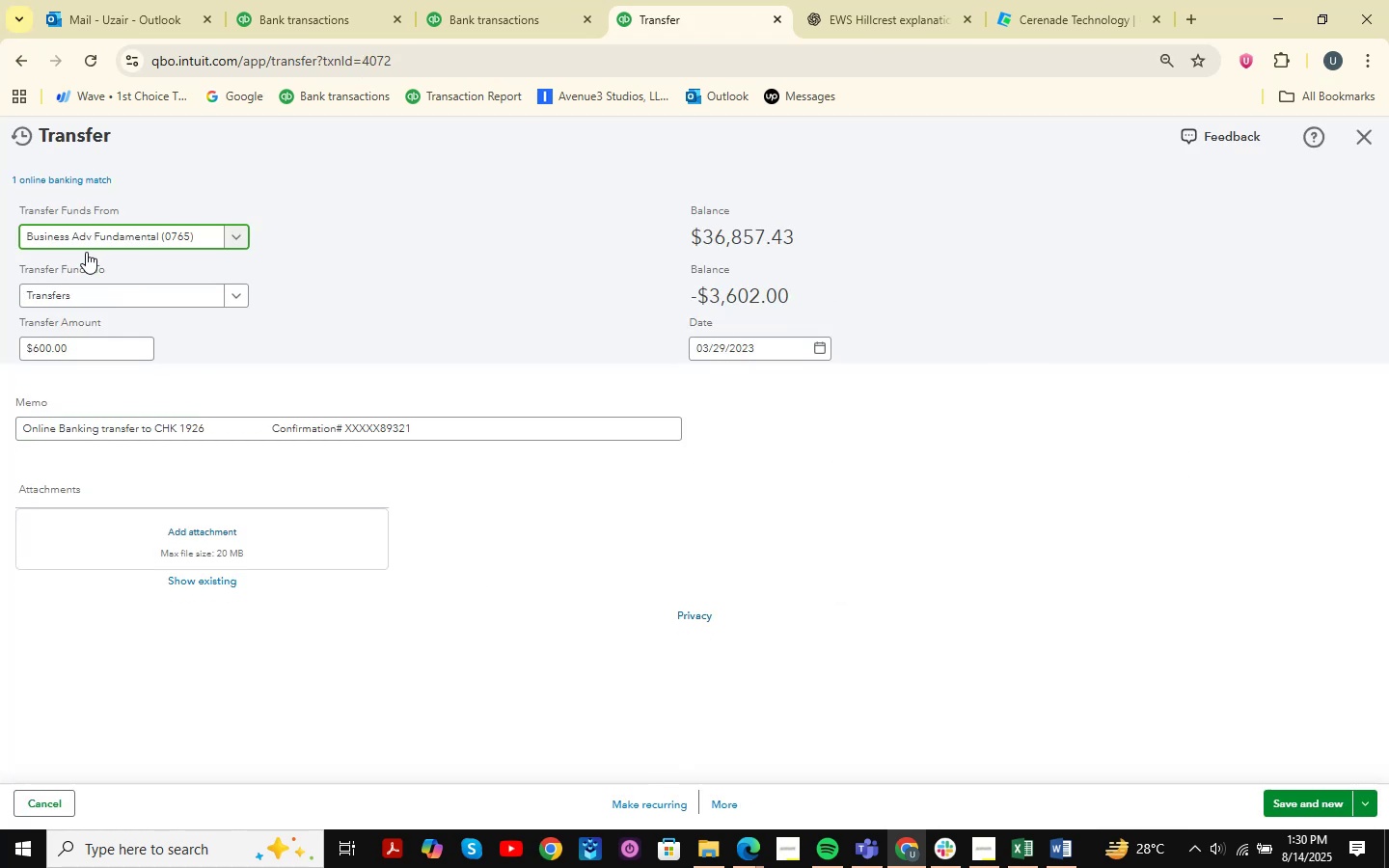 
left_click([734, 800])
 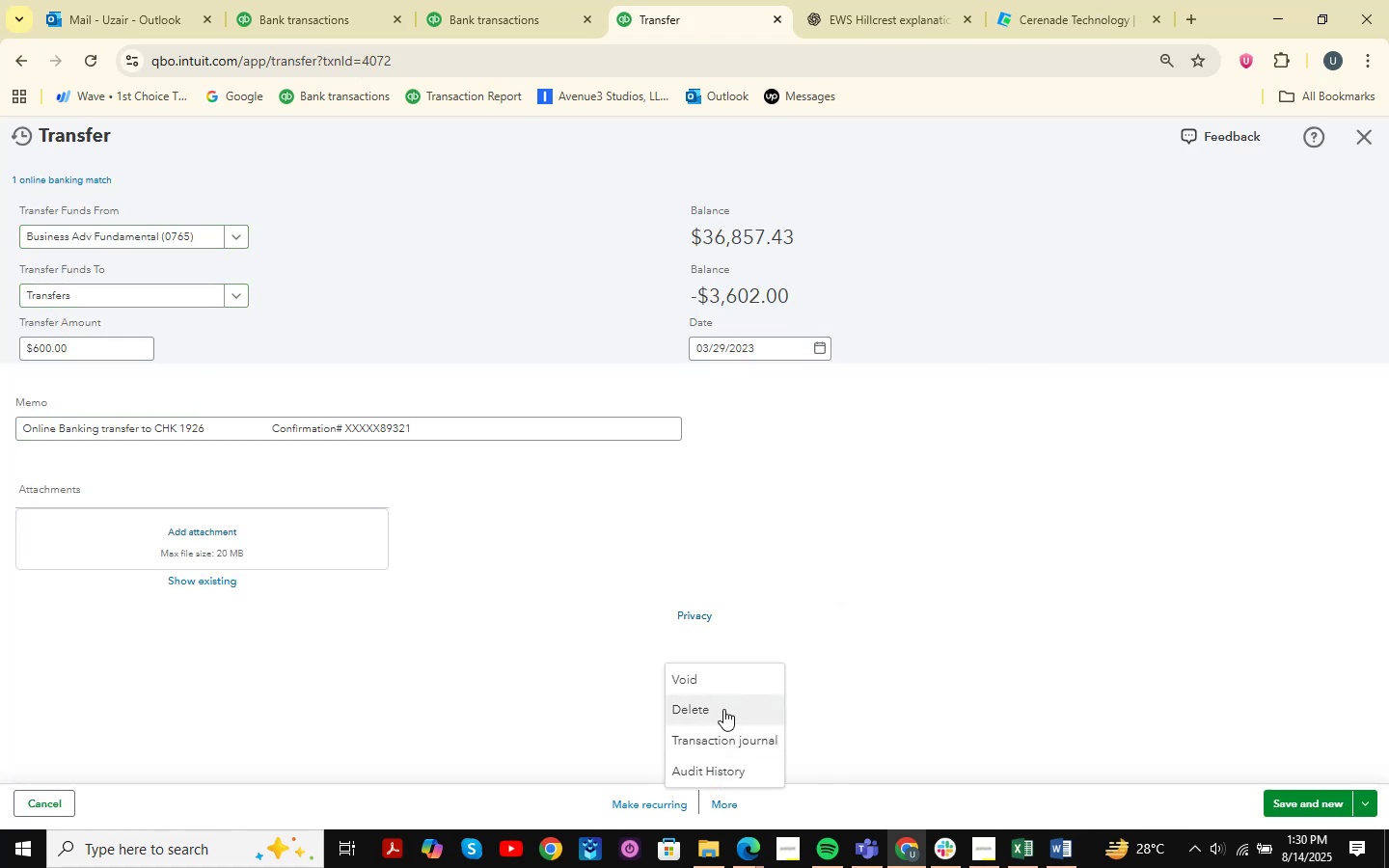 
left_click([722, 712])
 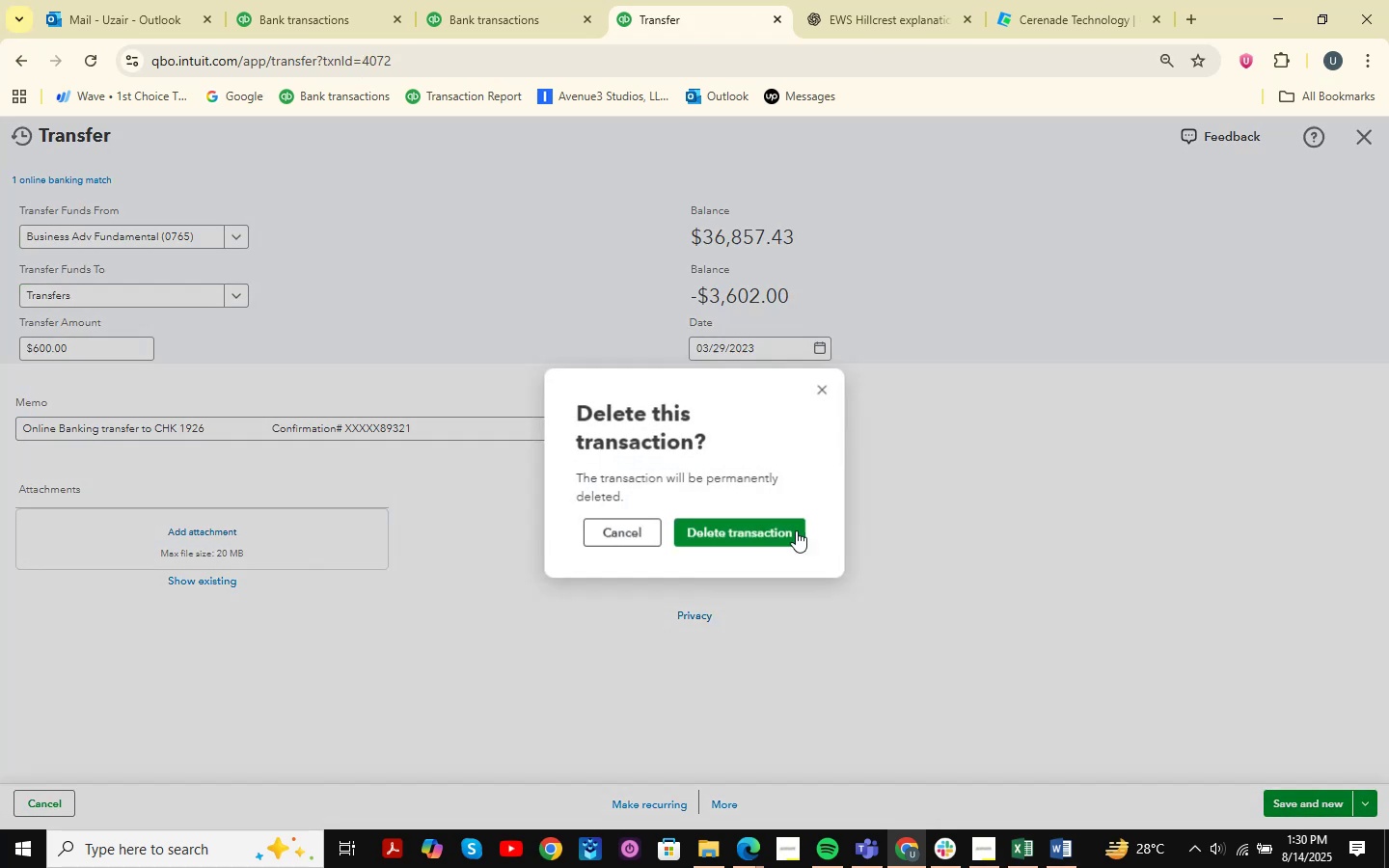 
left_click([763, 533])
 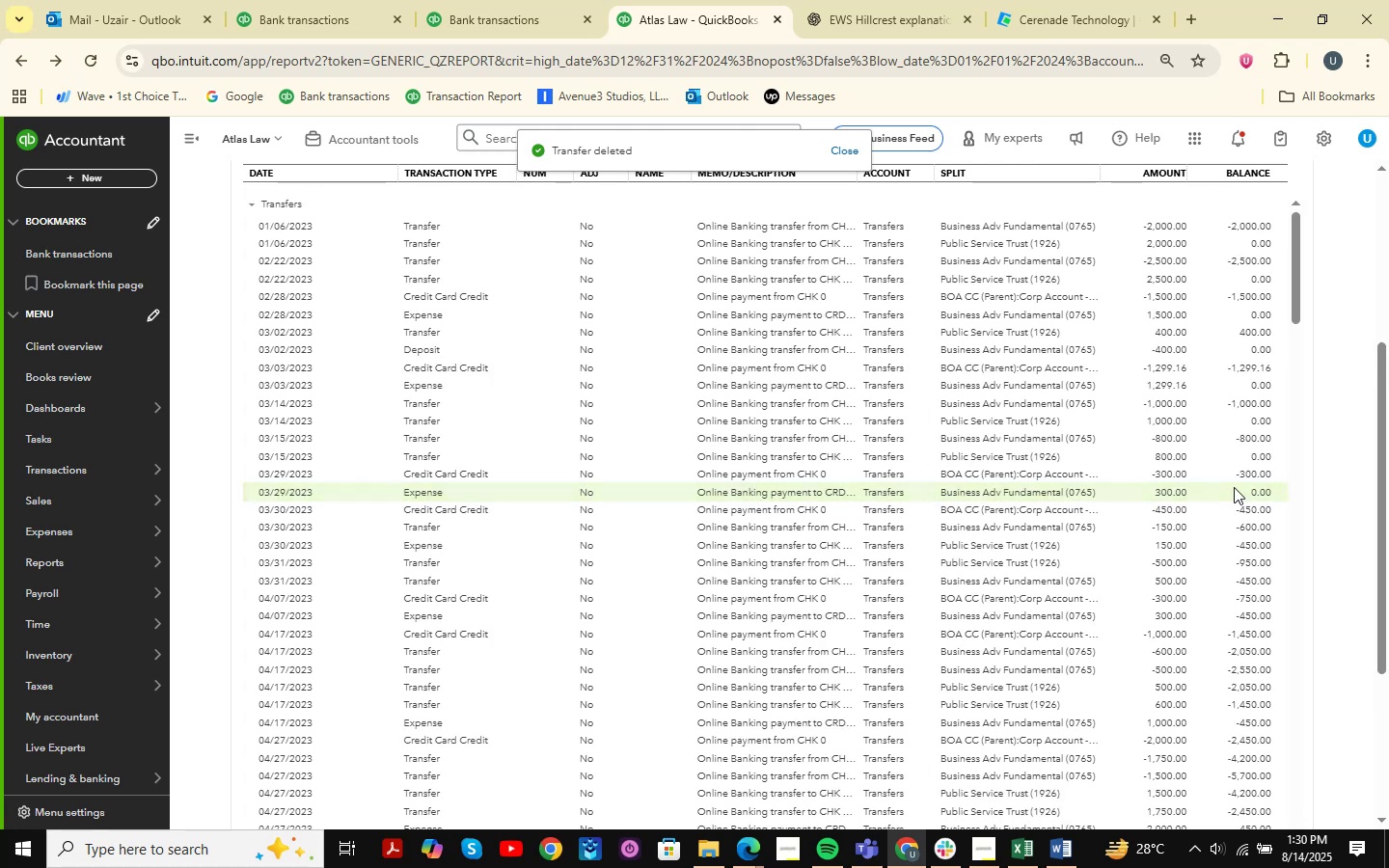 
wait(6.48)
 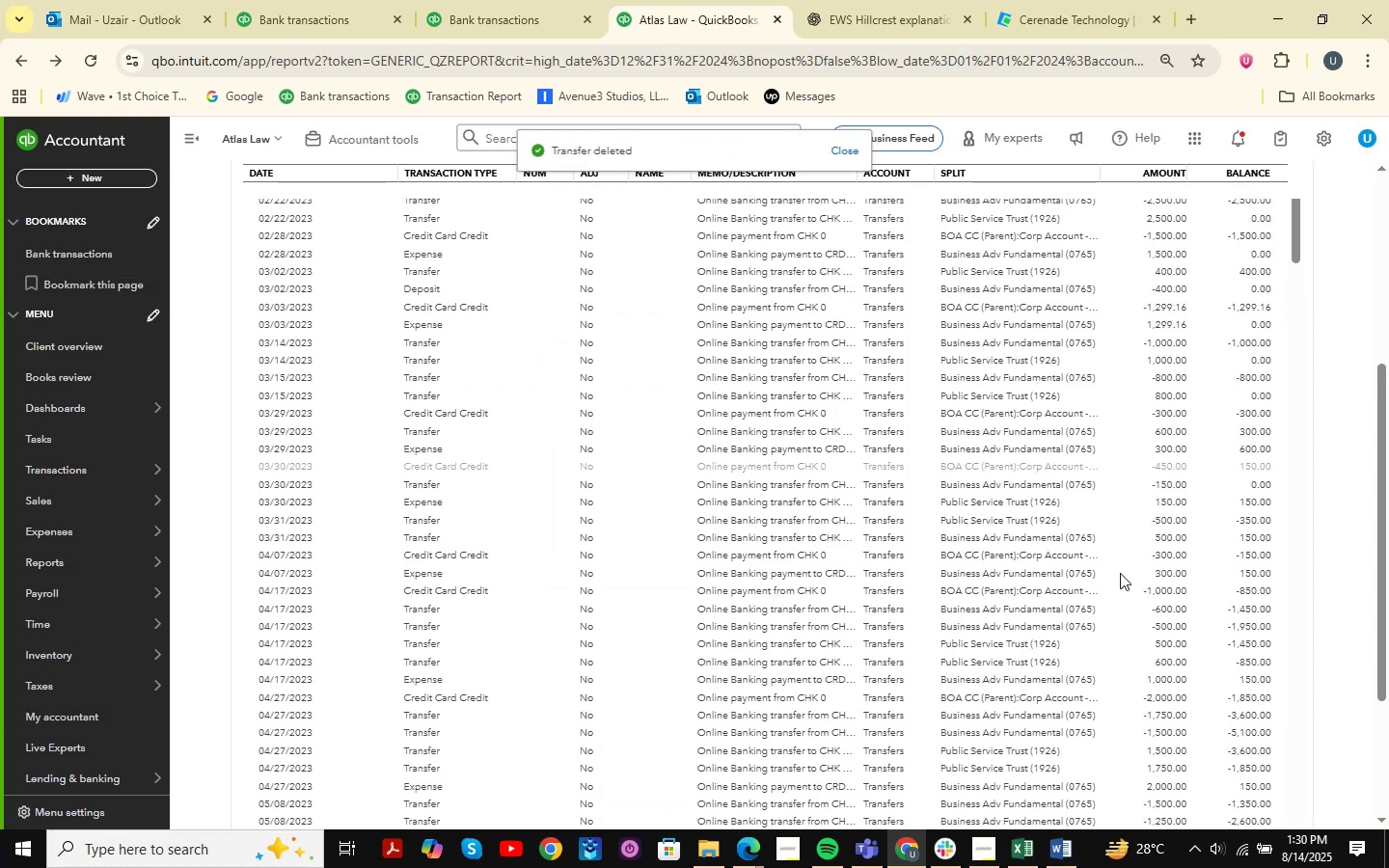 
left_click([1180, 509])
 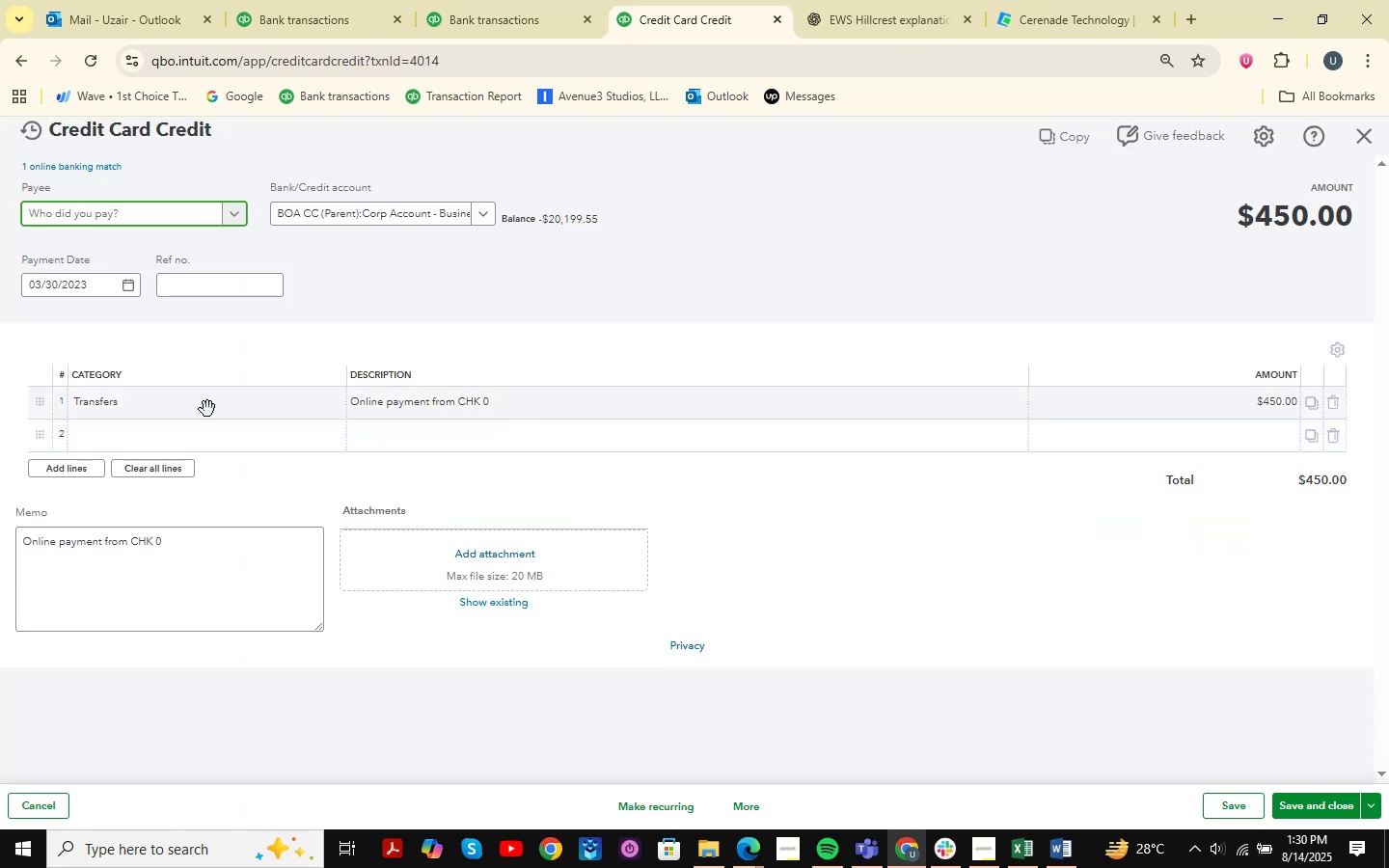 
left_click([164, 401])
 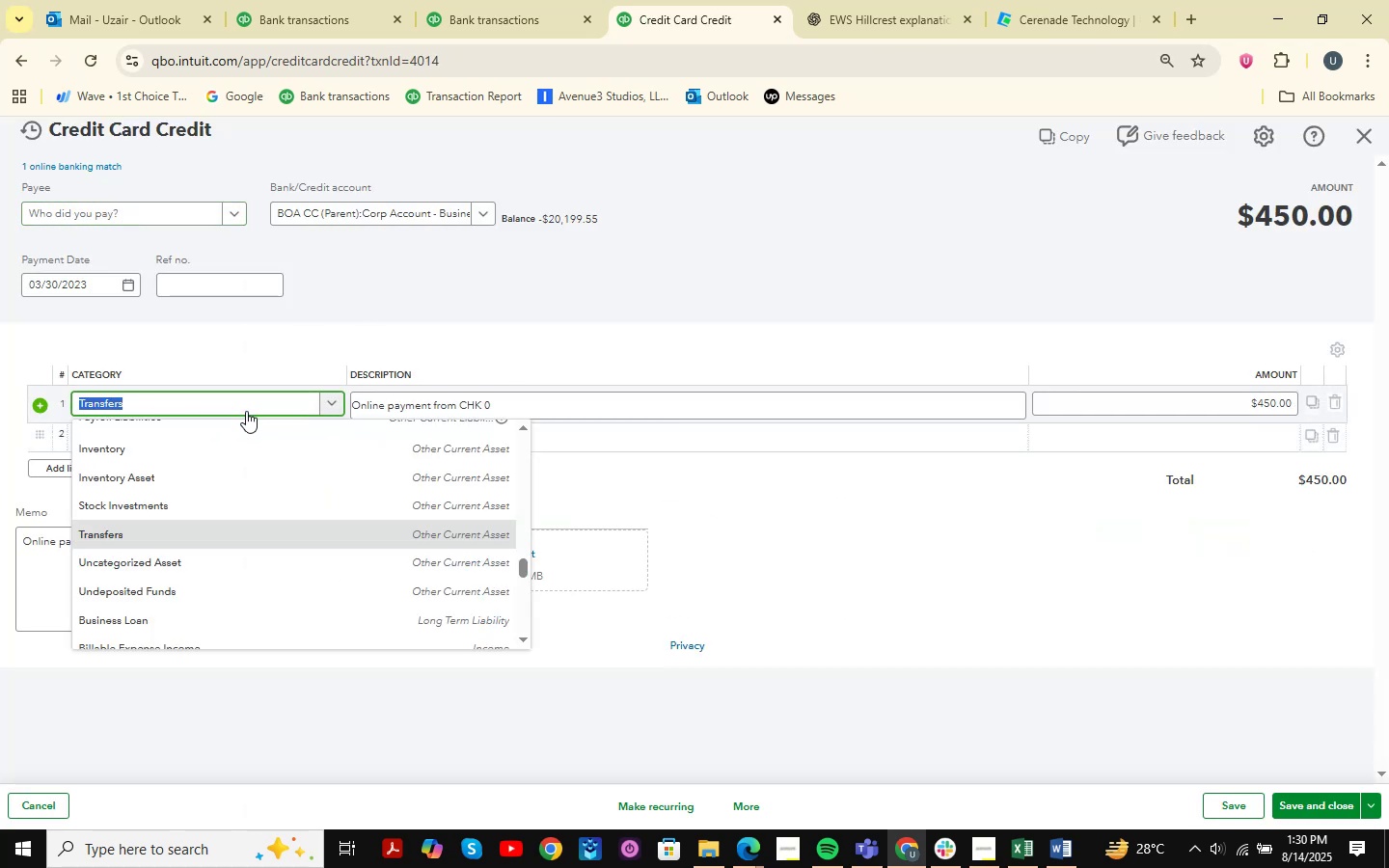 
type(as)
 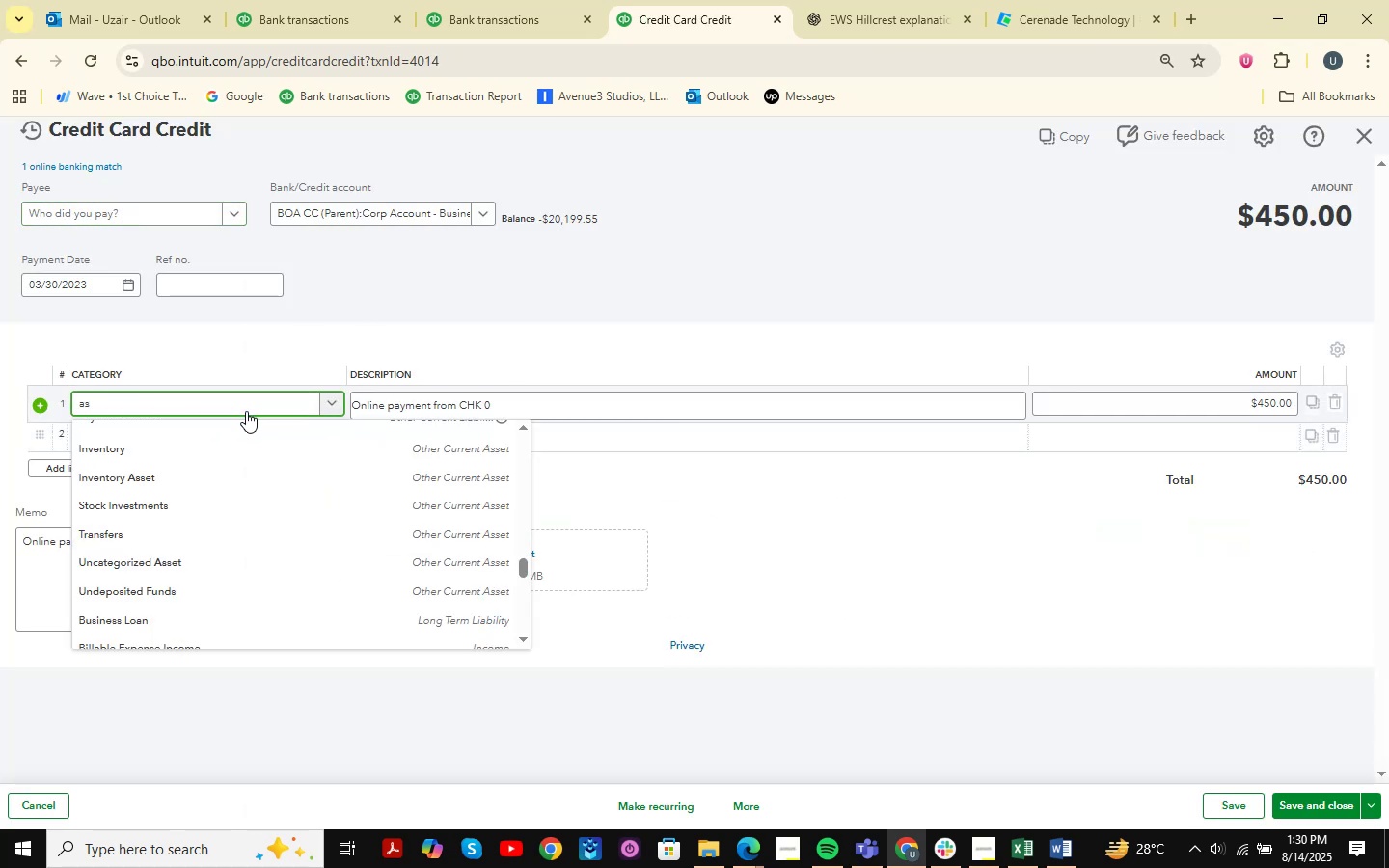 
key(ArrowDown)
 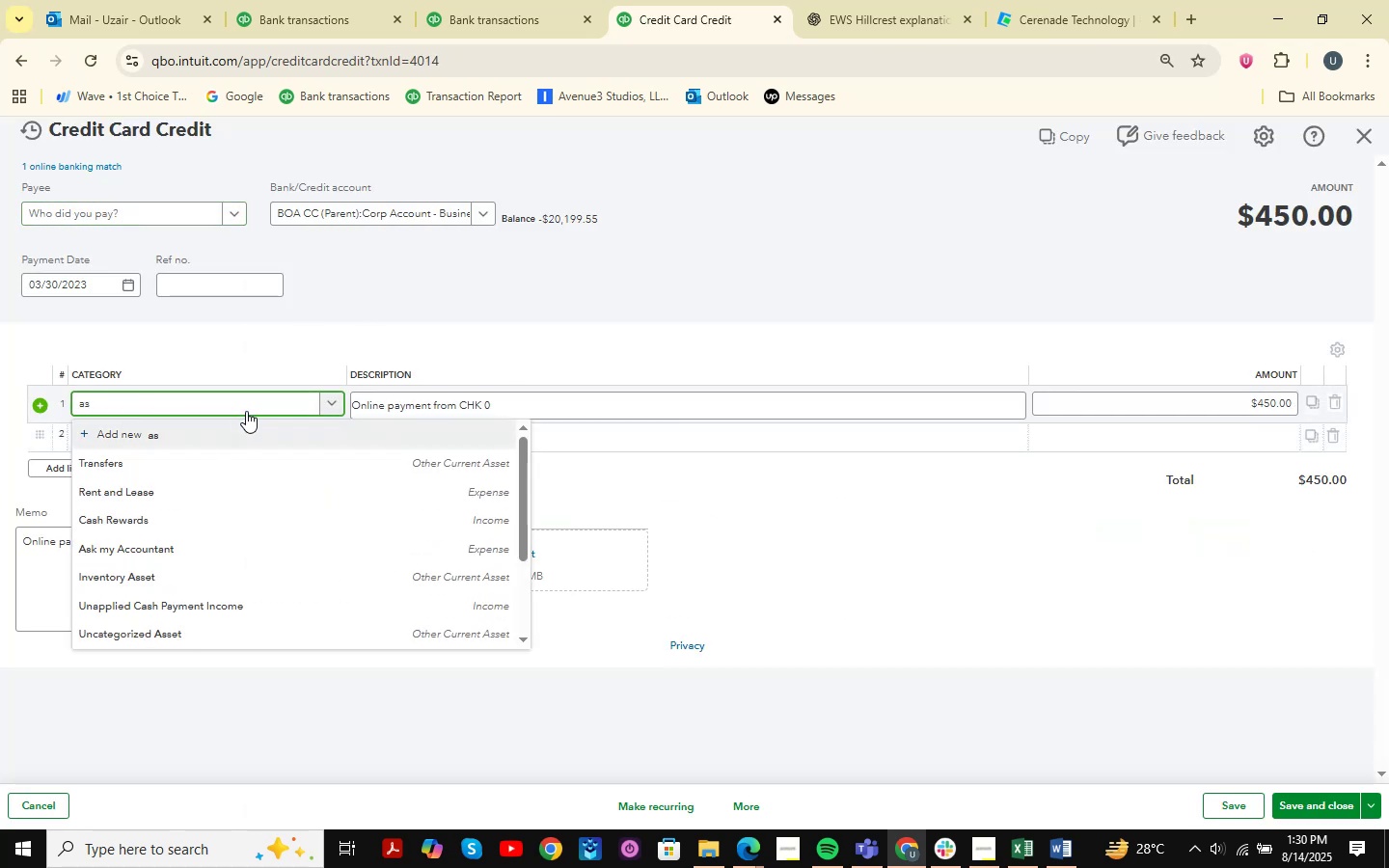 
key(ArrowDown)
 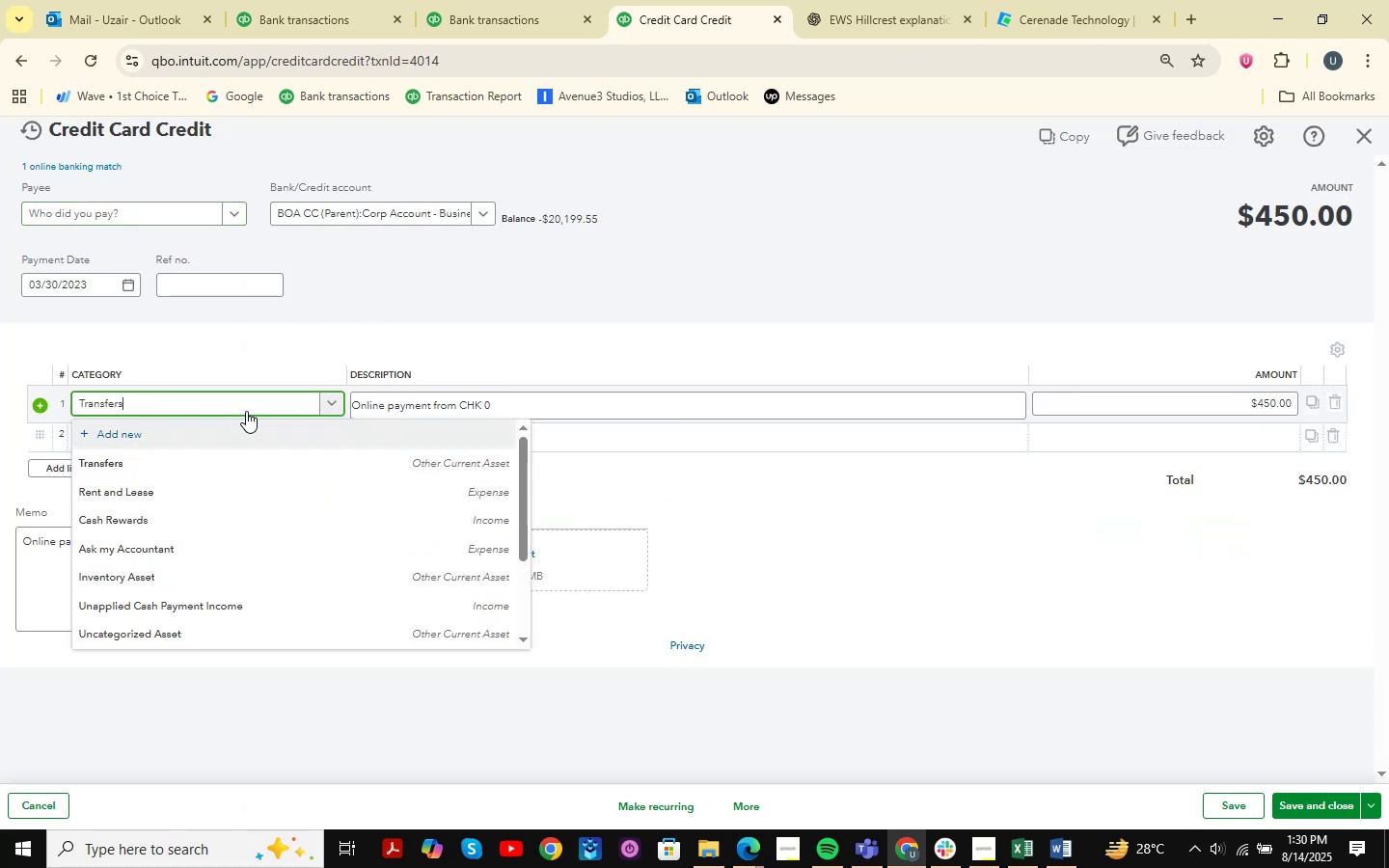 
key(ArrowDown)
 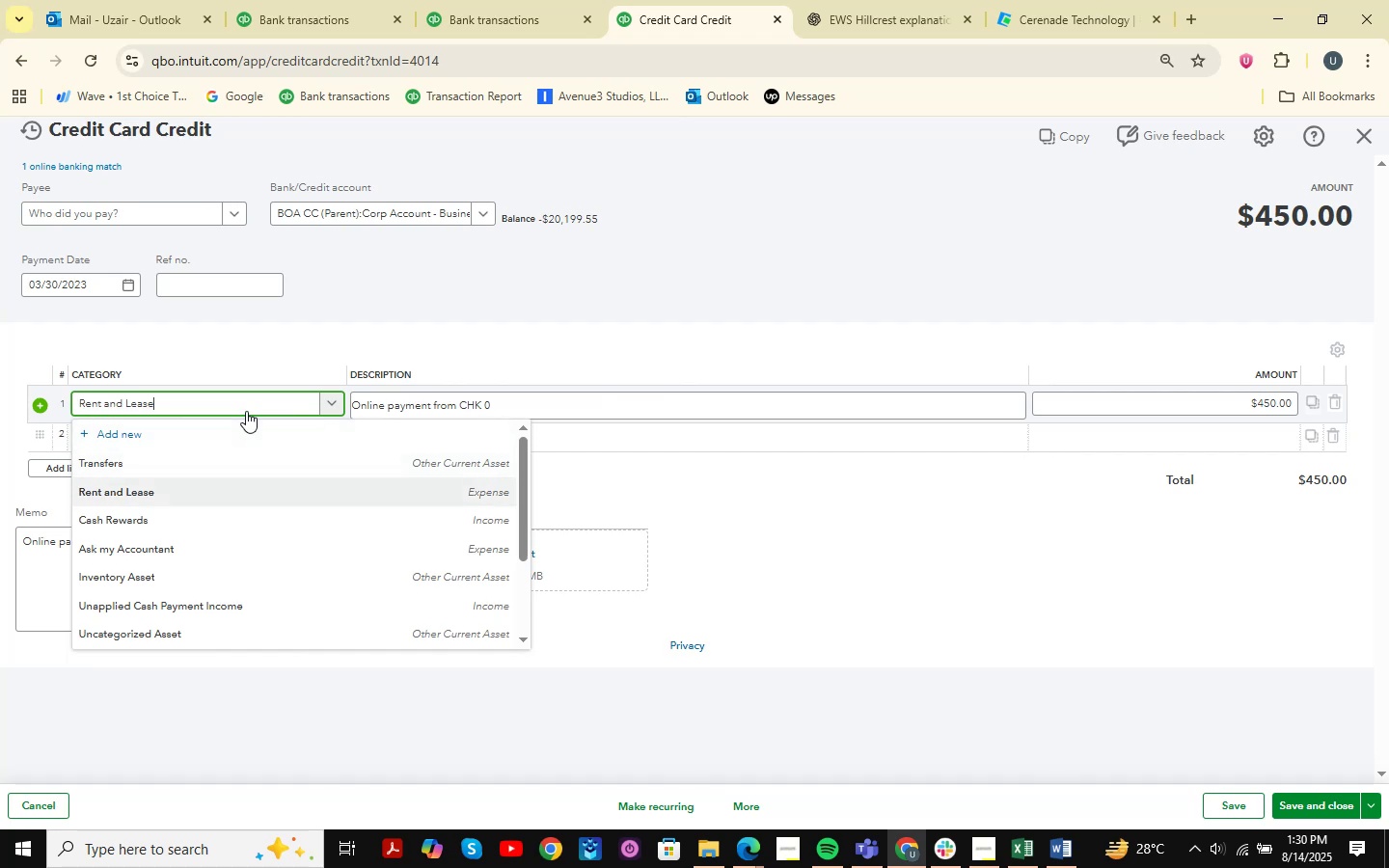 
key(ArrowDown)
 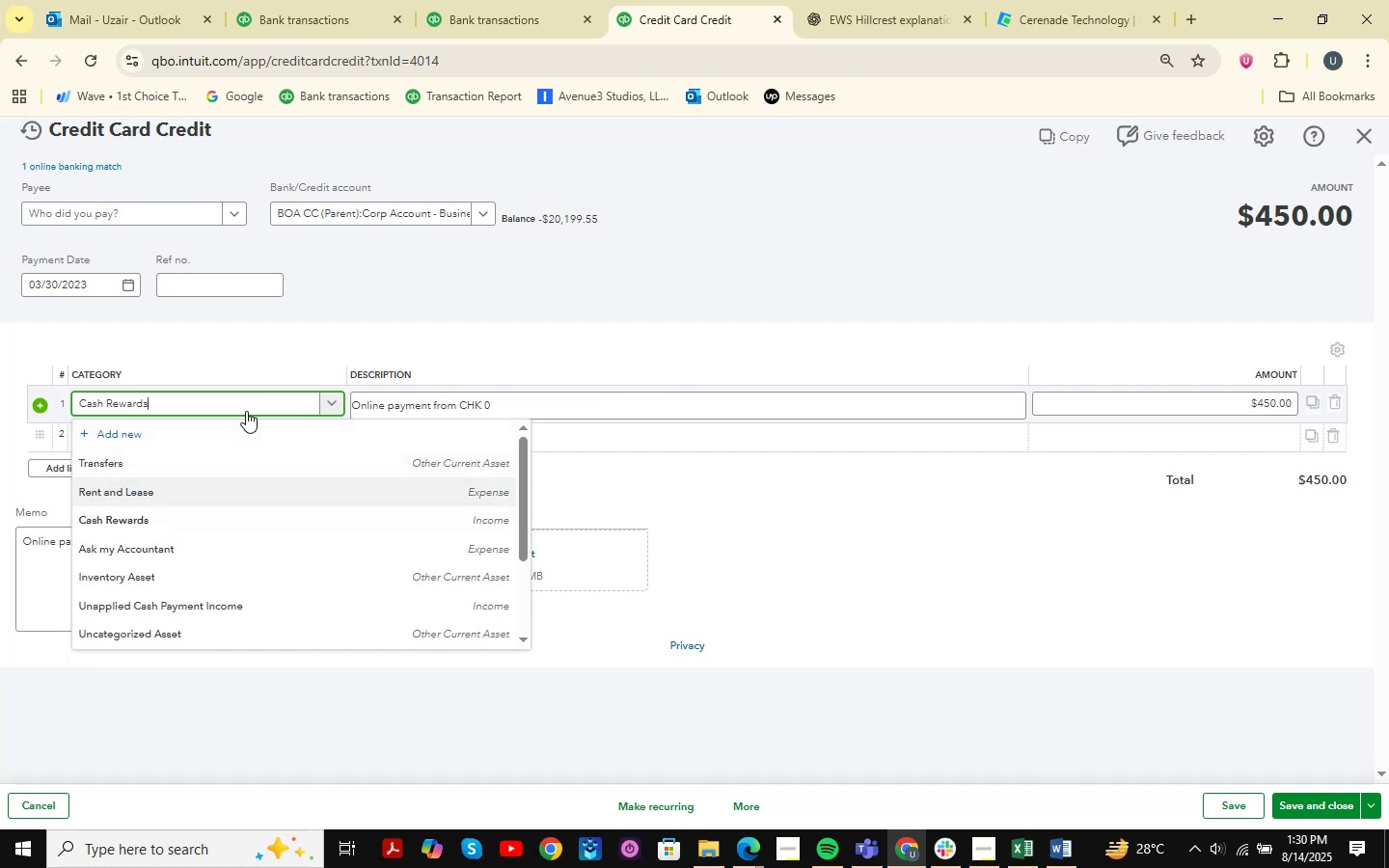 
key(ArrowDown)
 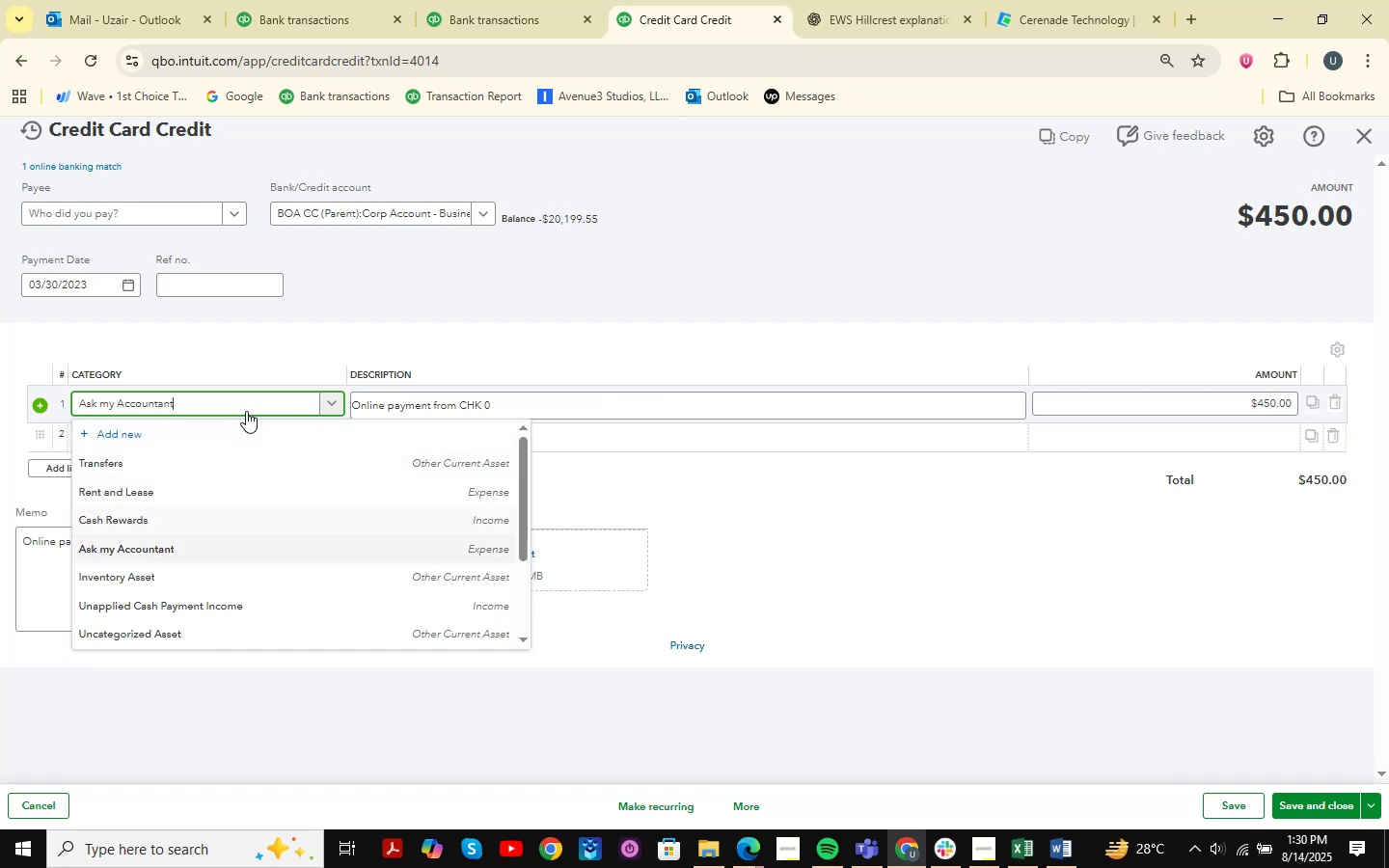 
key(Enter)
 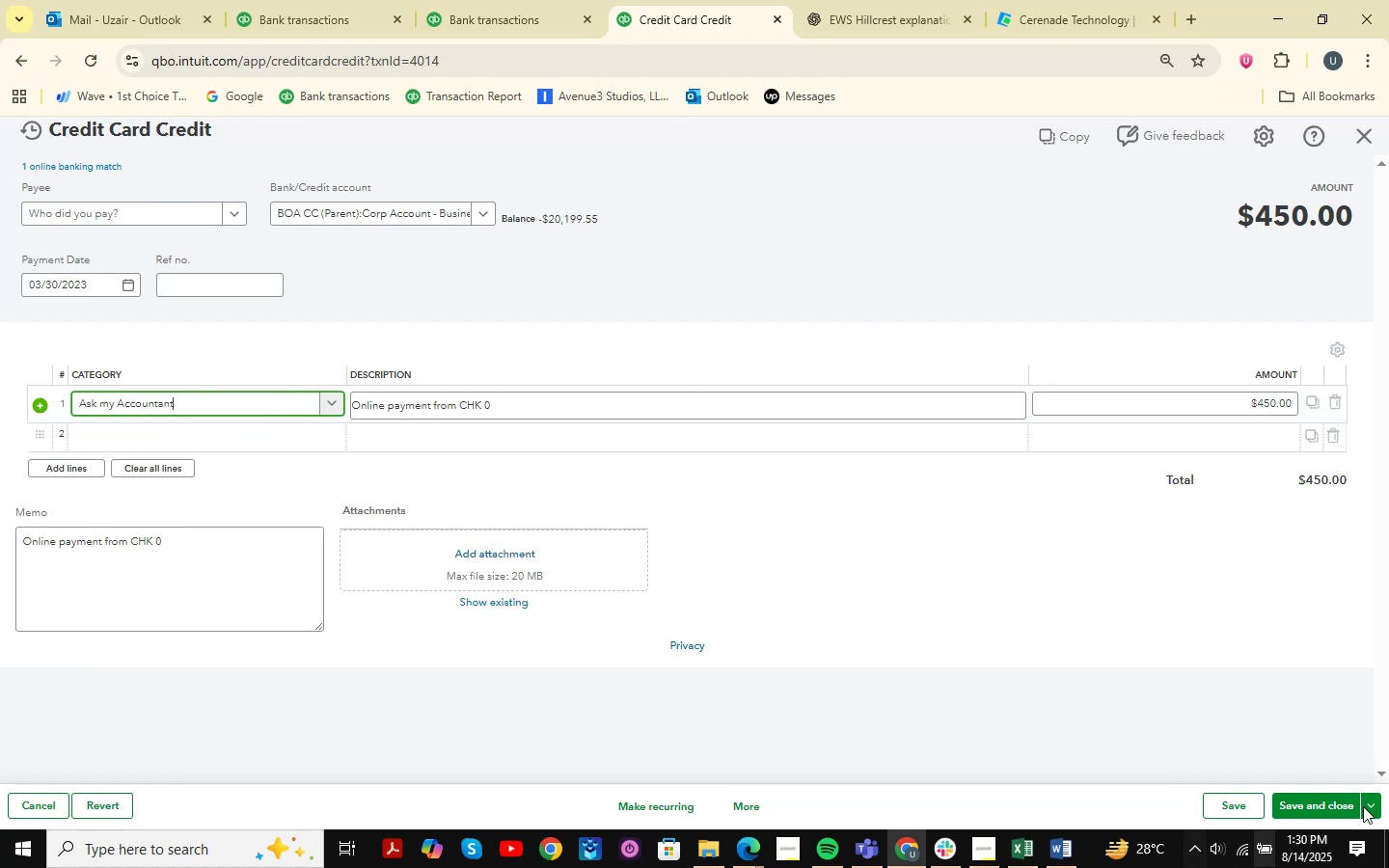 
left_click([1294, 817])
 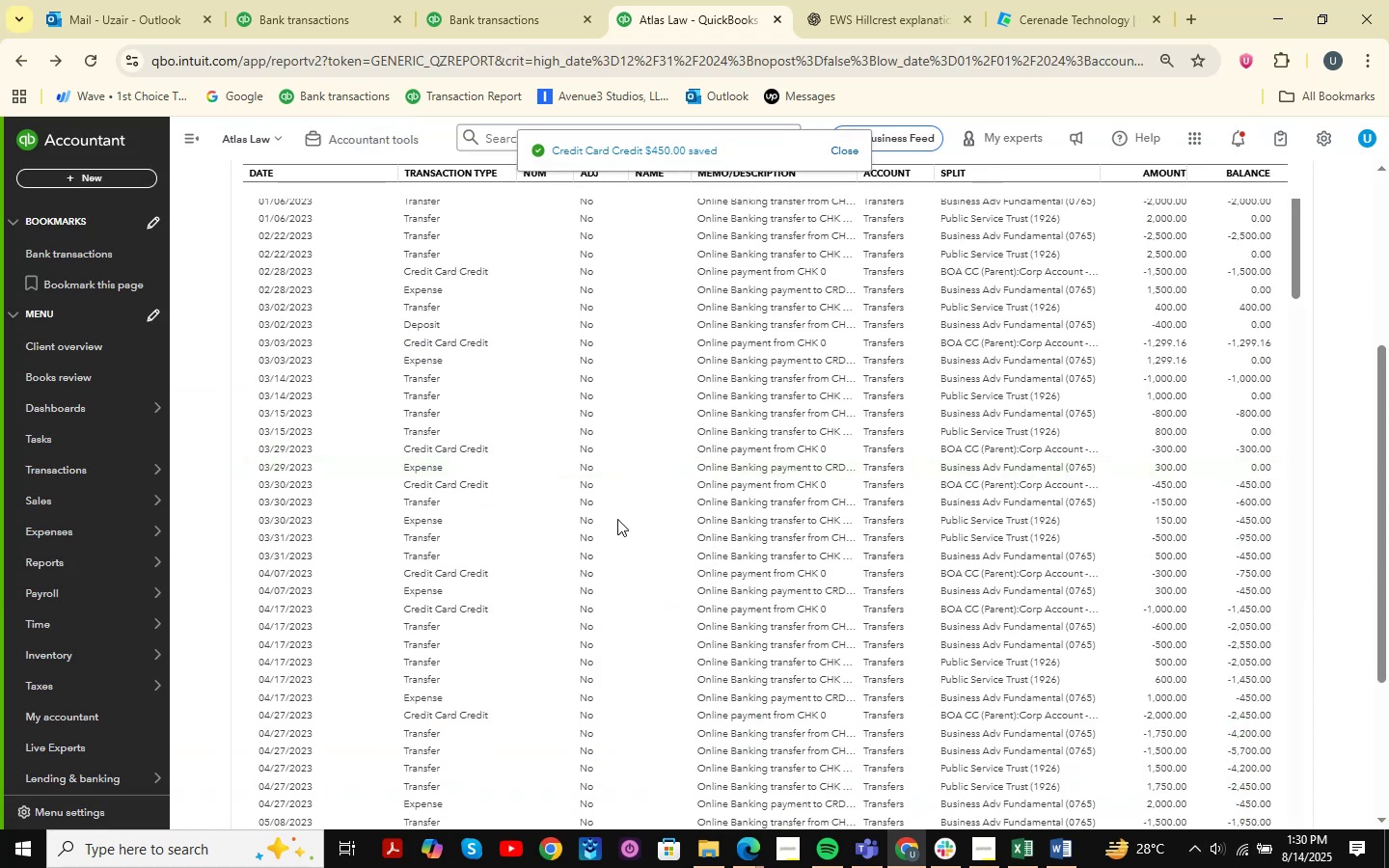 
wait(6.0)
 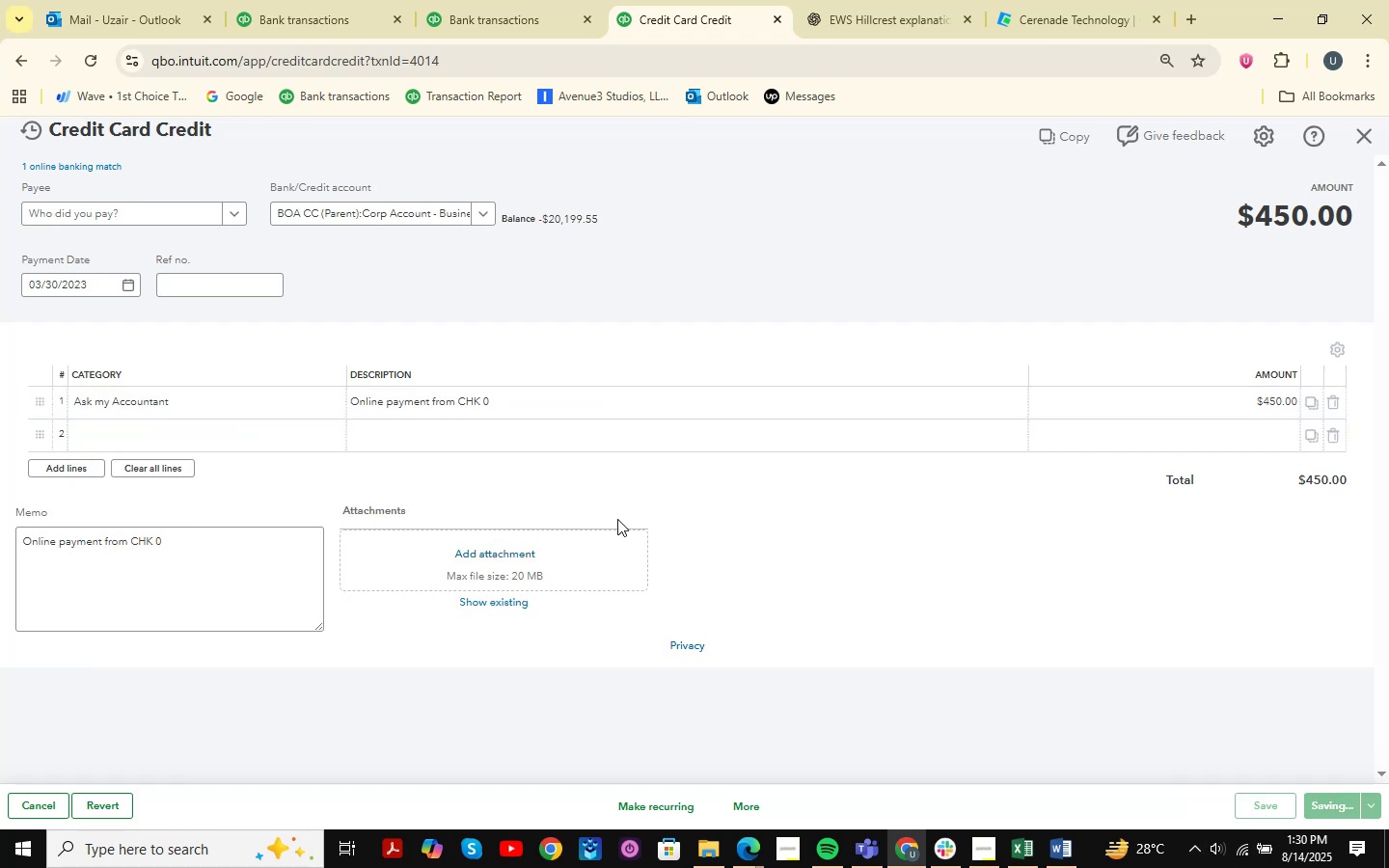 
scroll: coordinate [1060, 575], scroll_direction: down, amount: 2.0
 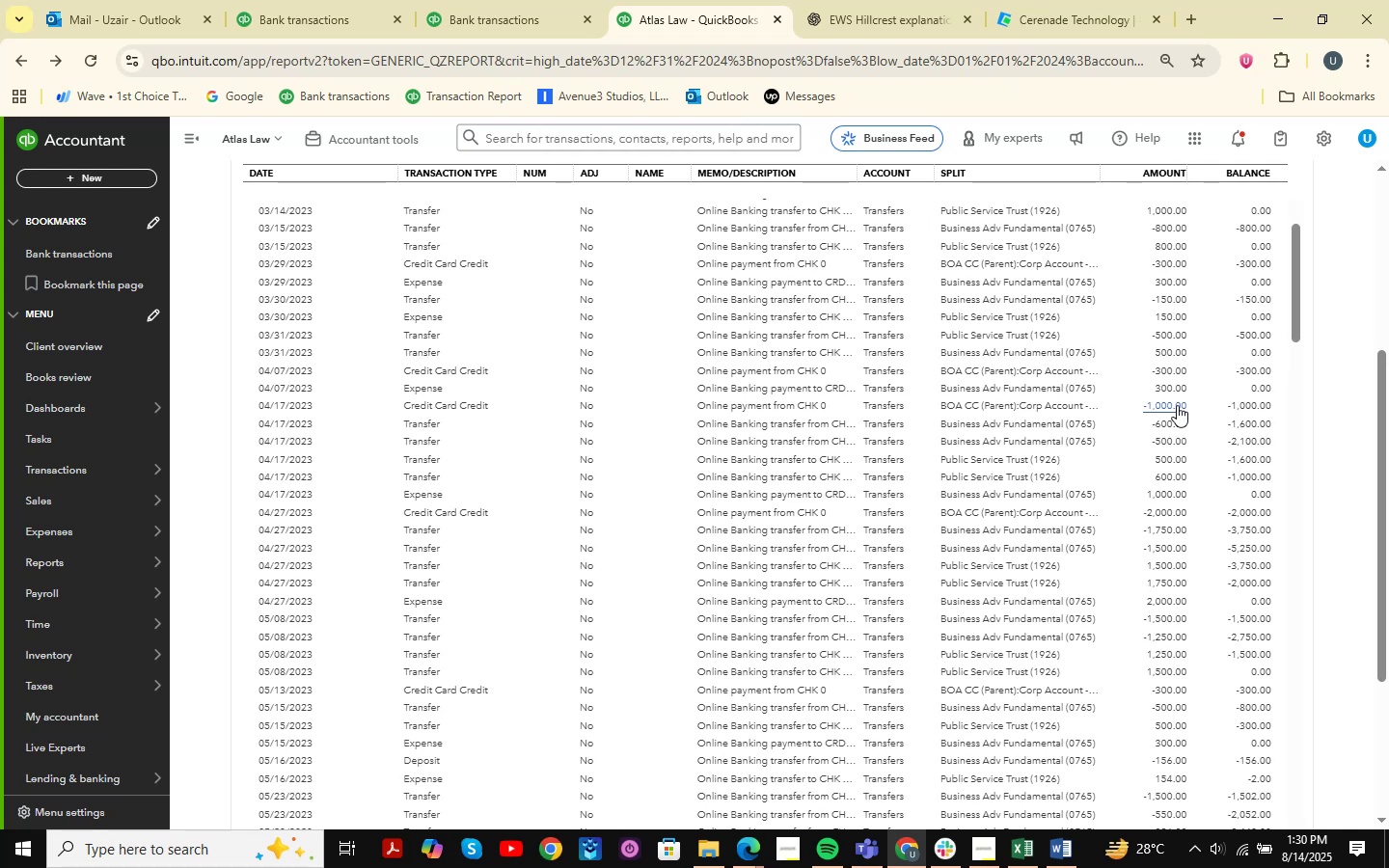 
wait(7.25)
 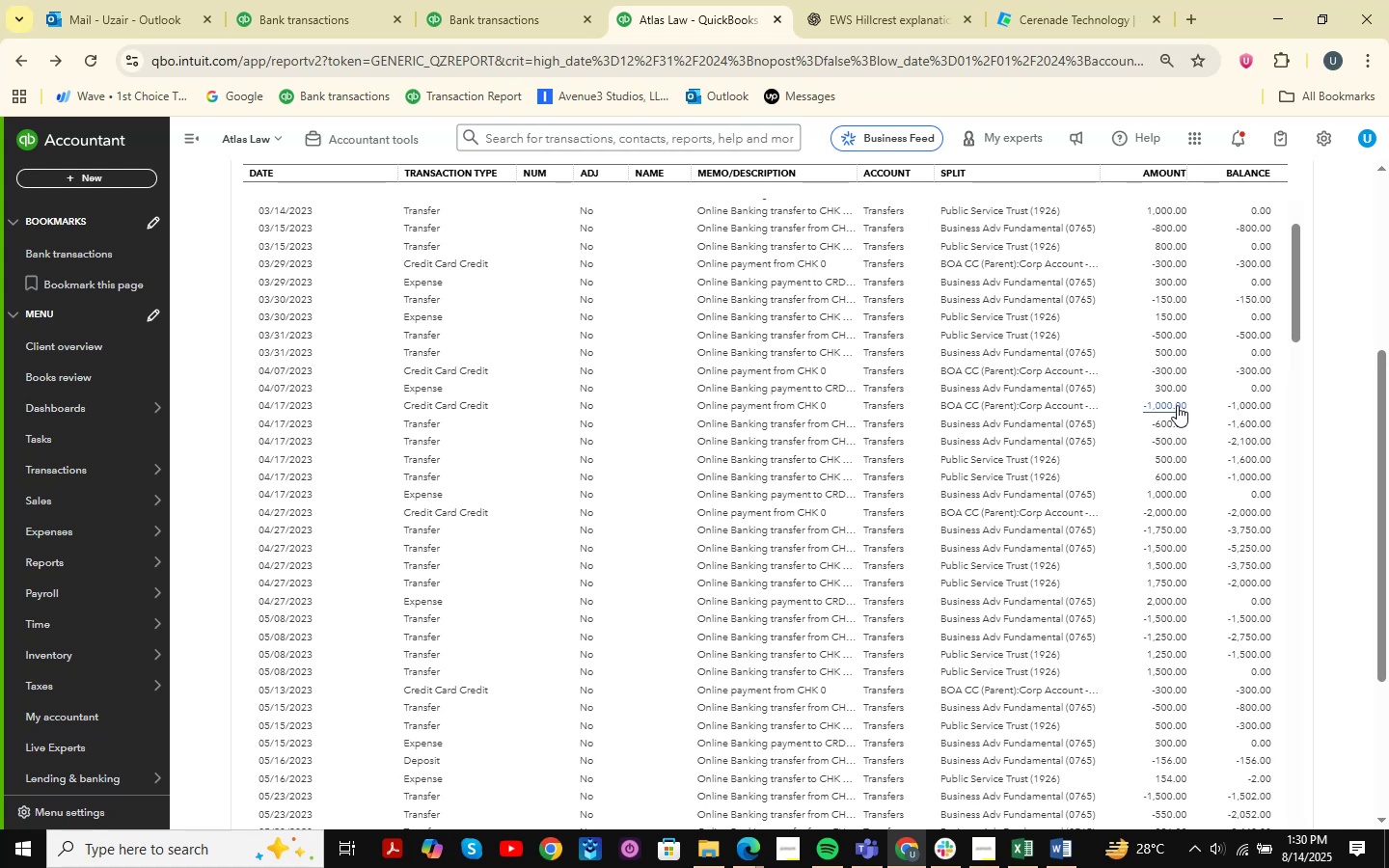 
left_click([1177, 405])
 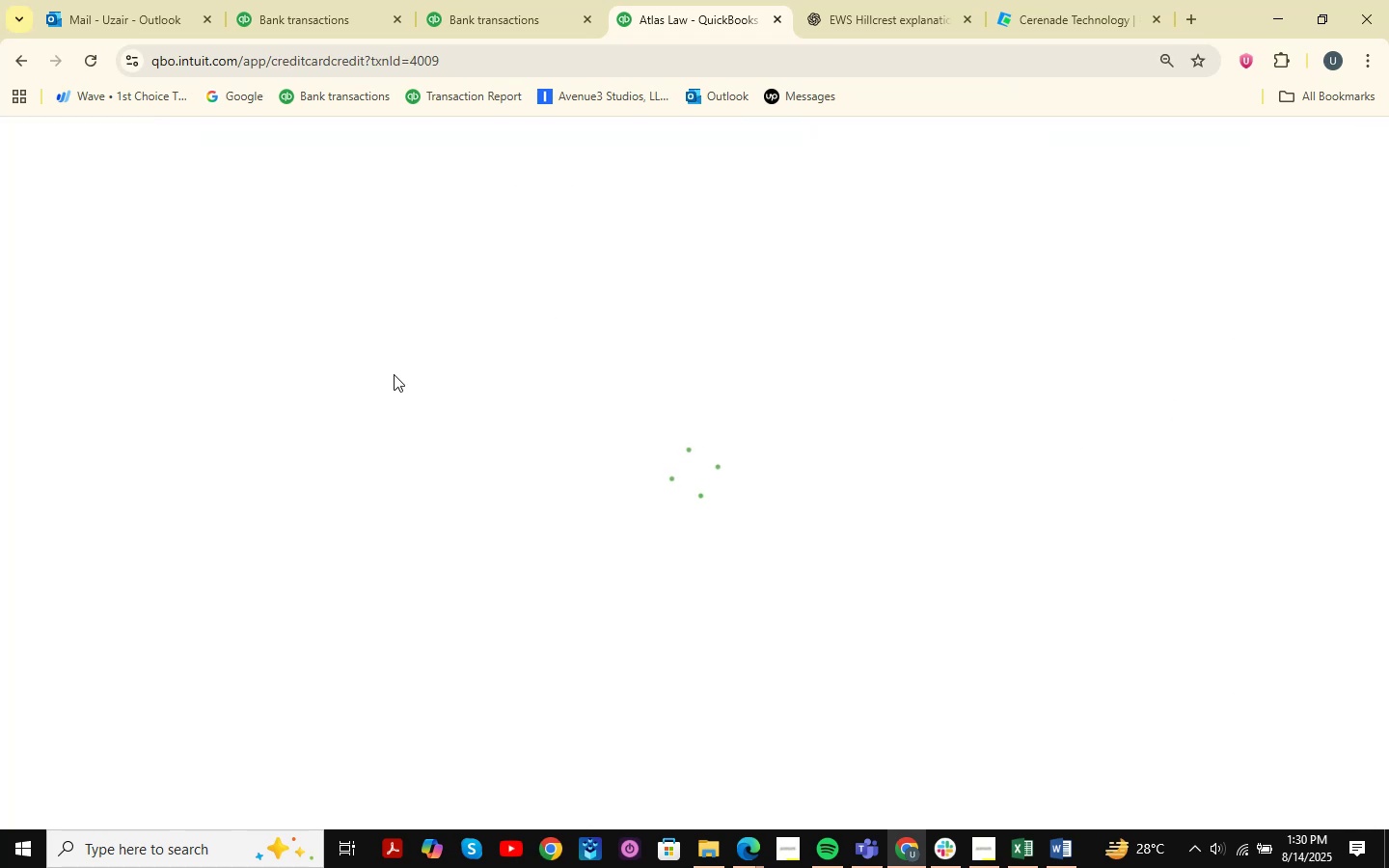 
left_click([218, 400])
 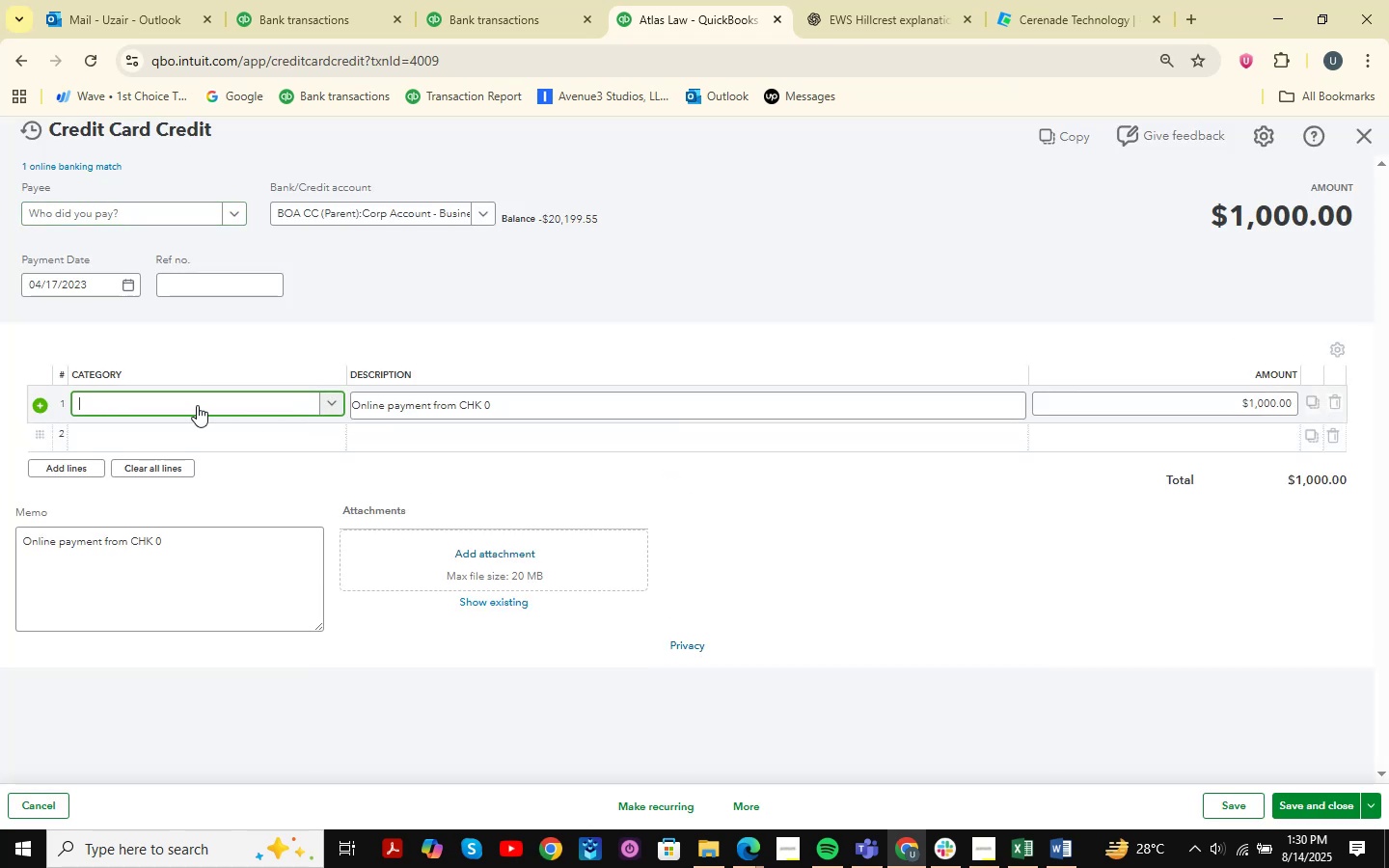 
left_click([162, 405])
 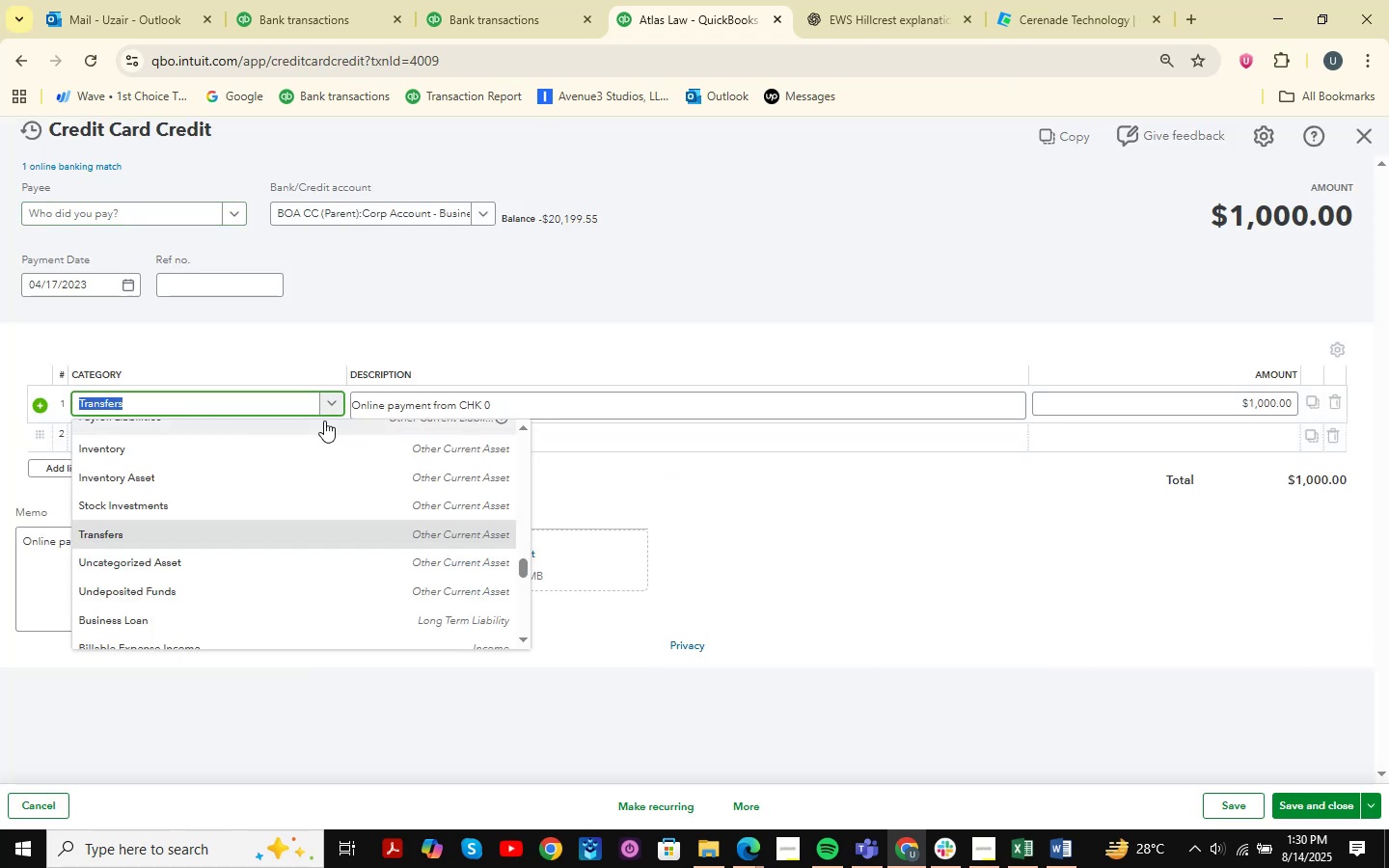 
type(ask)
 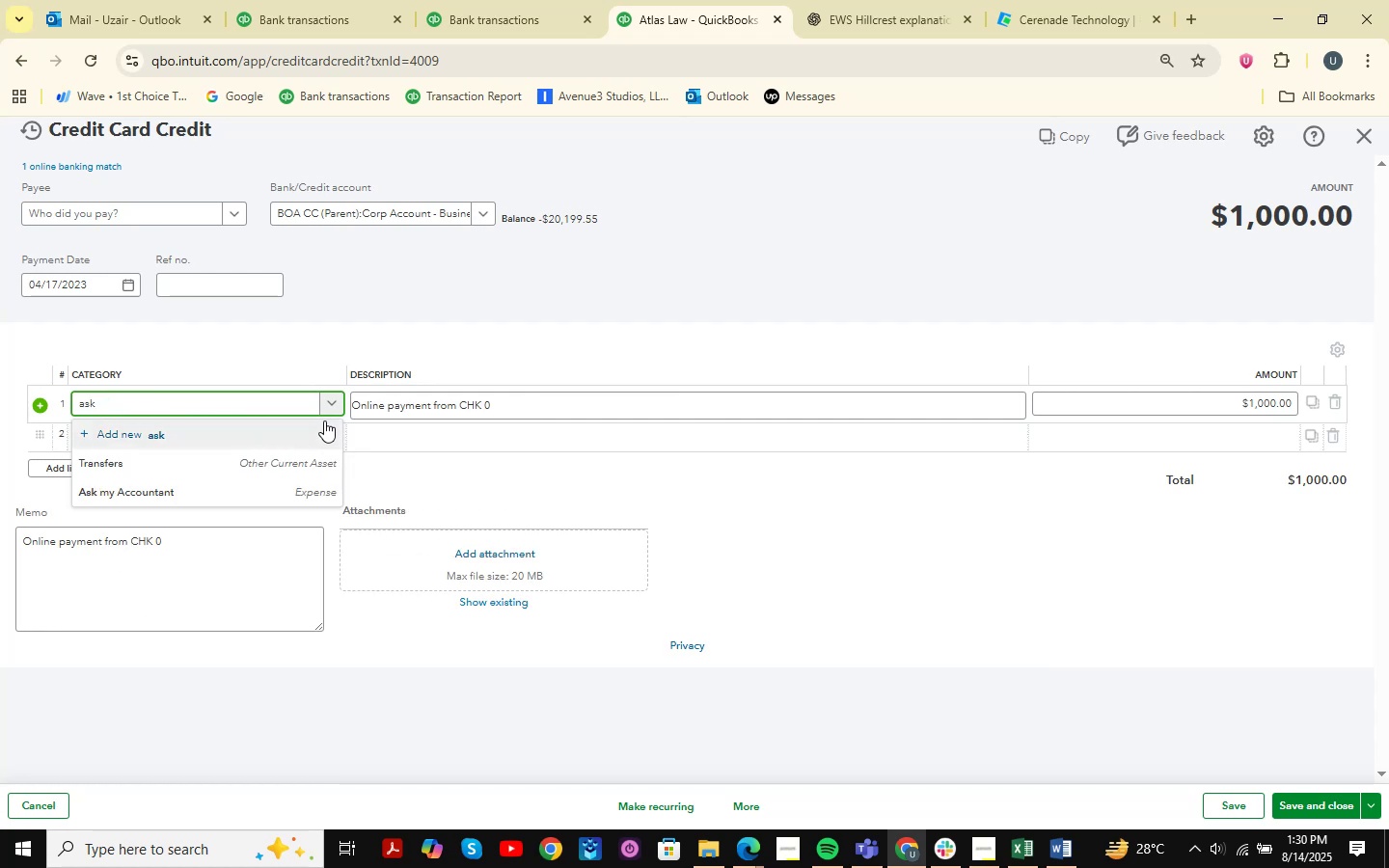 
key(ArrowDown)
 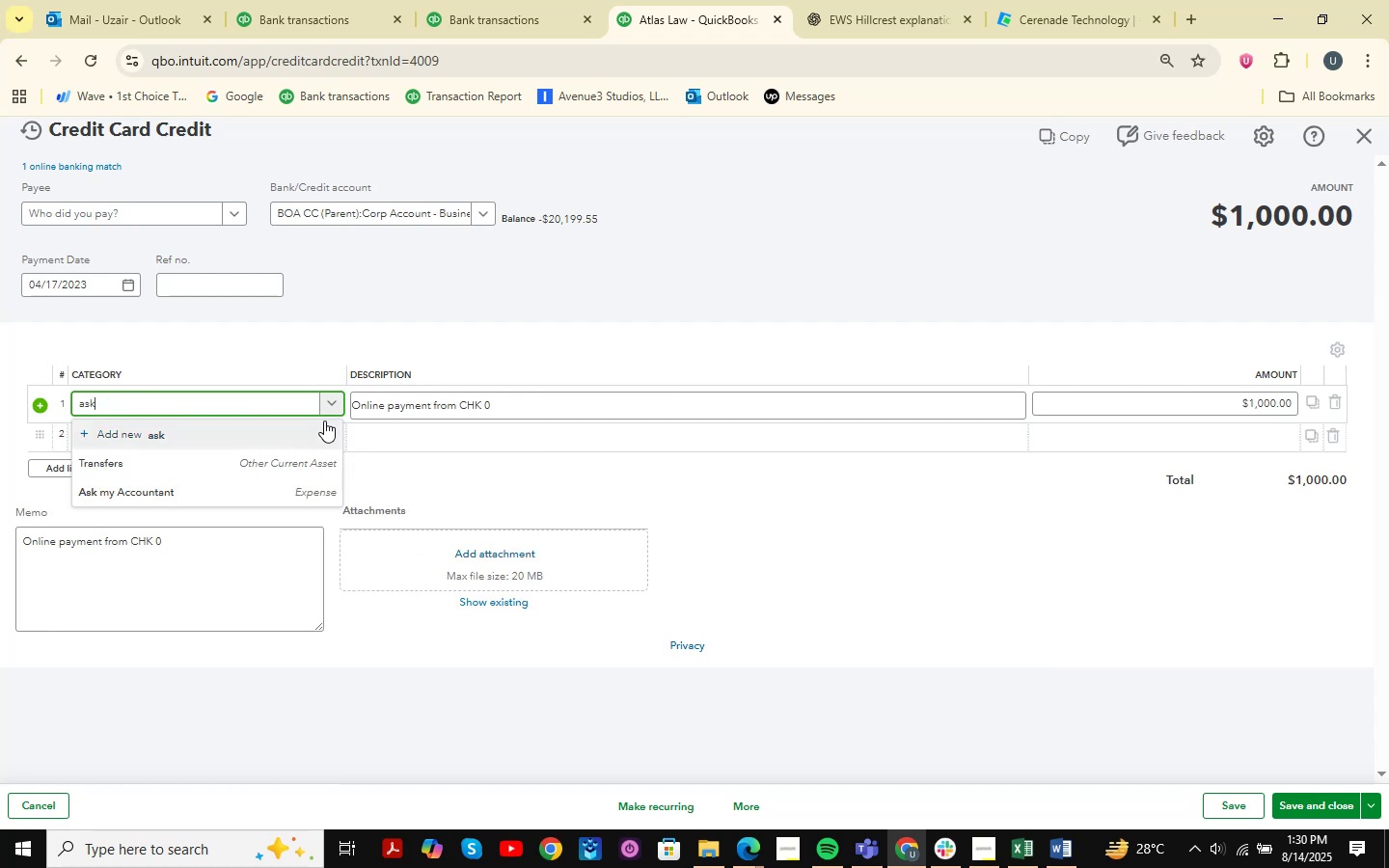 
key(ArrowDown)
 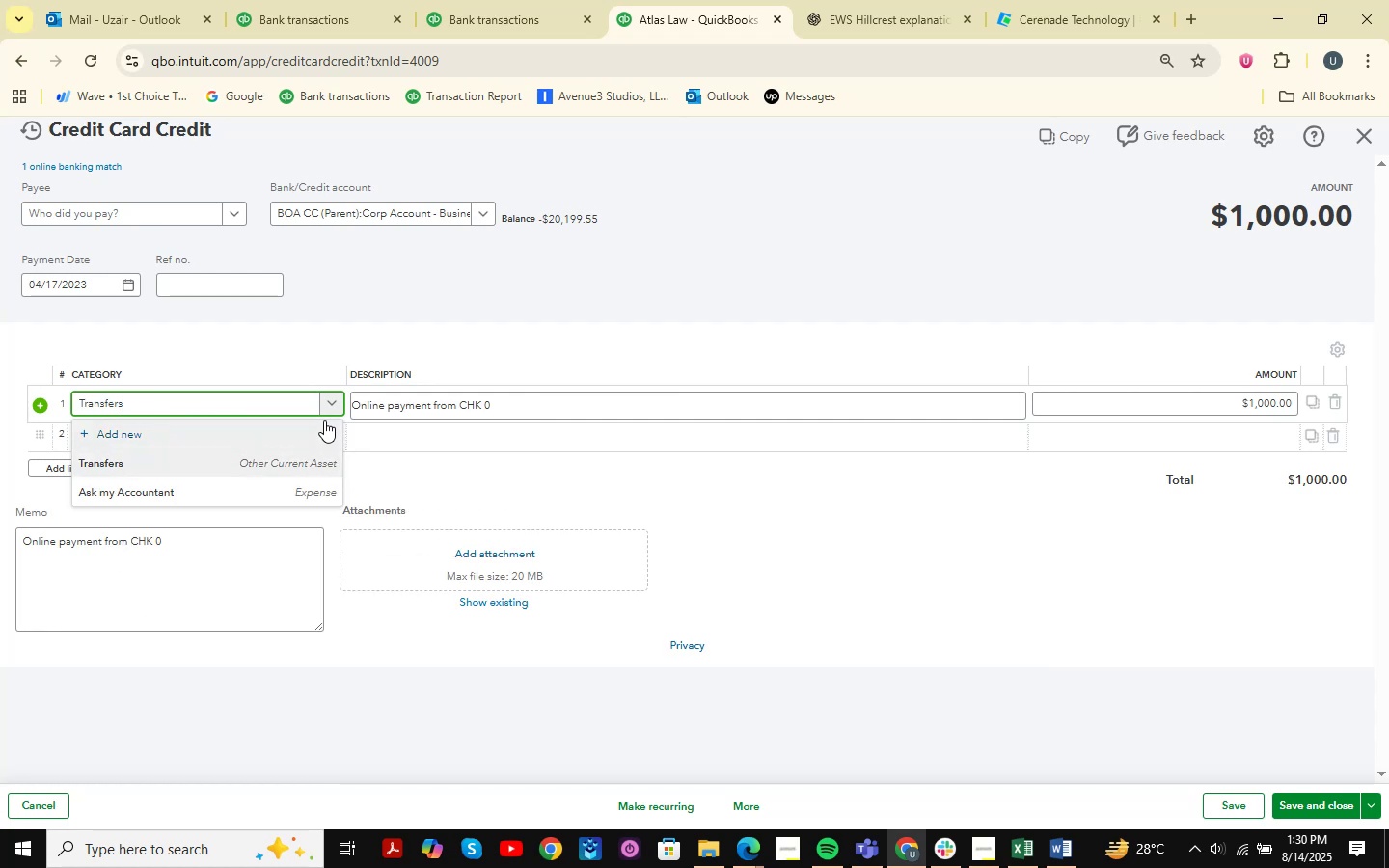 
key(ArrowDown)
 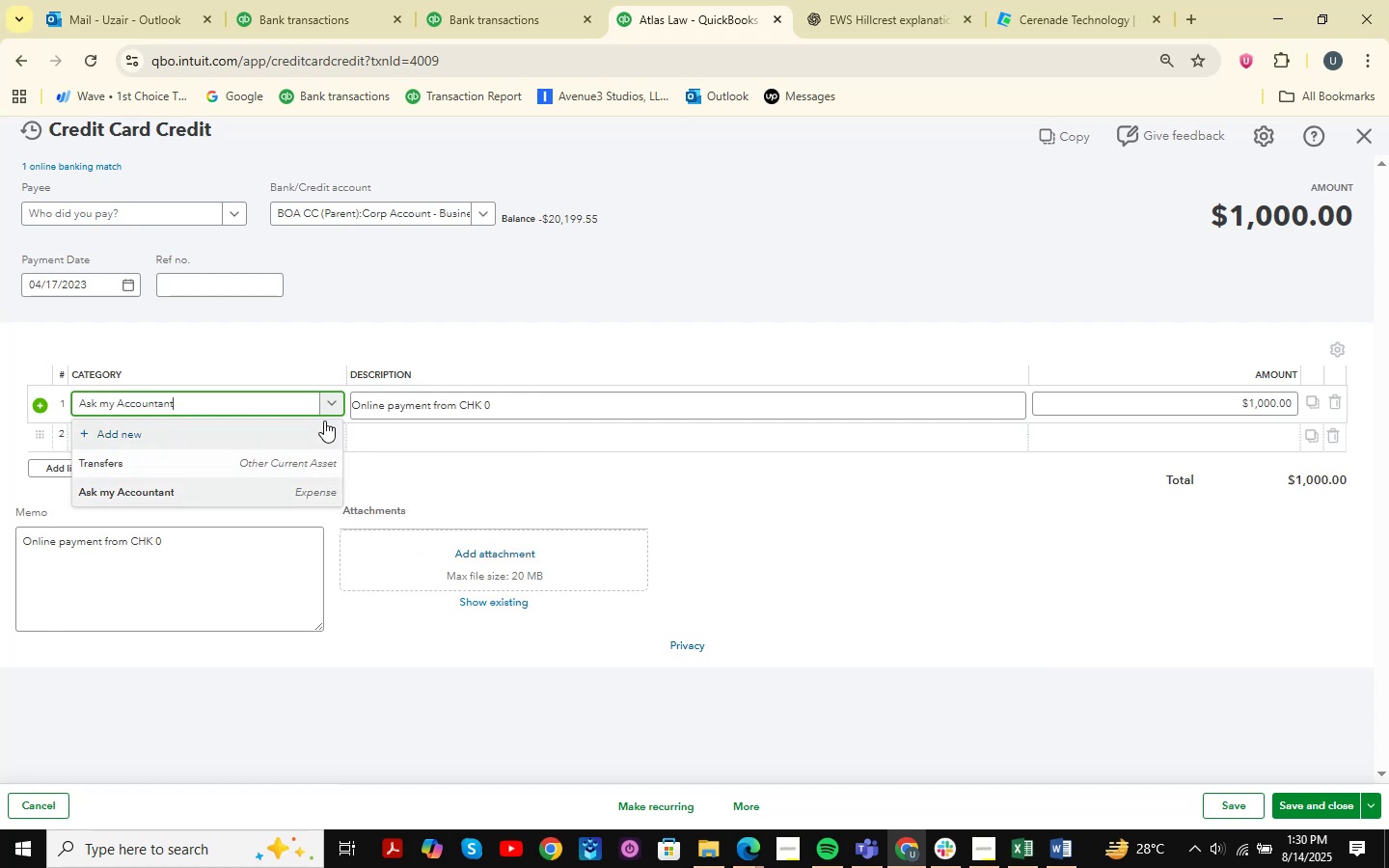 
key(Enter)
 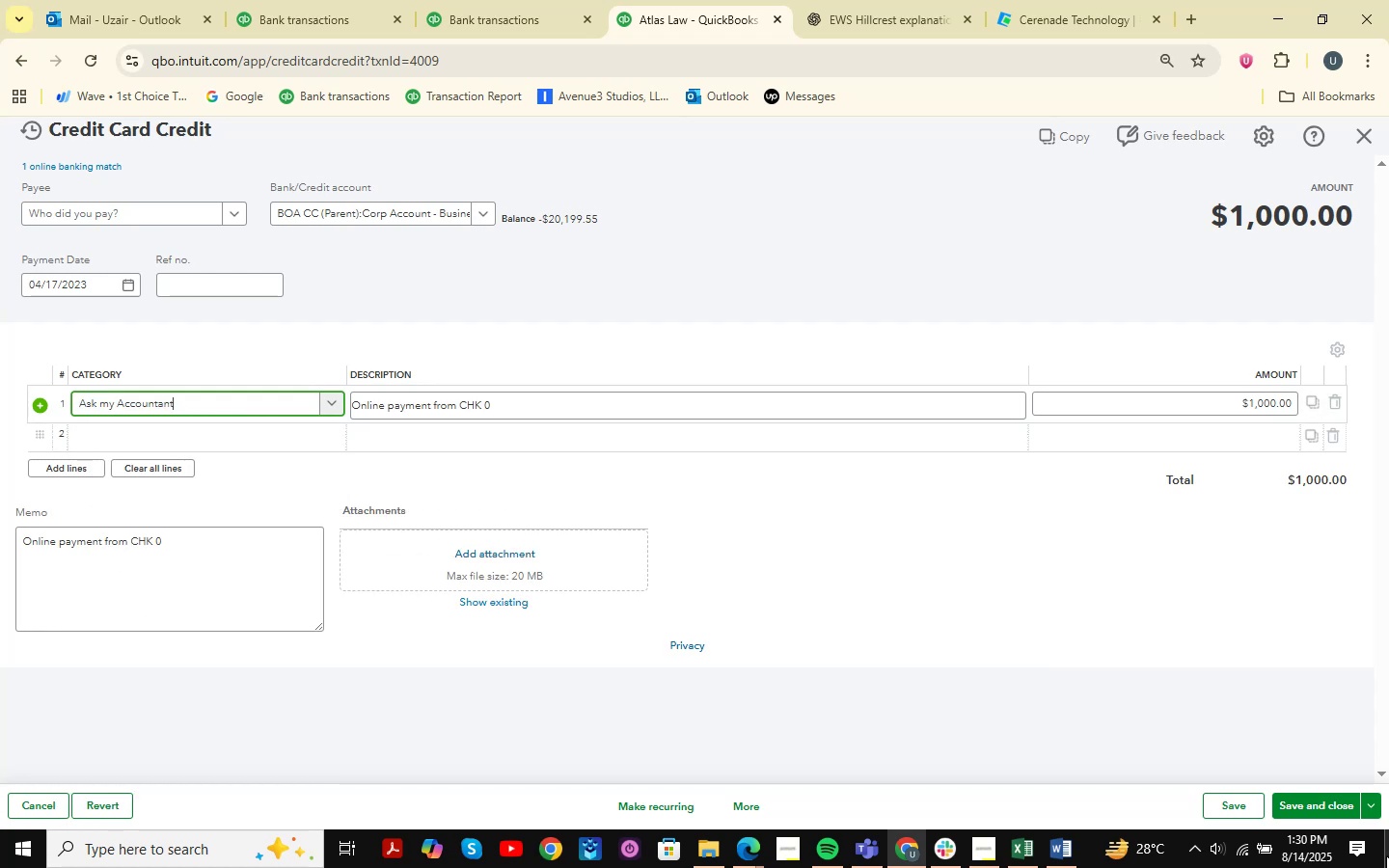 
left_click([1318, 802])
 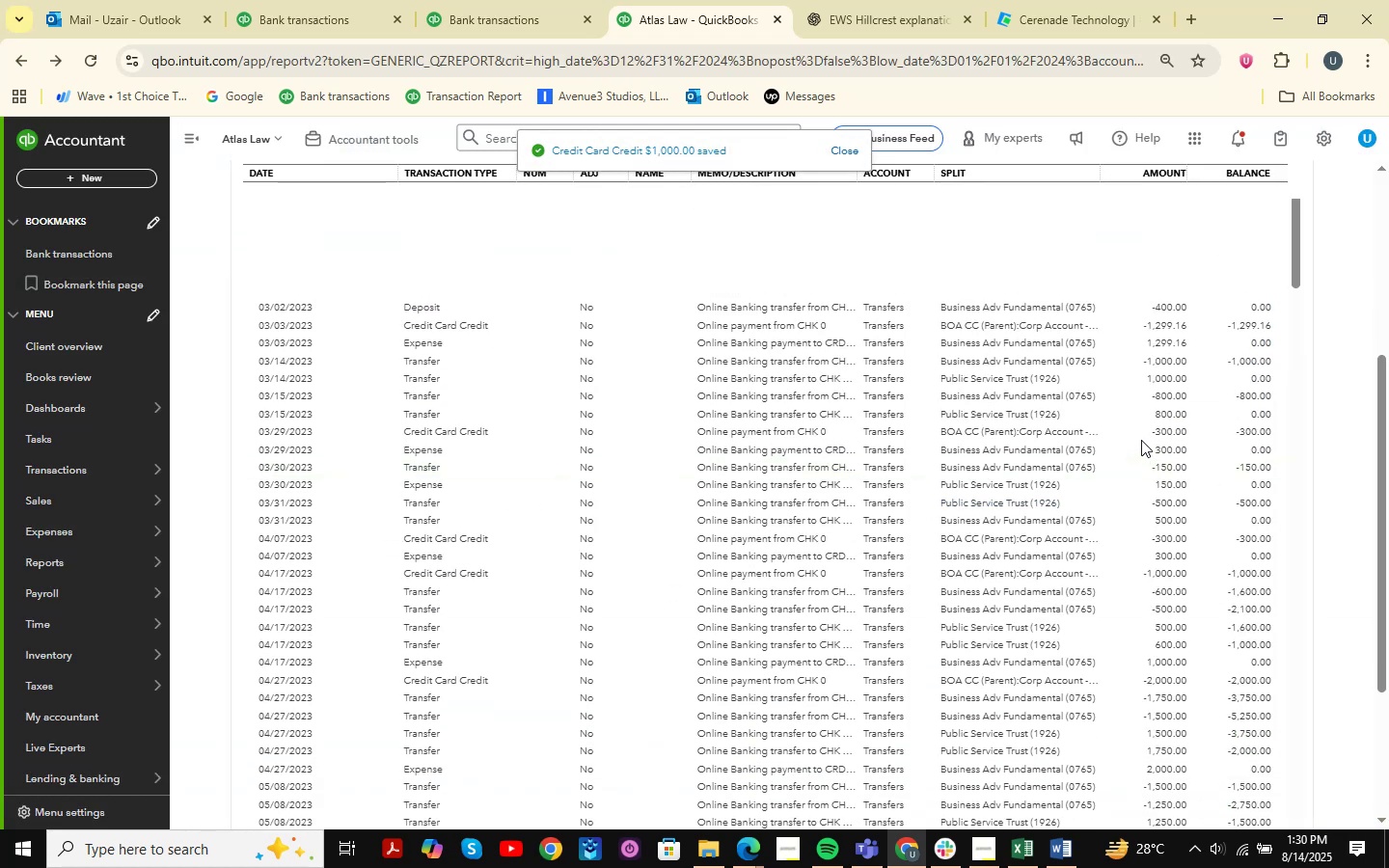 
scroll: coordinate [1146, 432], scroll_direction: down, amount: 2.0
 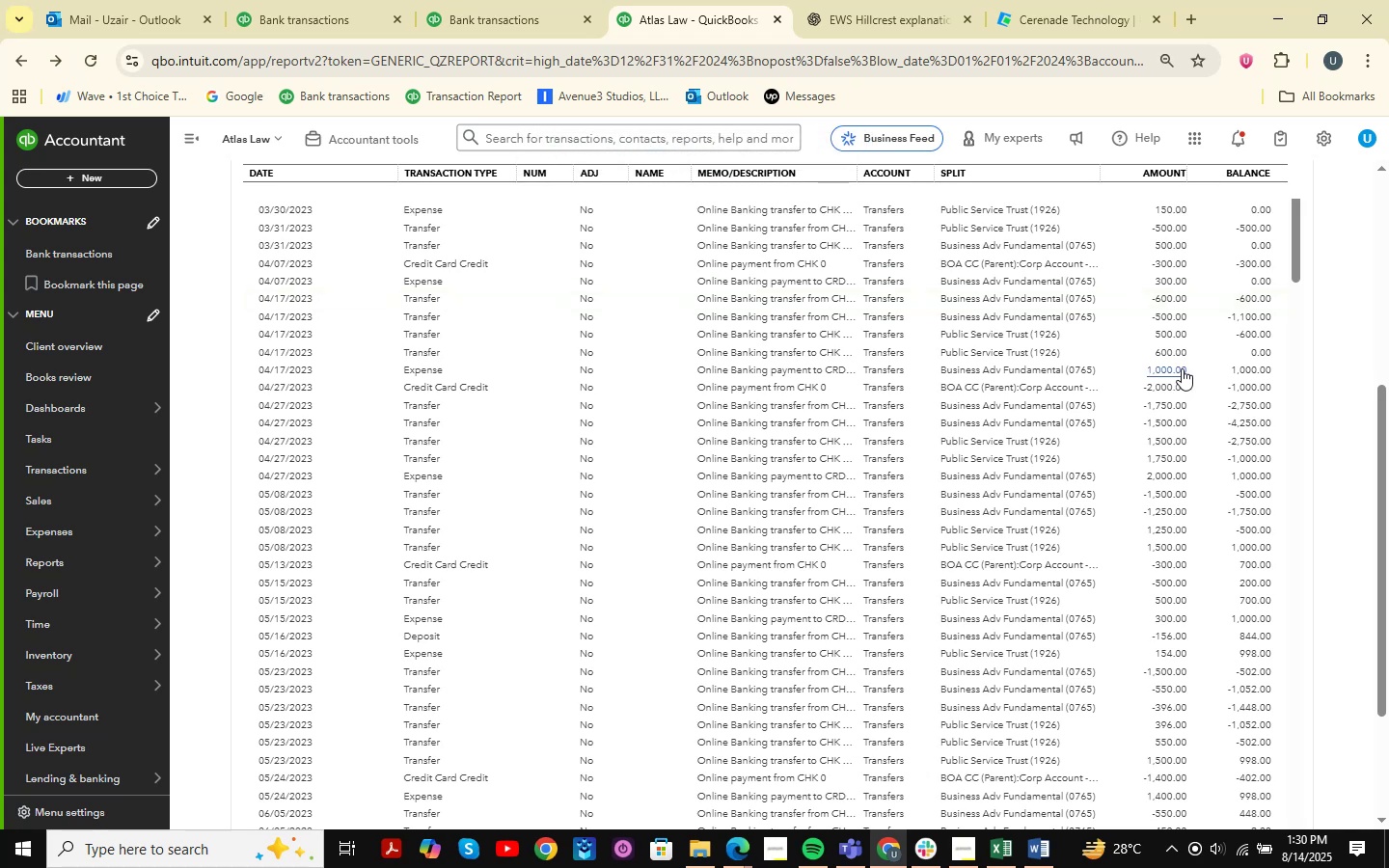 
wait(12.25)
 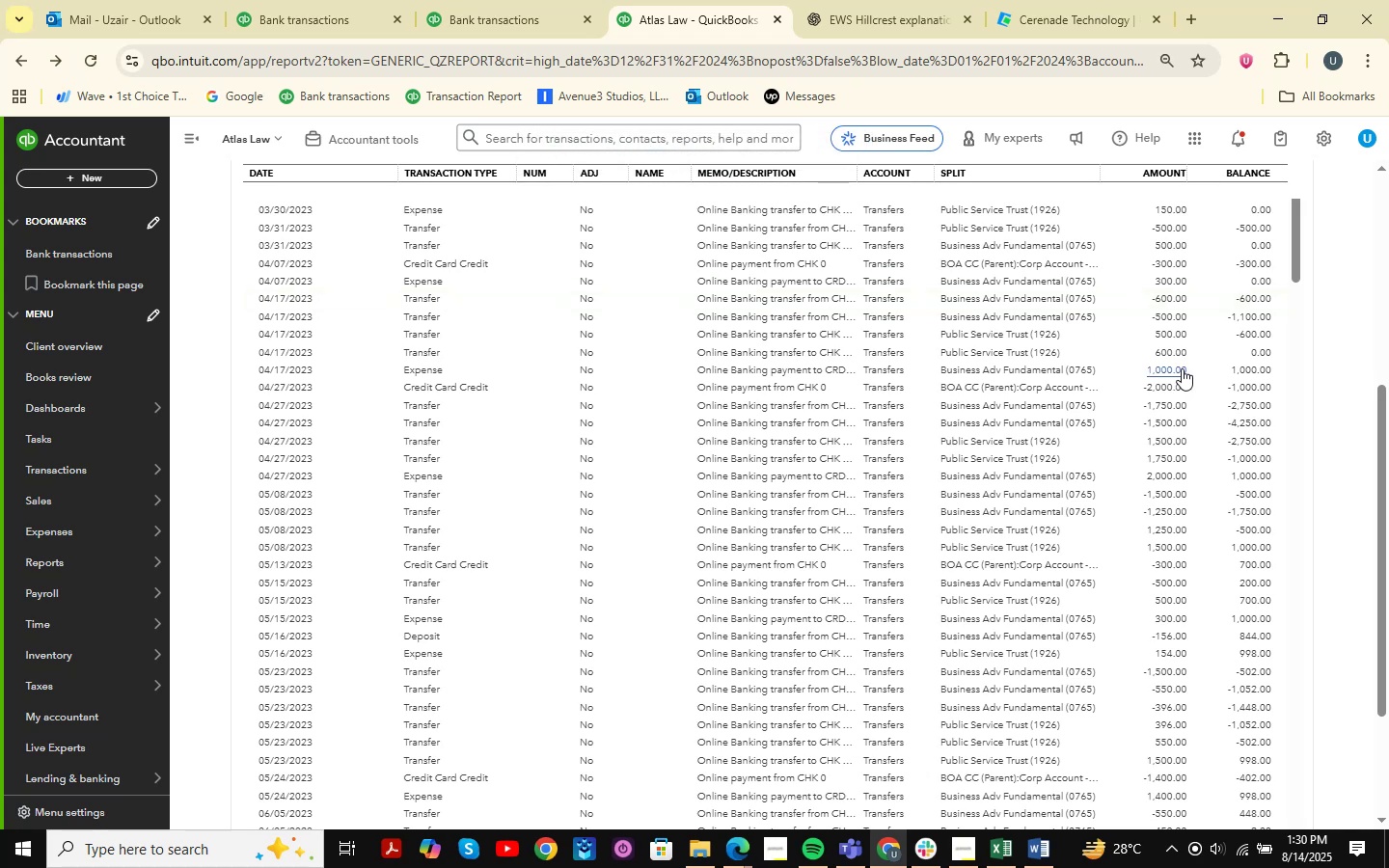 
left_click([1182, 368])
 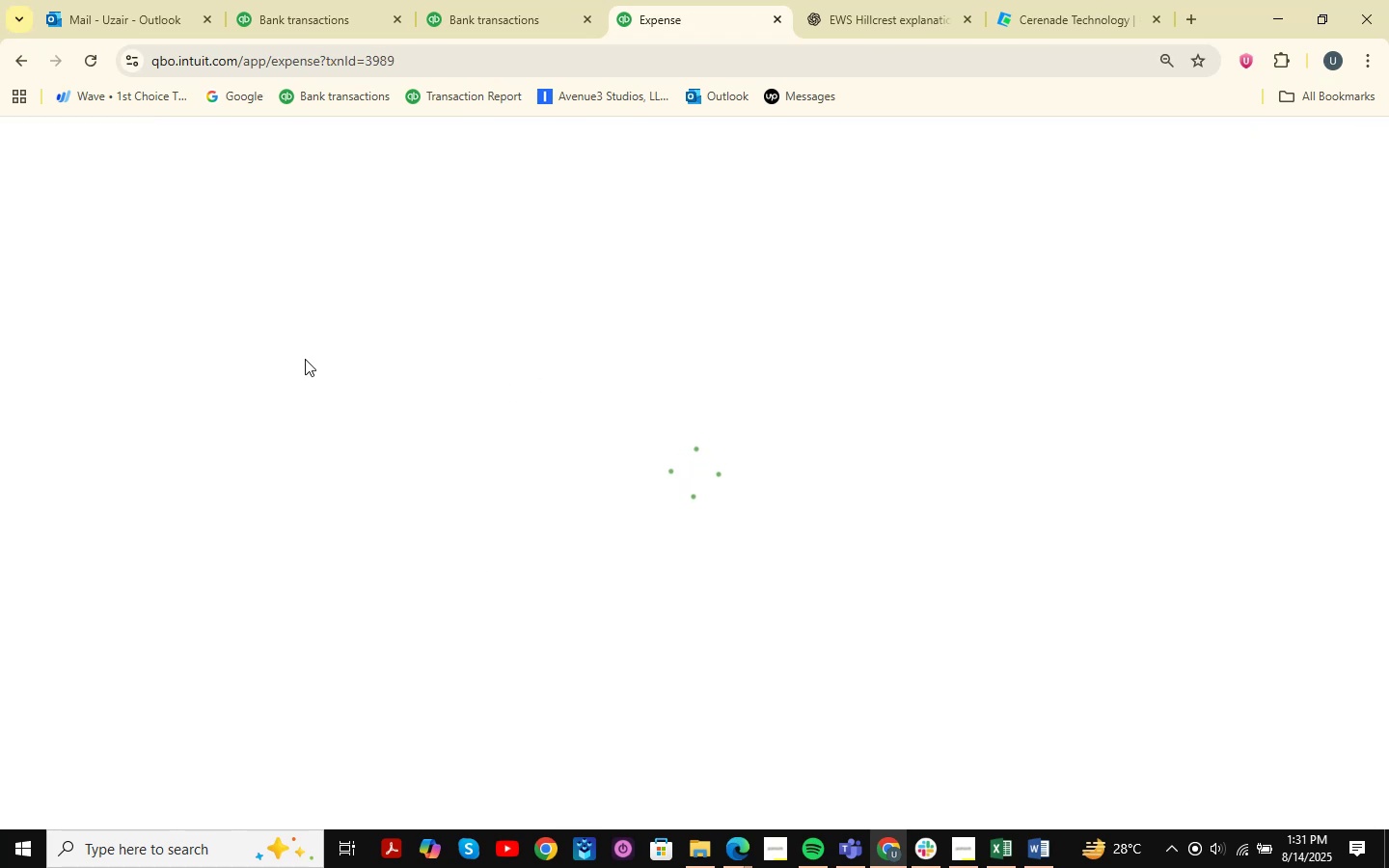 
left_click([189, 407])
 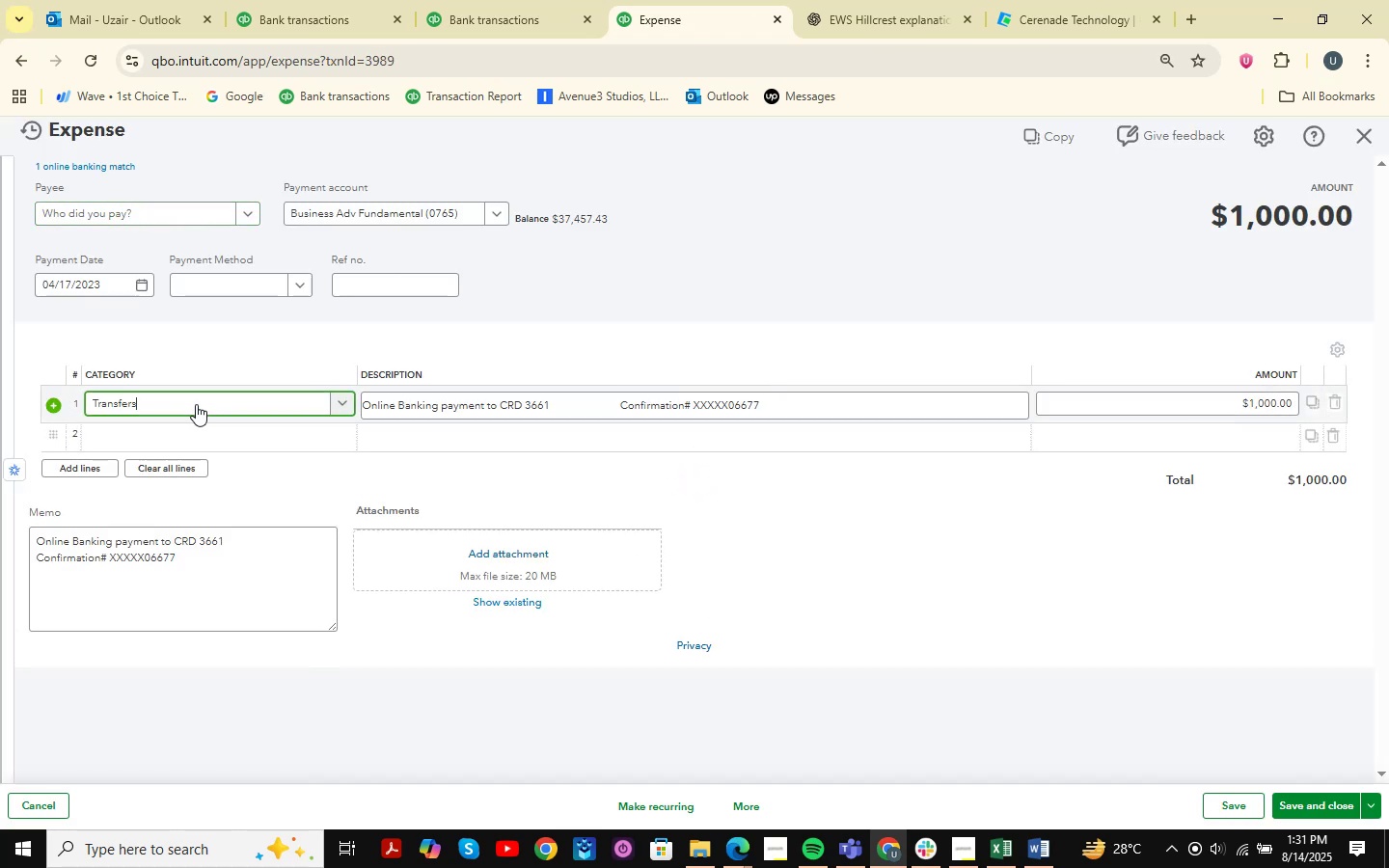 
left_click([196, 404])
 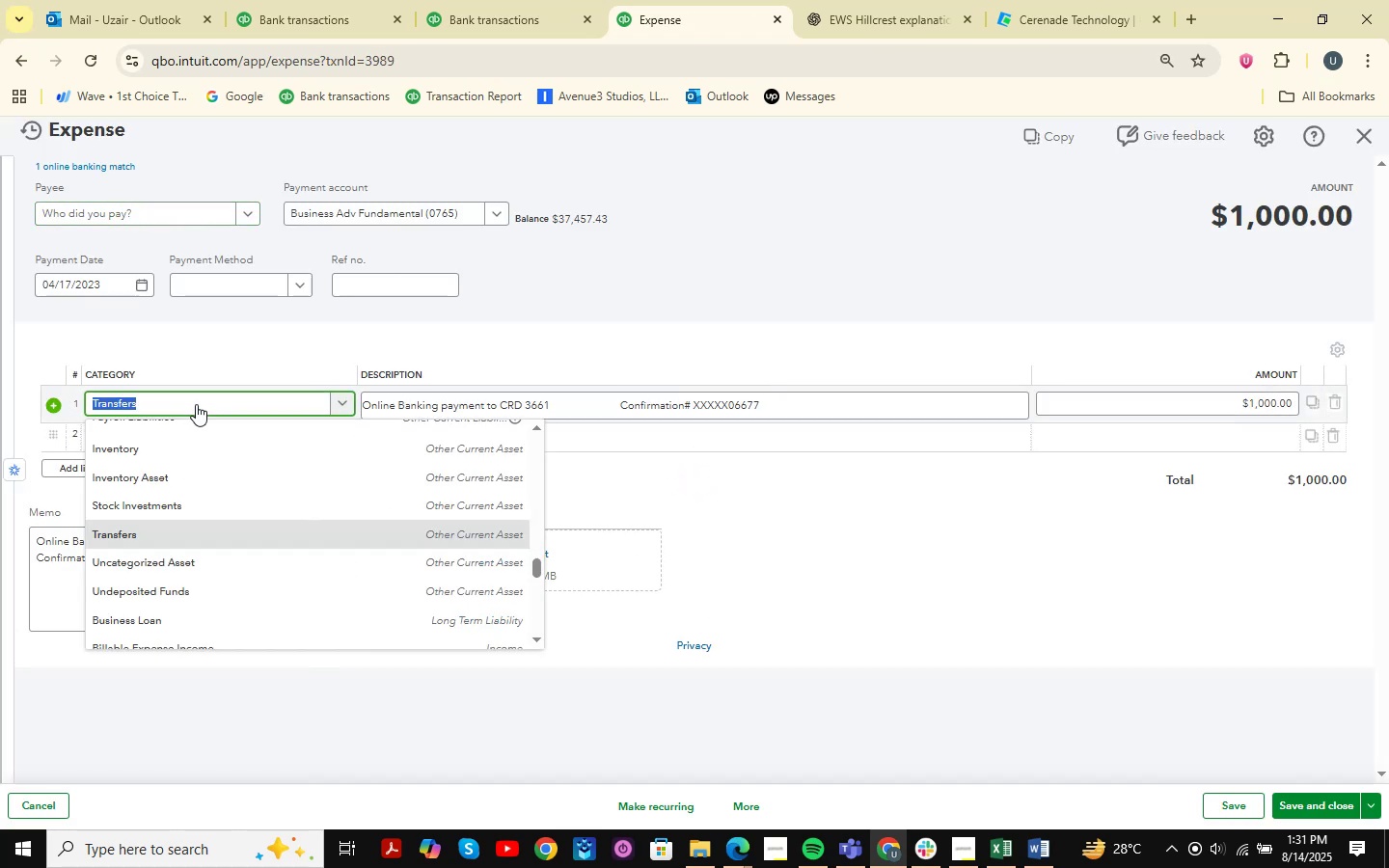 
type(ask)
 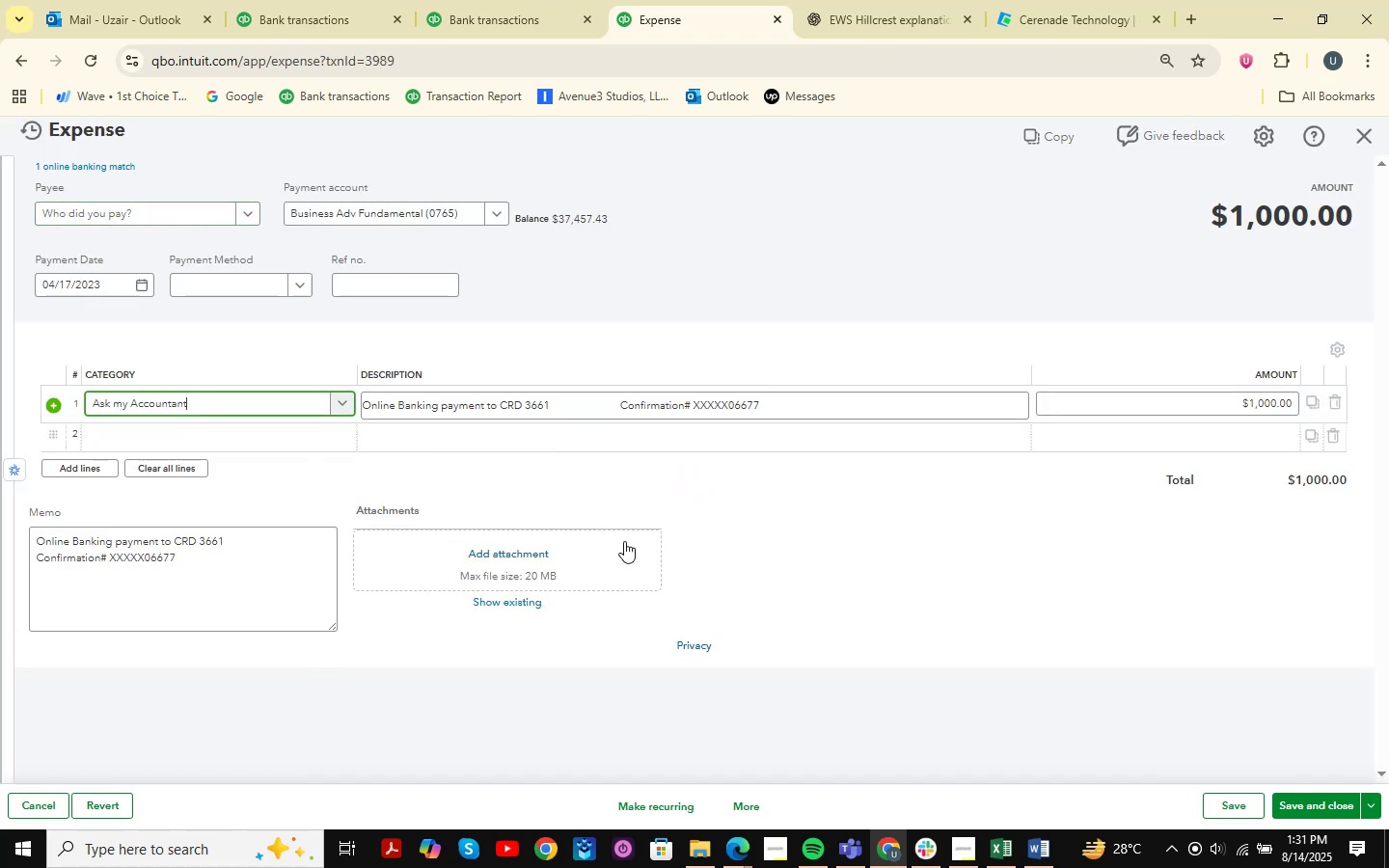 
left_click([1332, 808])
 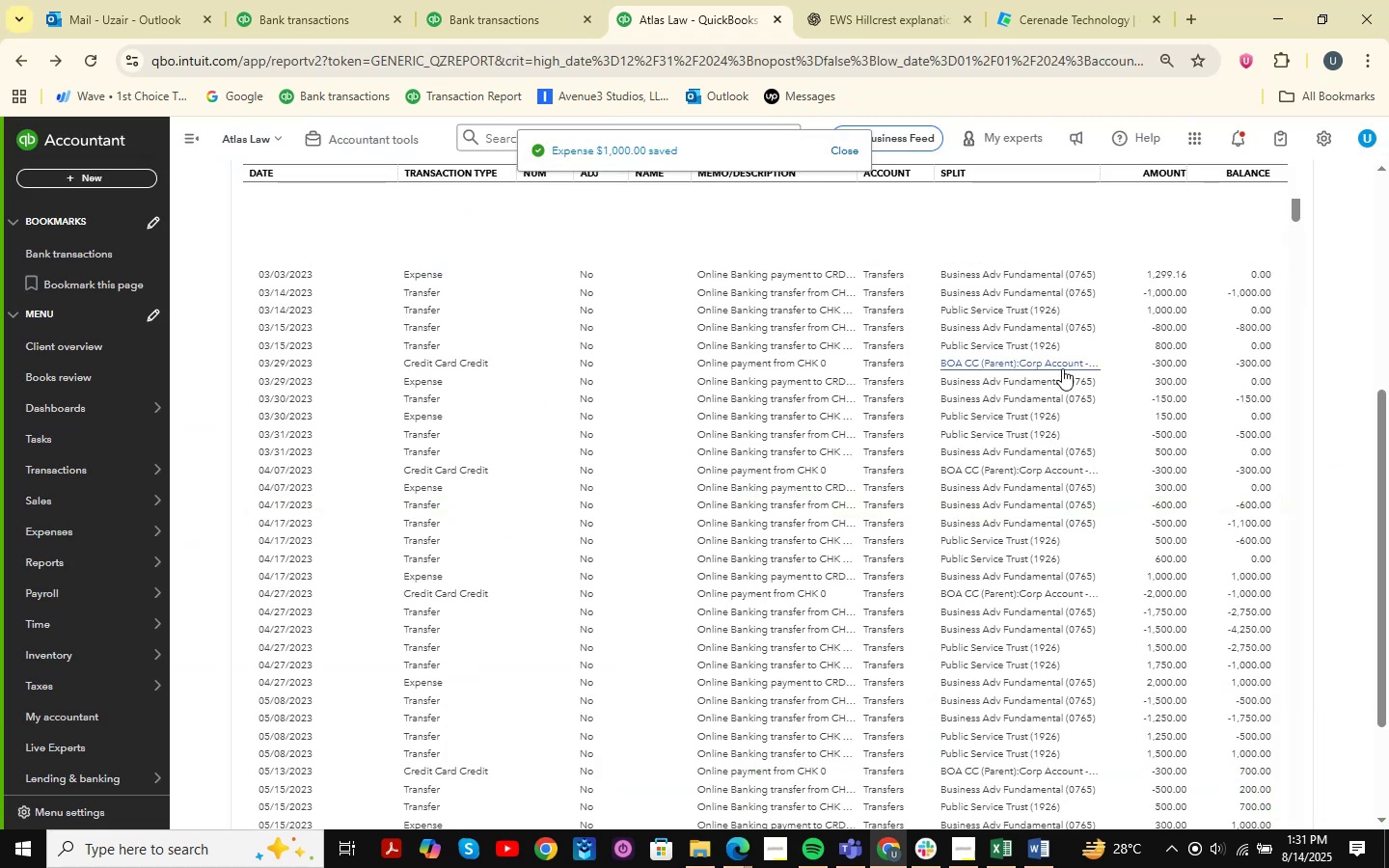 
wait(5.59)
 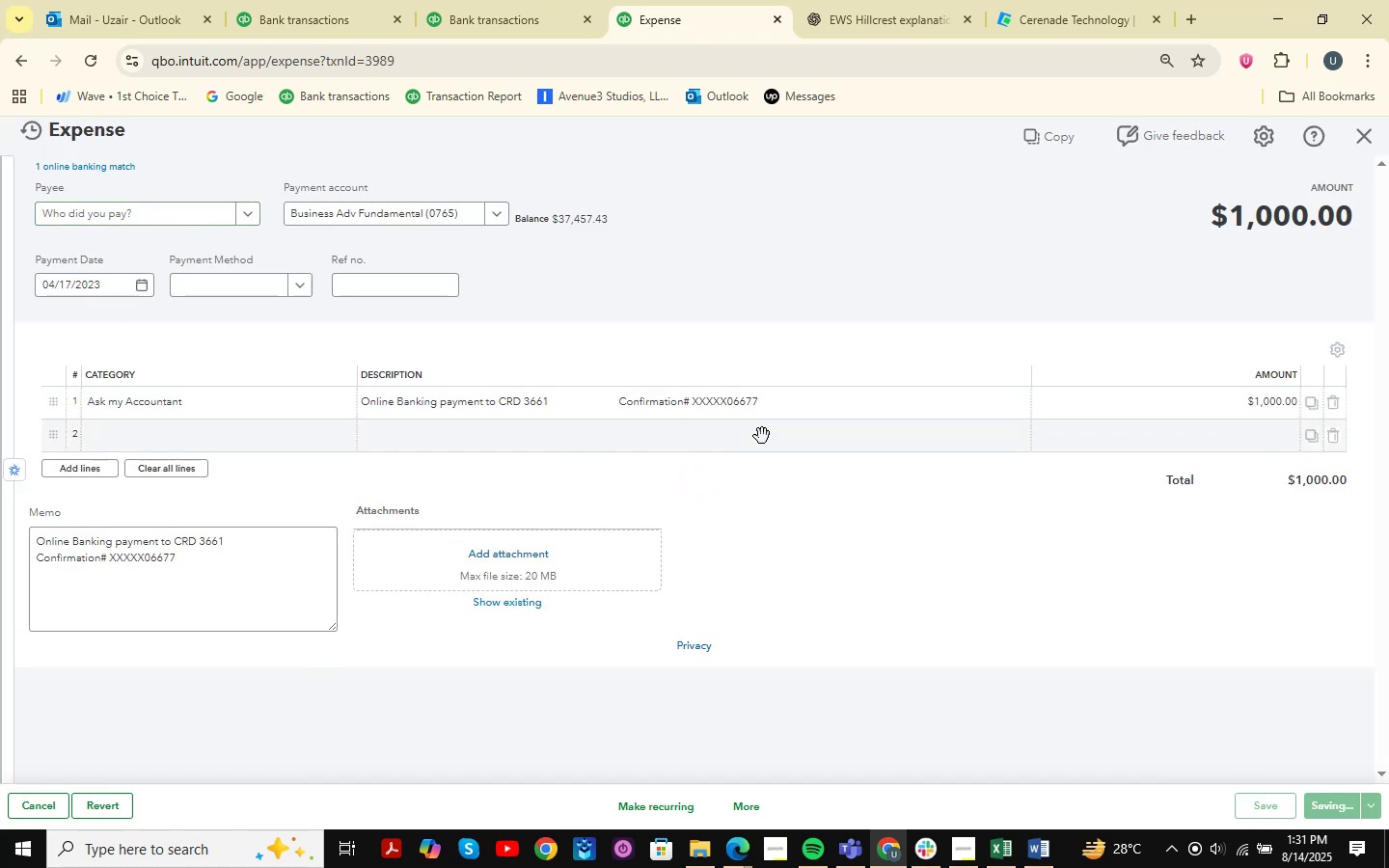 
scroll: coordinate [1175, 431], scroll_direction: down, amount: 2.0
 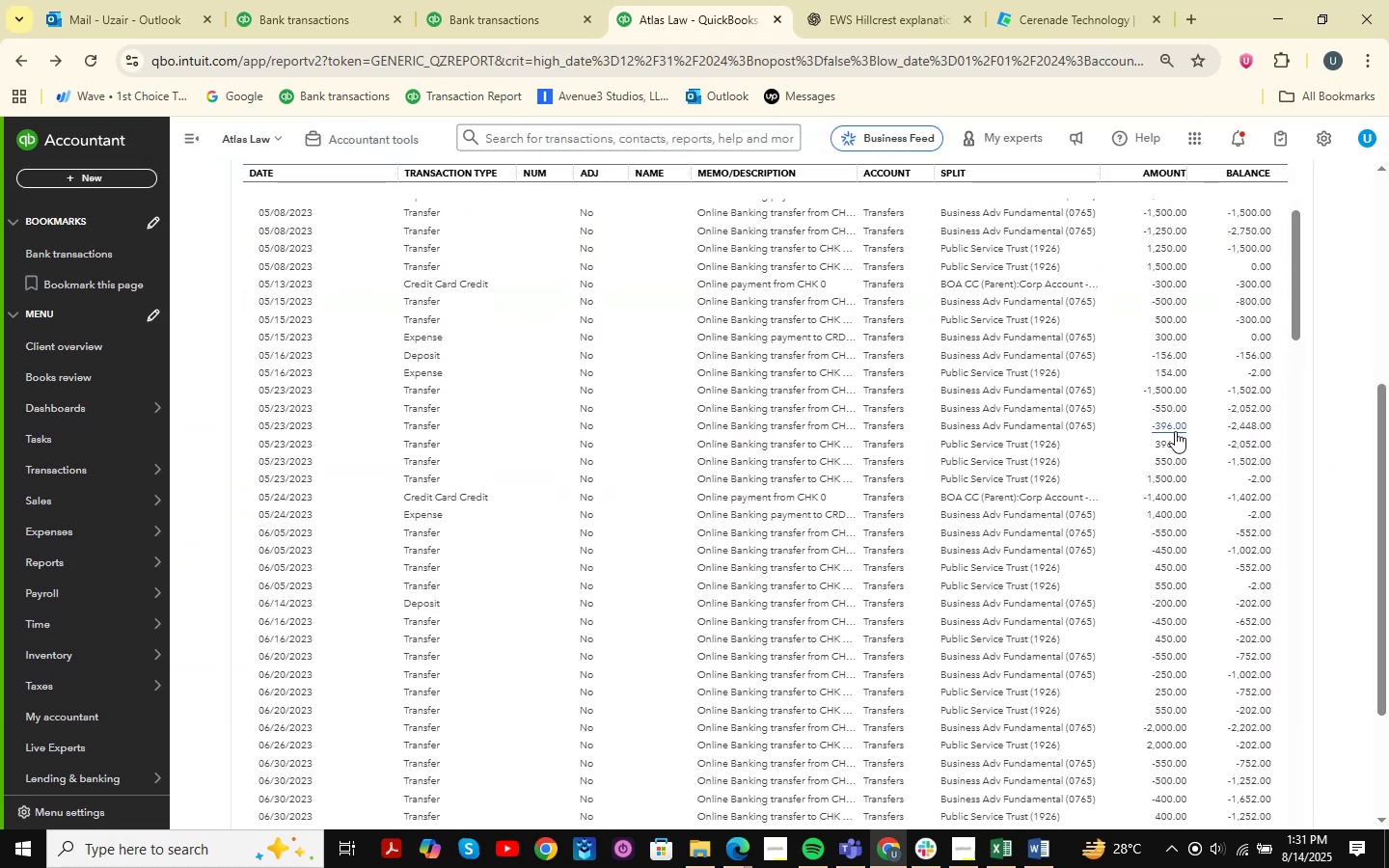 
scroll: coordinate [1175, 396], scroll_direction: up, amount: 2.0
 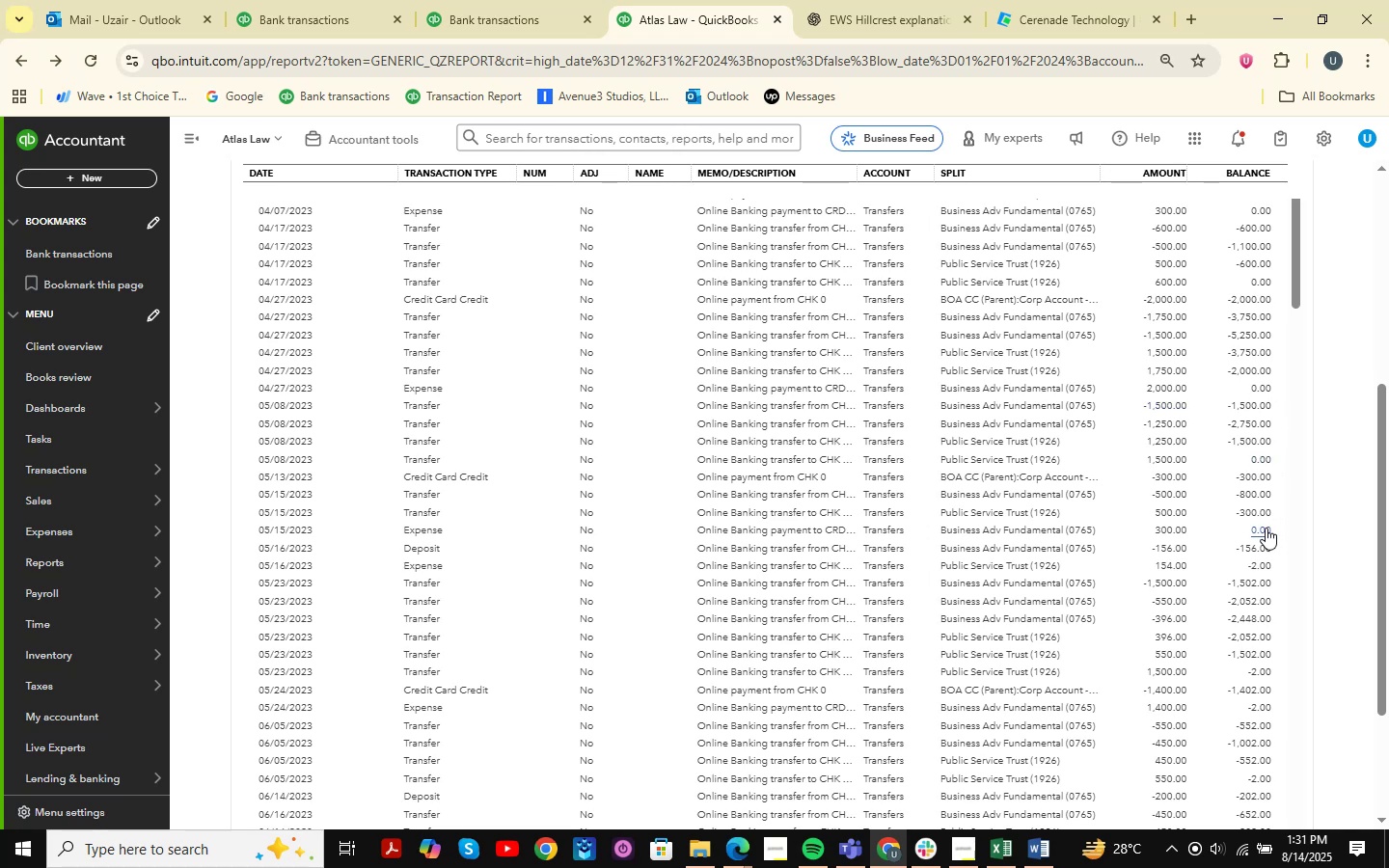 
wait(10.53)
 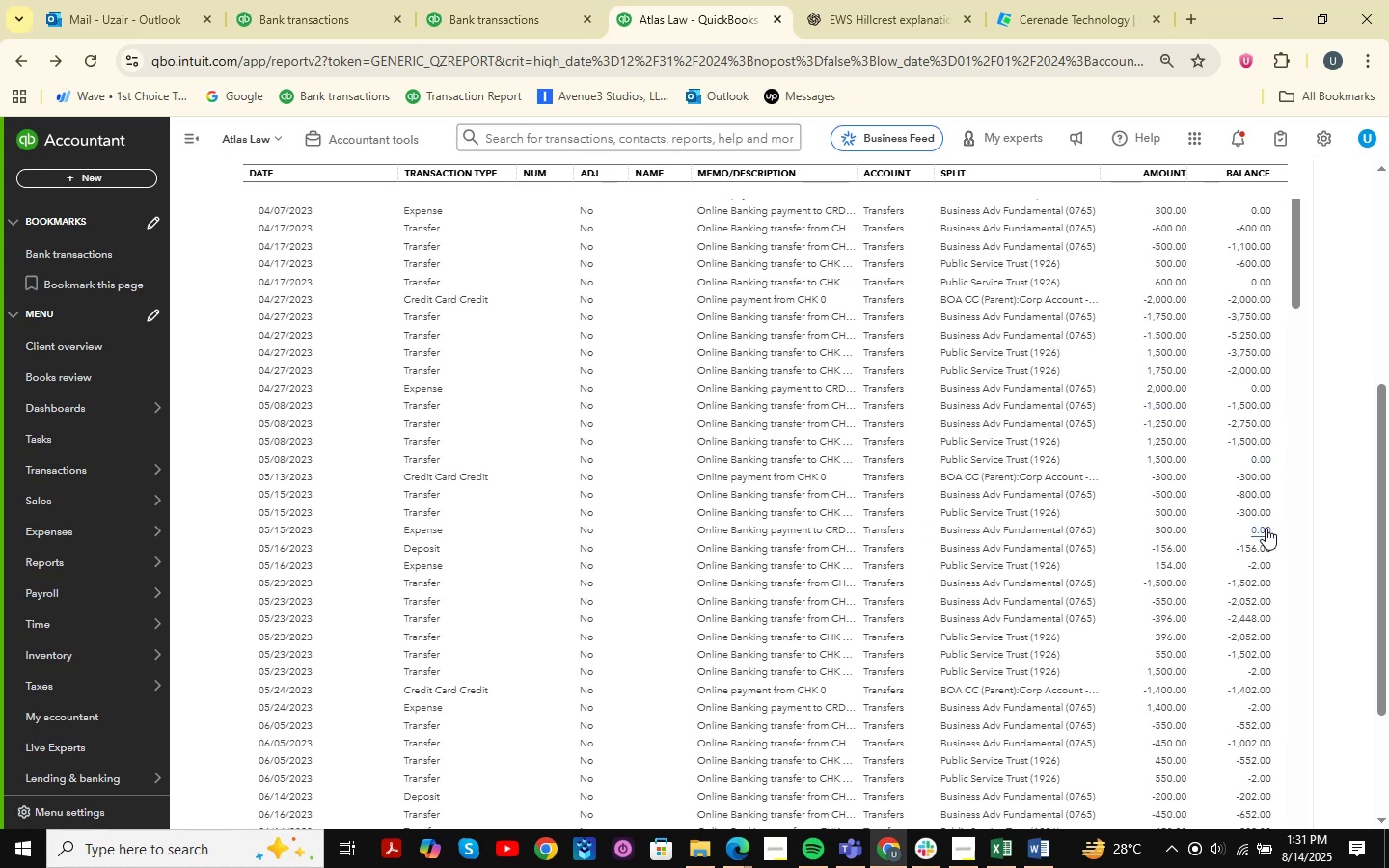 
left_click([1177, 550])
 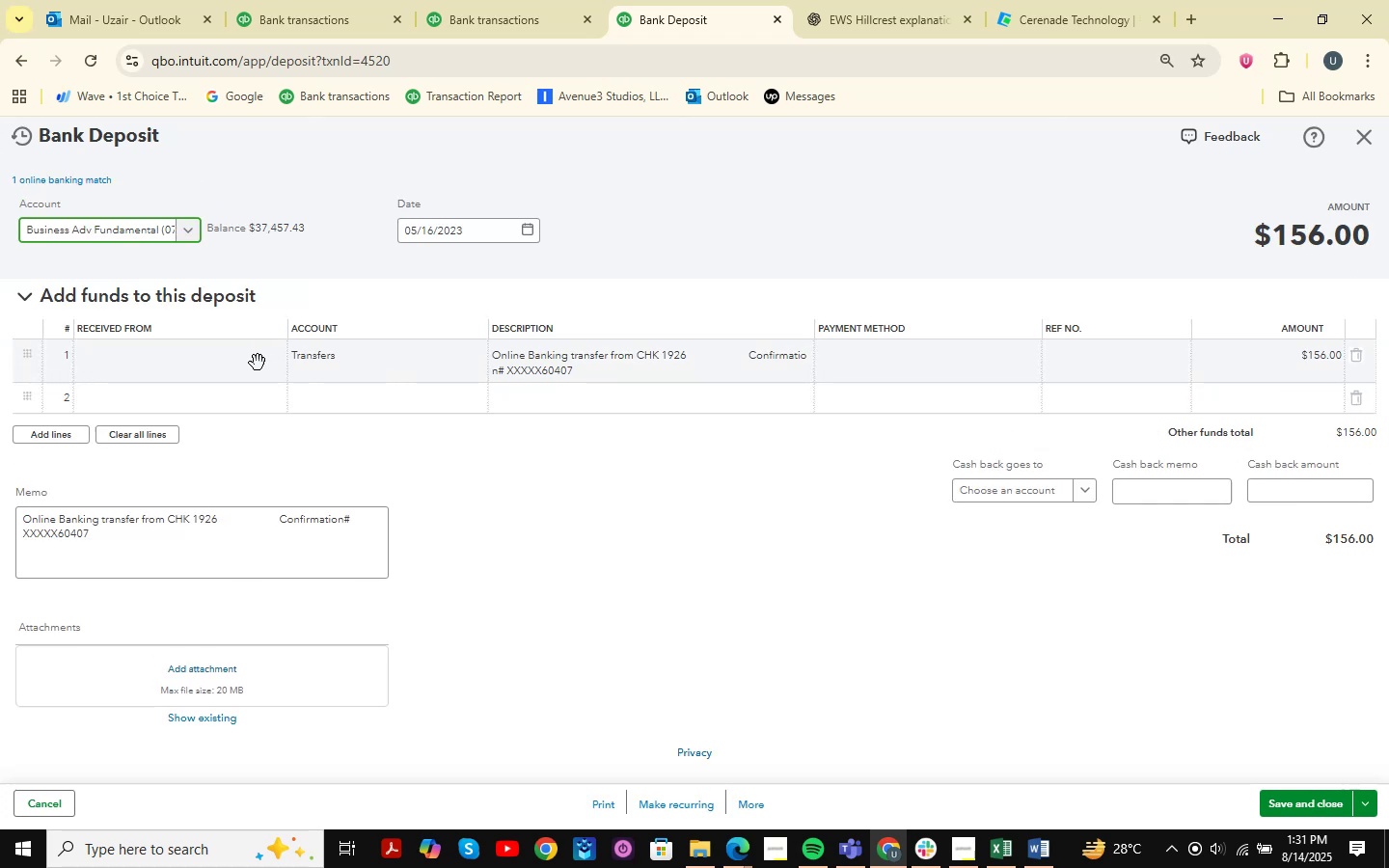 
left_click([363, 373])
 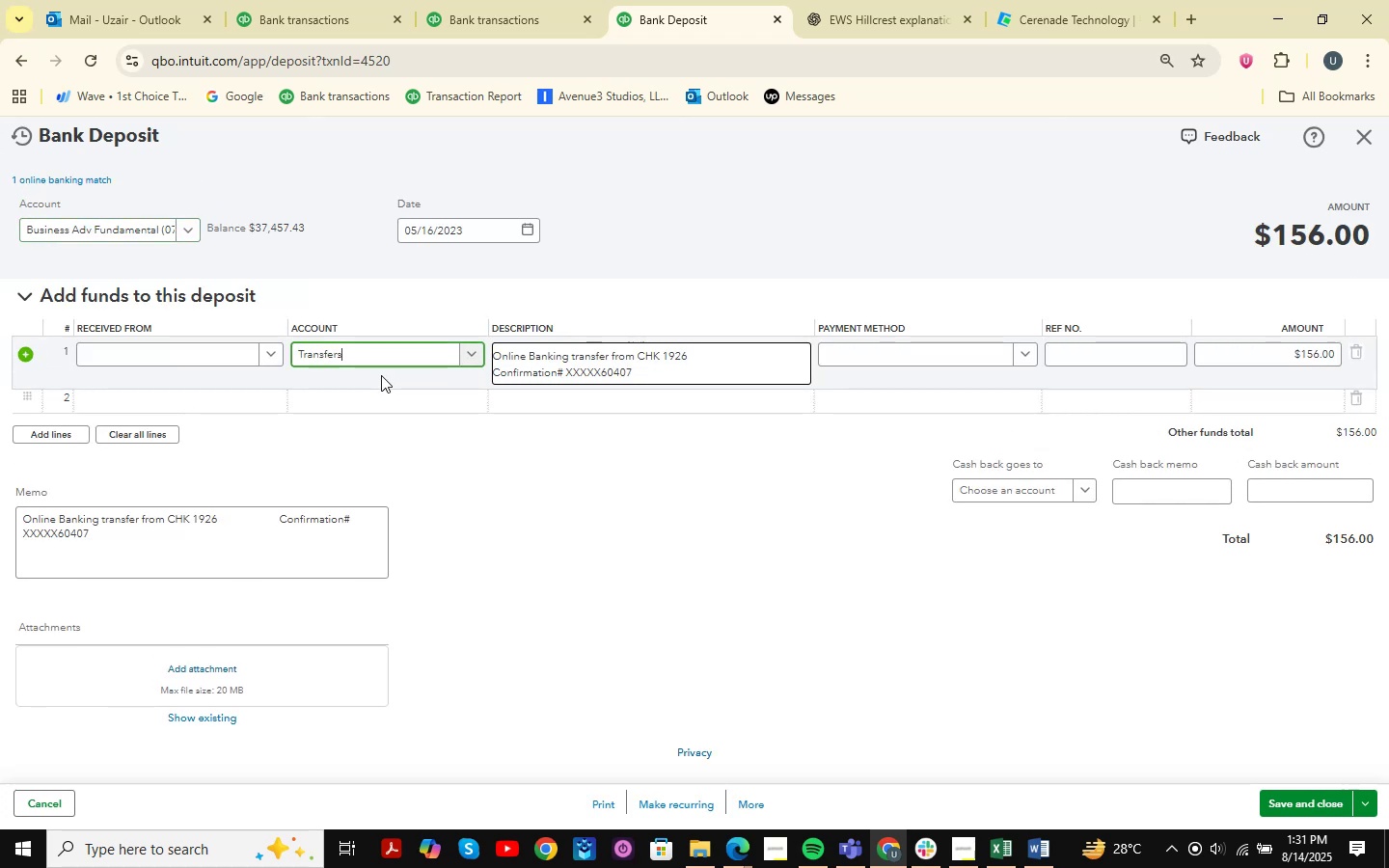 
left_click([356, 357])
 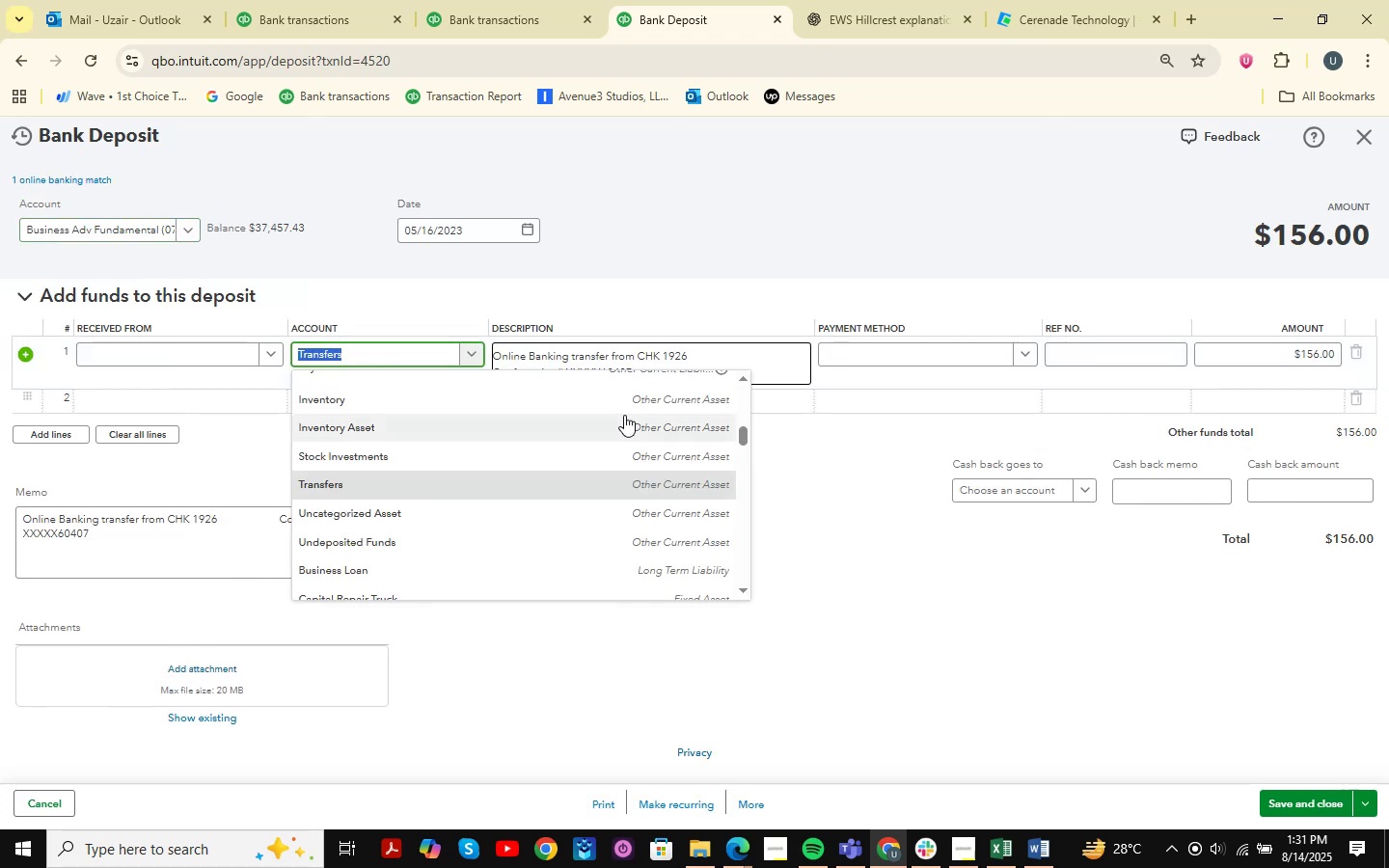 
type(as)
 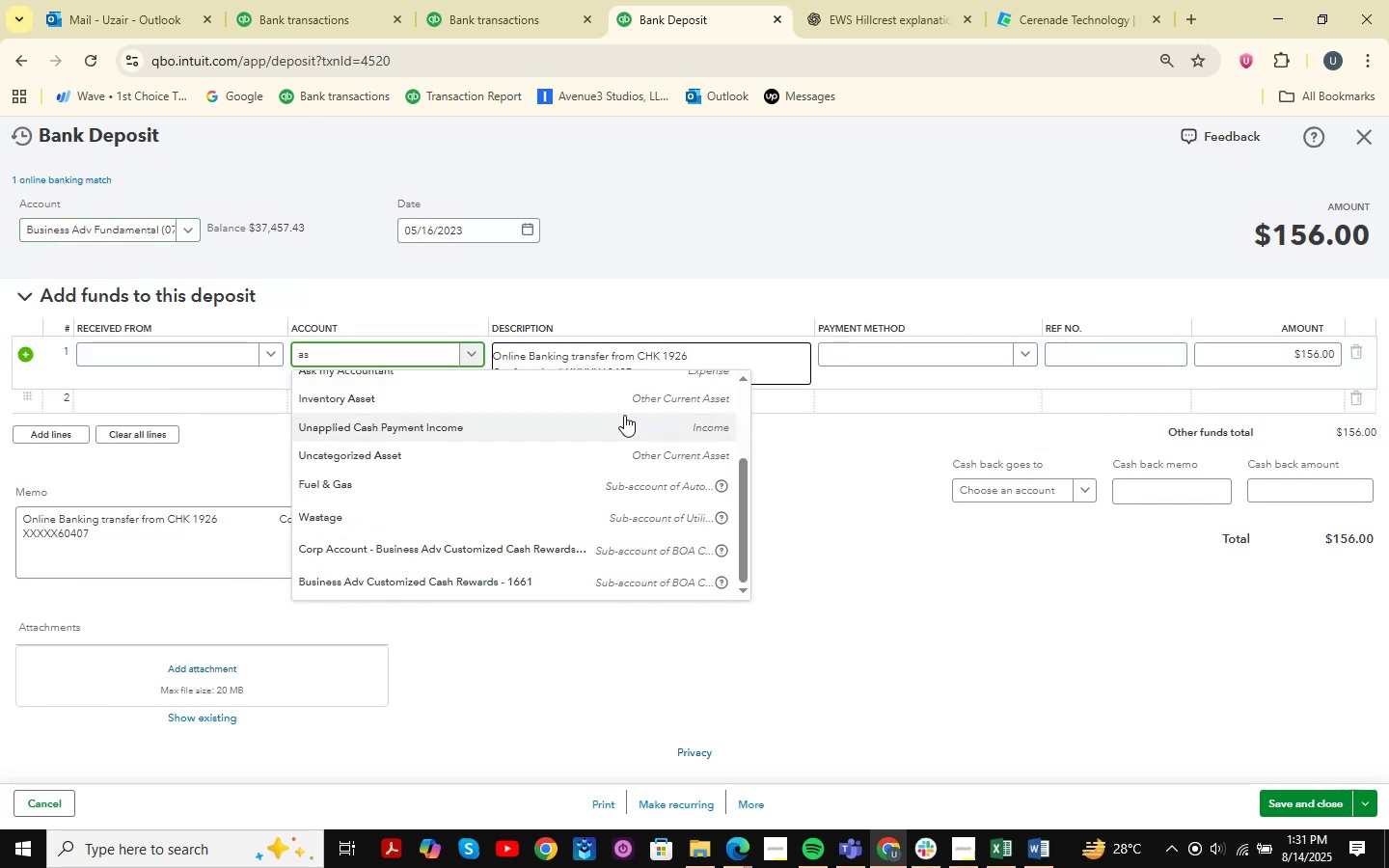 
key(ArrowDown)
 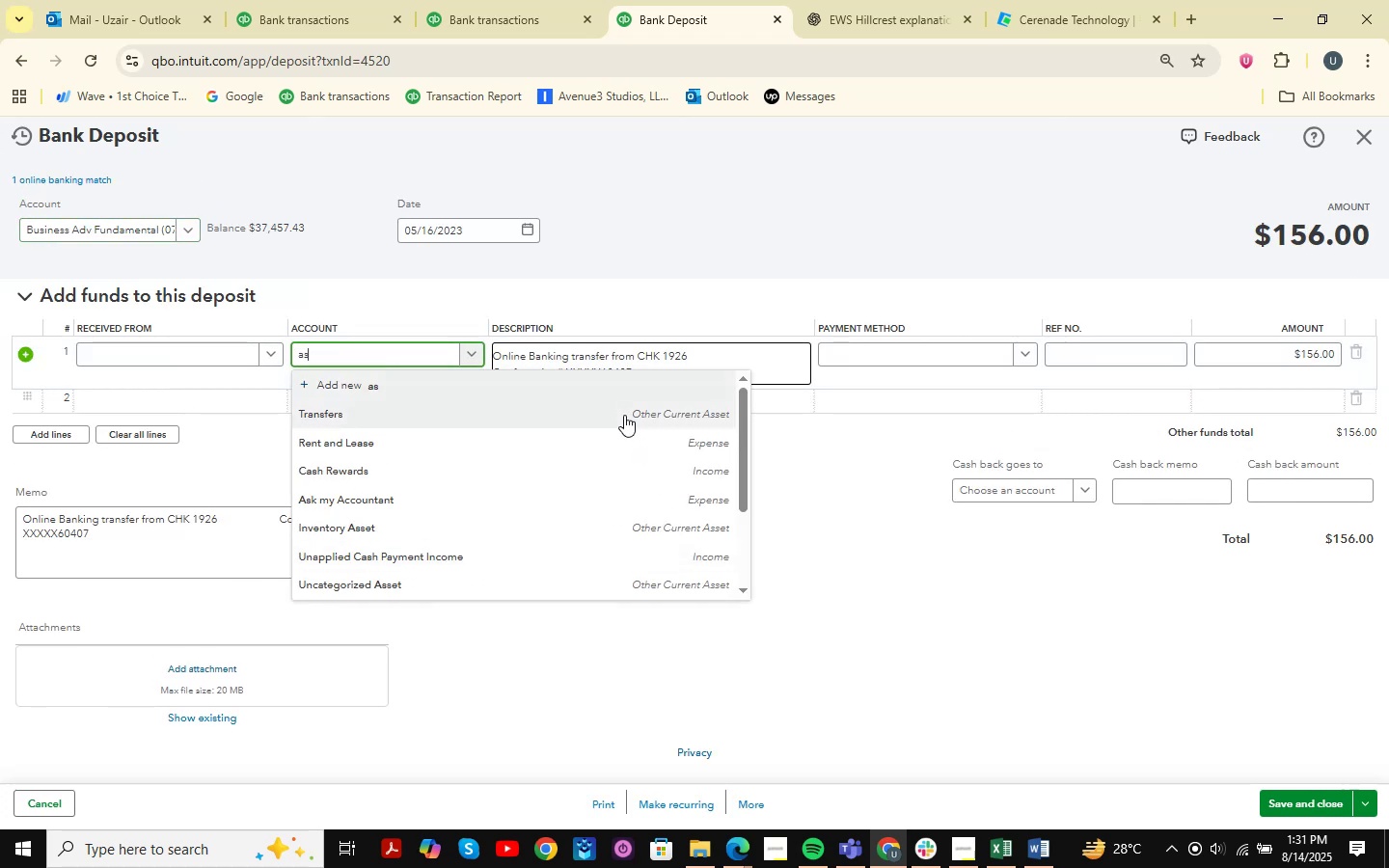 
key(ArrowDown)
 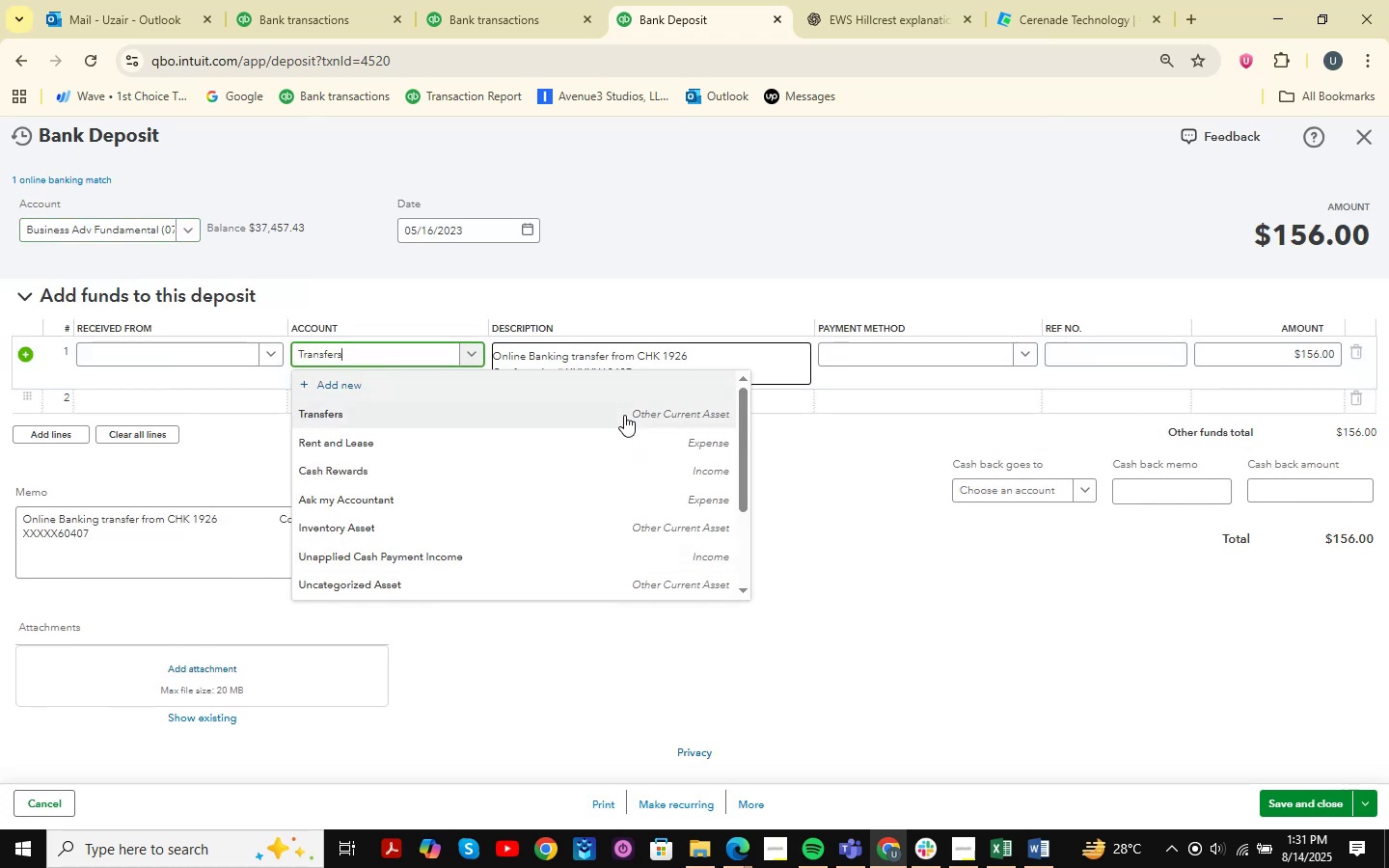 
key(ArrowDown)
 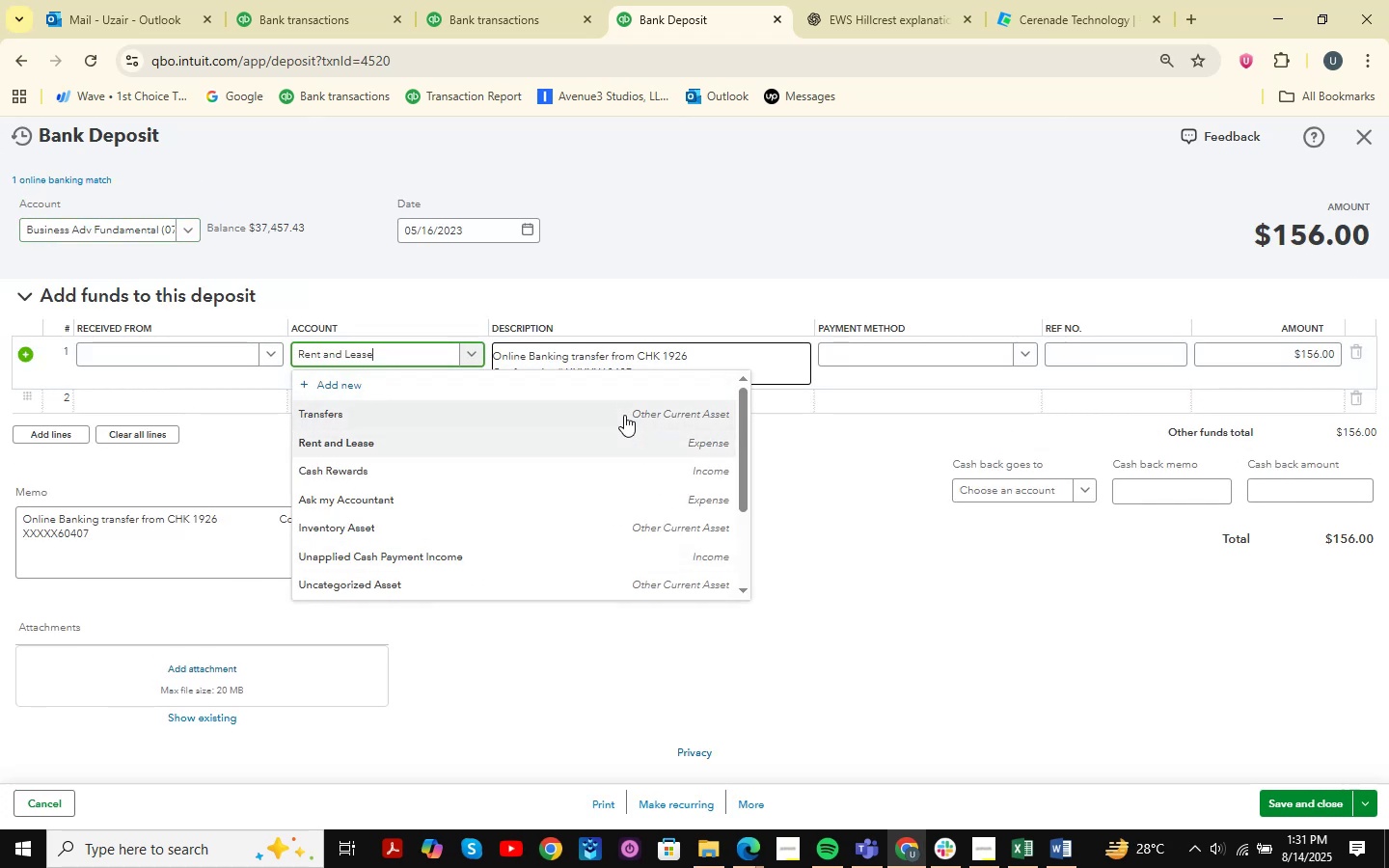 
key(ArrowDown)
 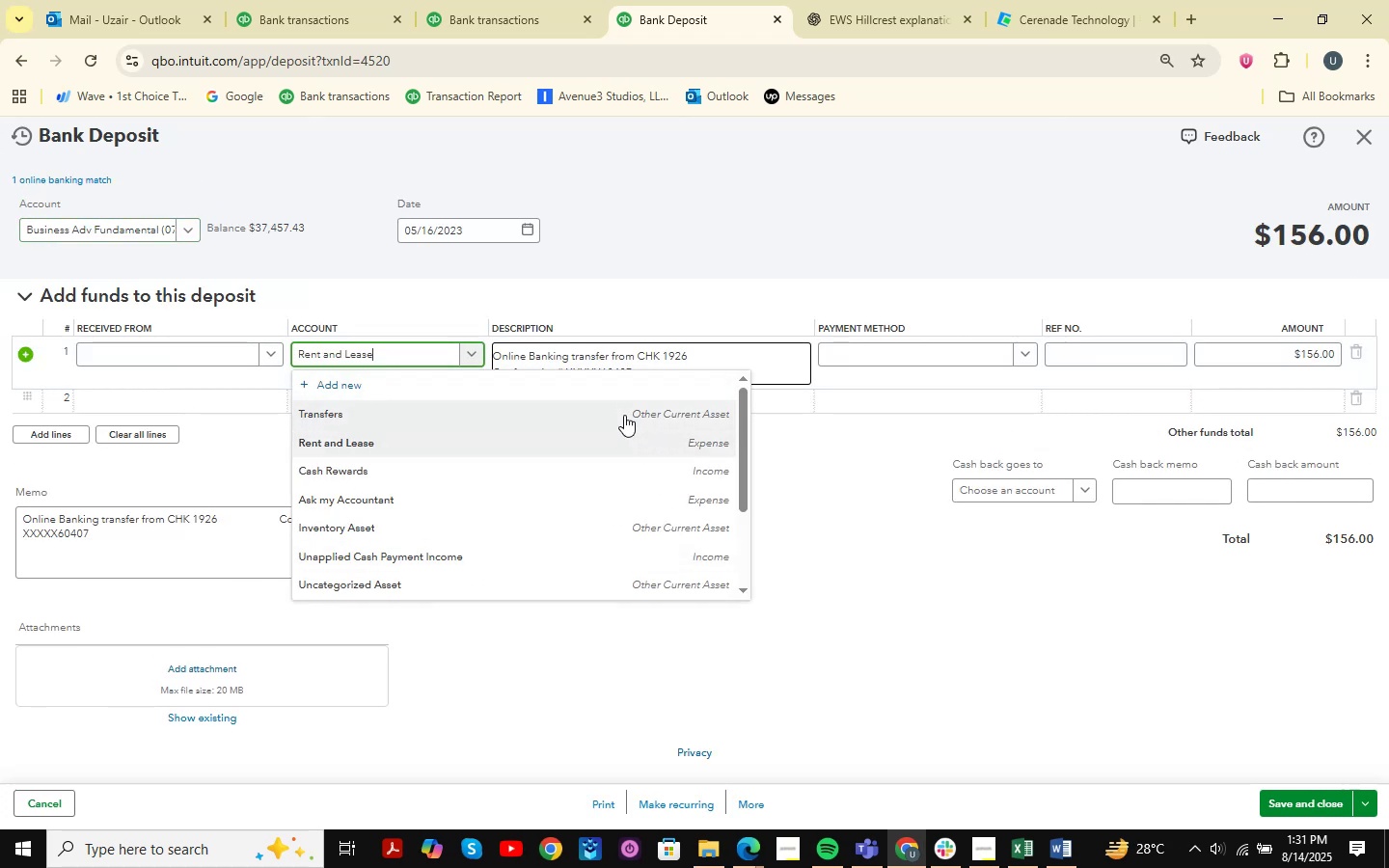 
key(ArrowDown)
 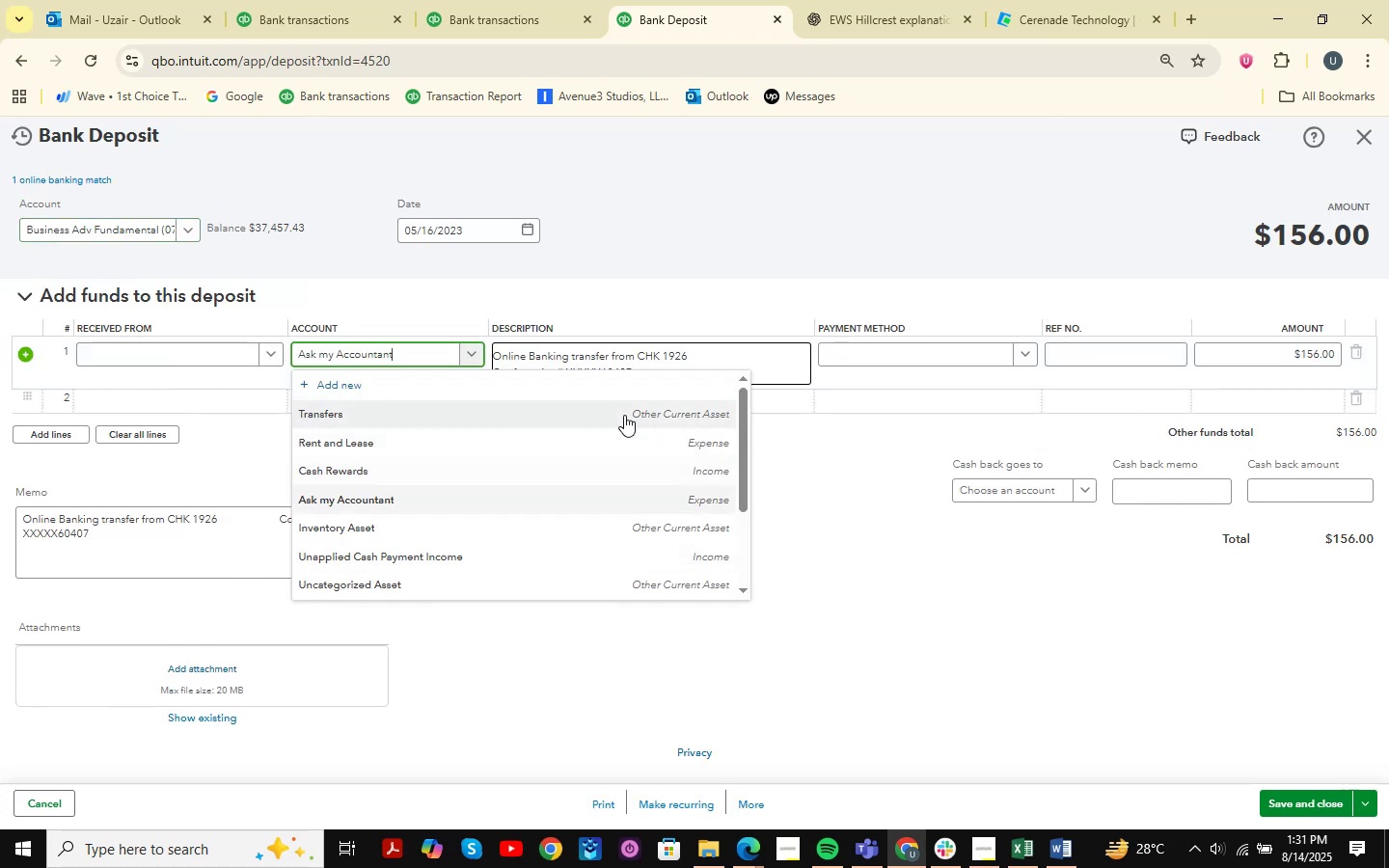 
key(ArrowDown)
 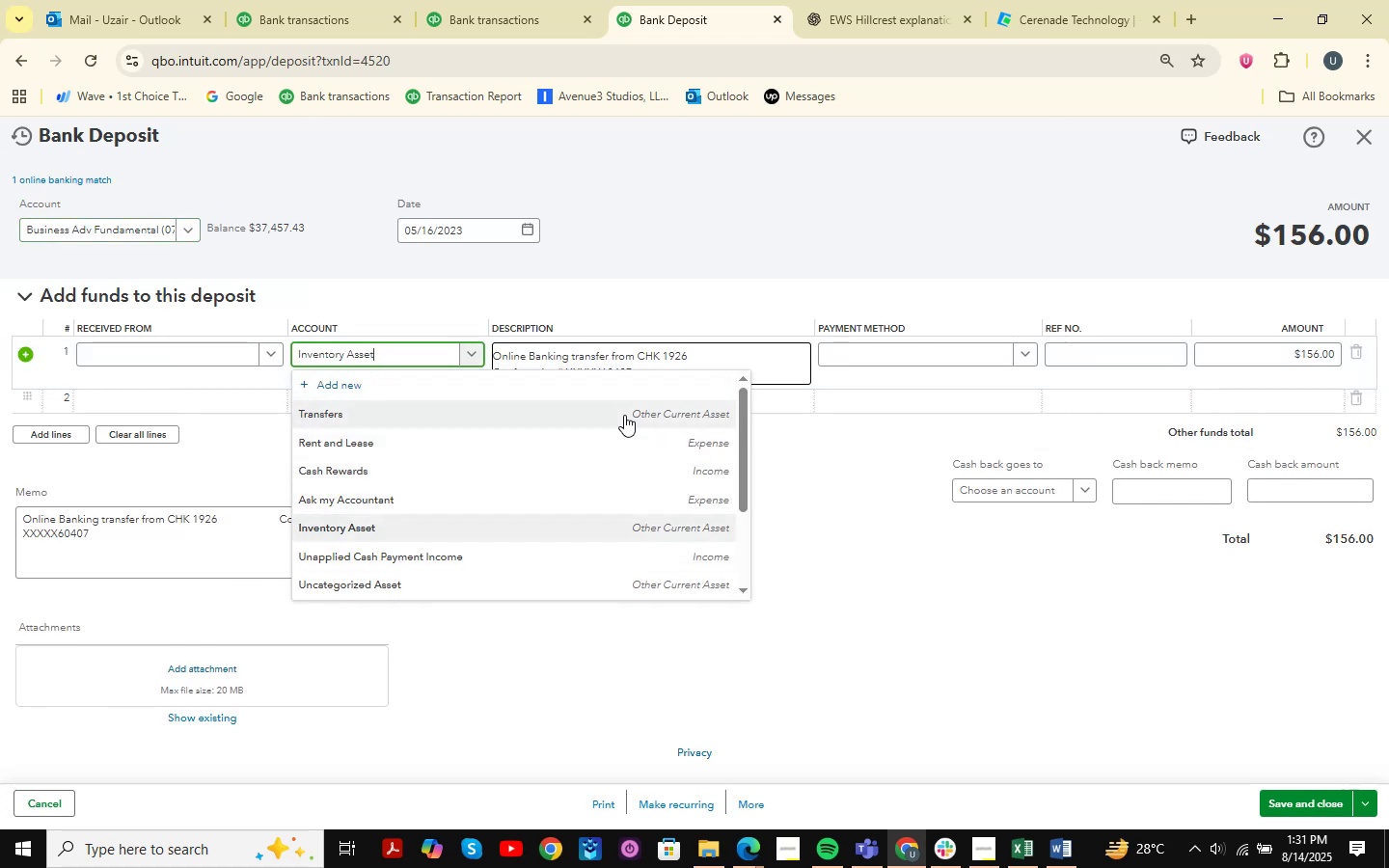 
key(ArrowUp)
 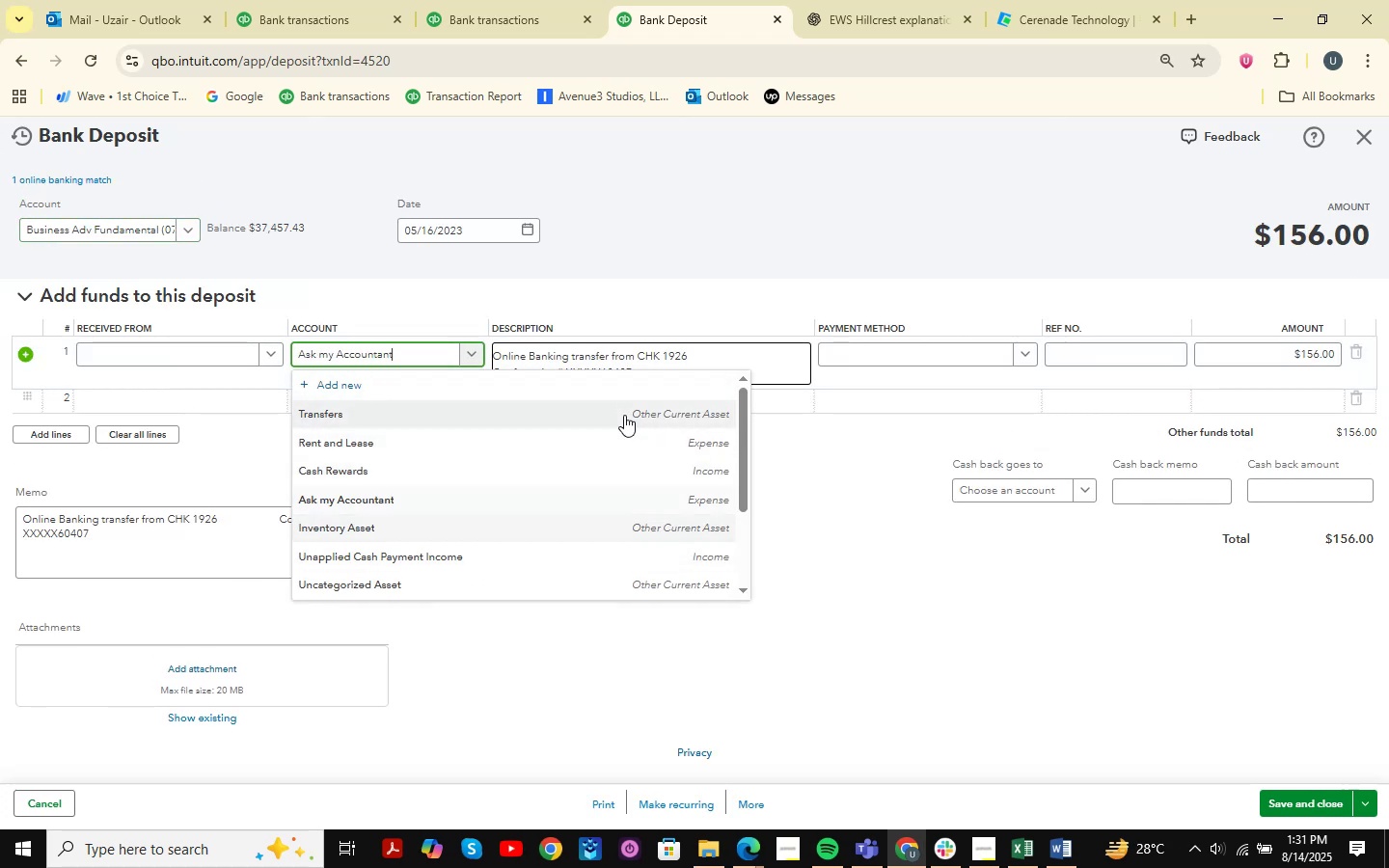 
key(Enter)
 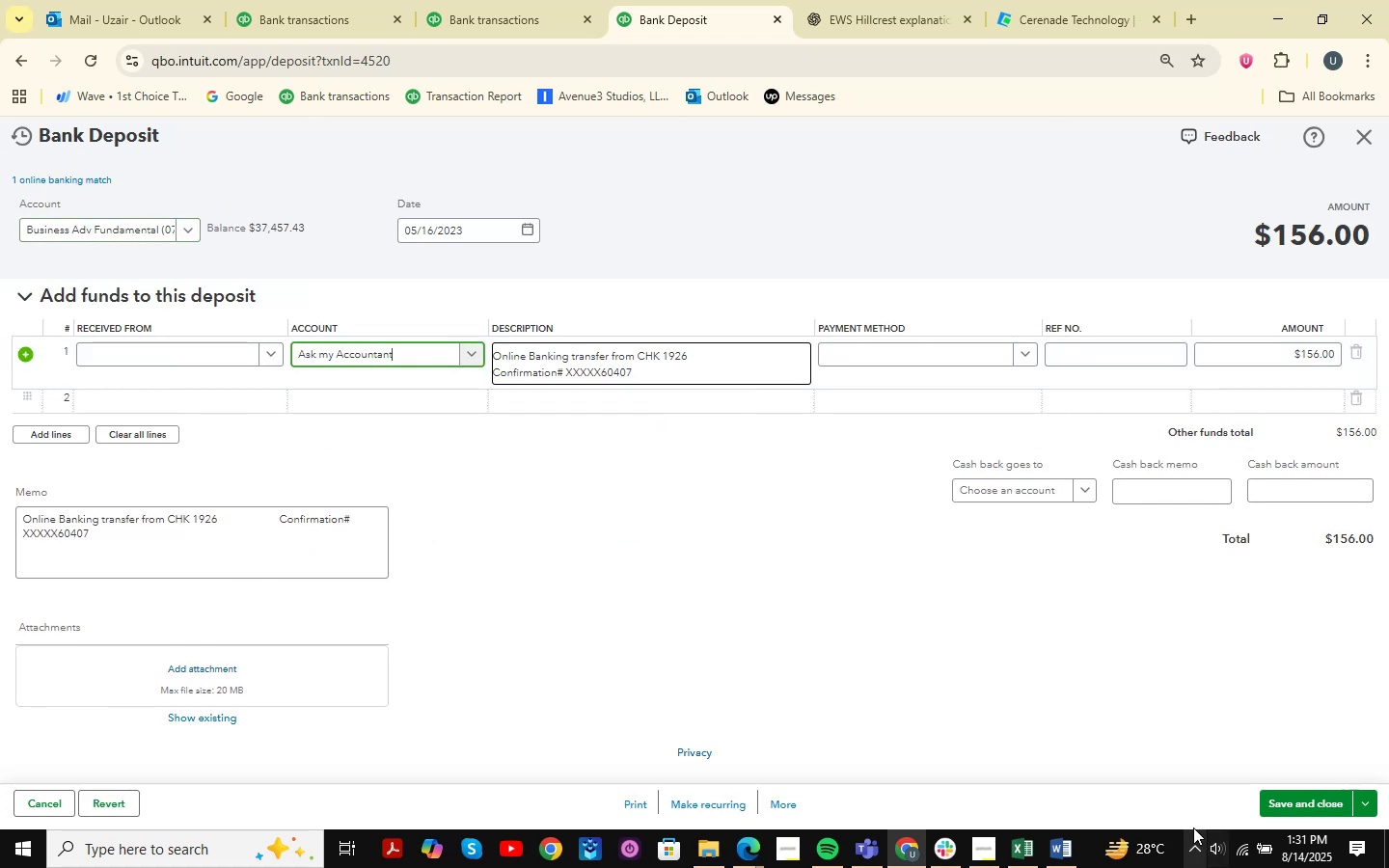 
left_click([1303, 800])
 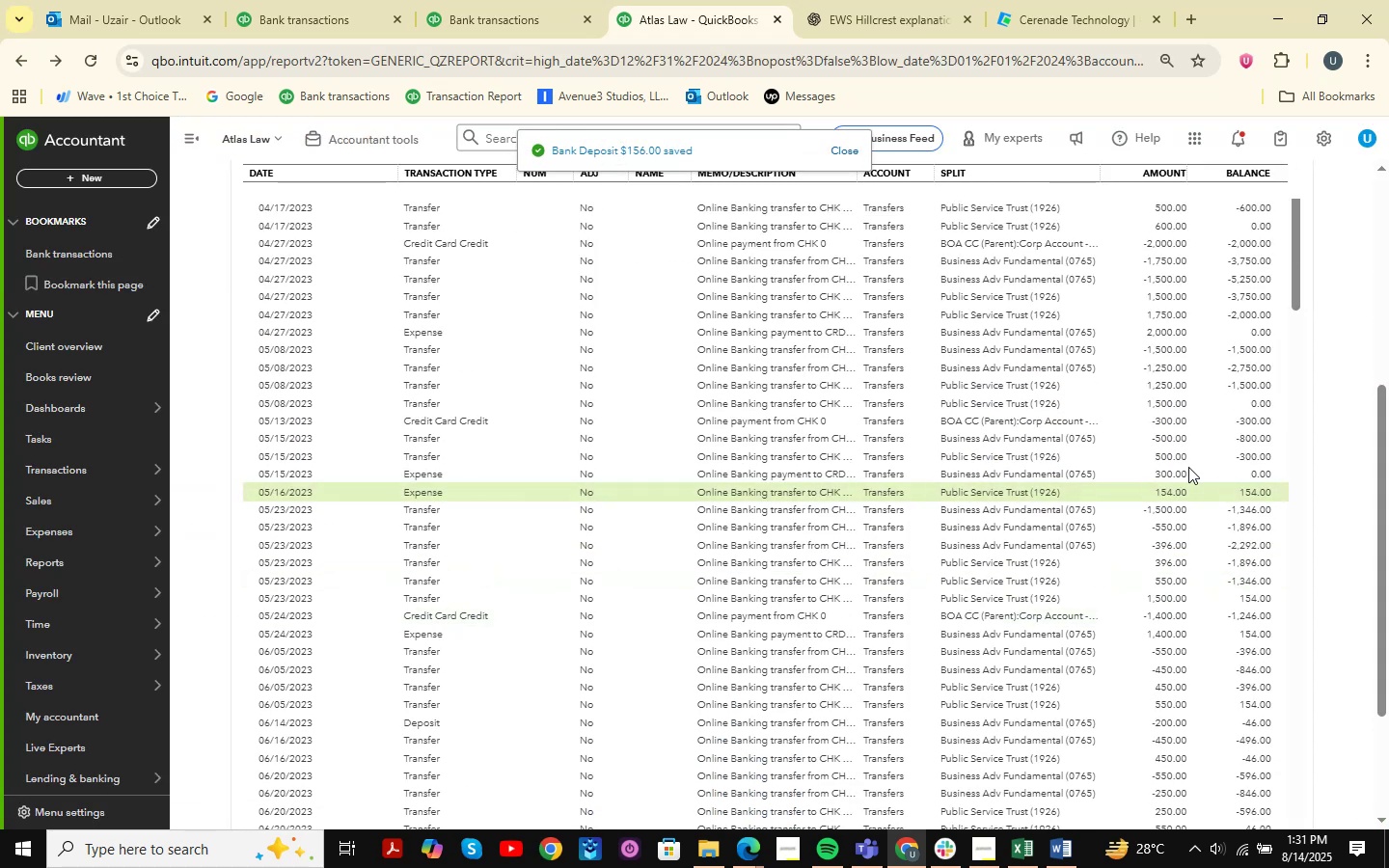 
wait(9.79)
 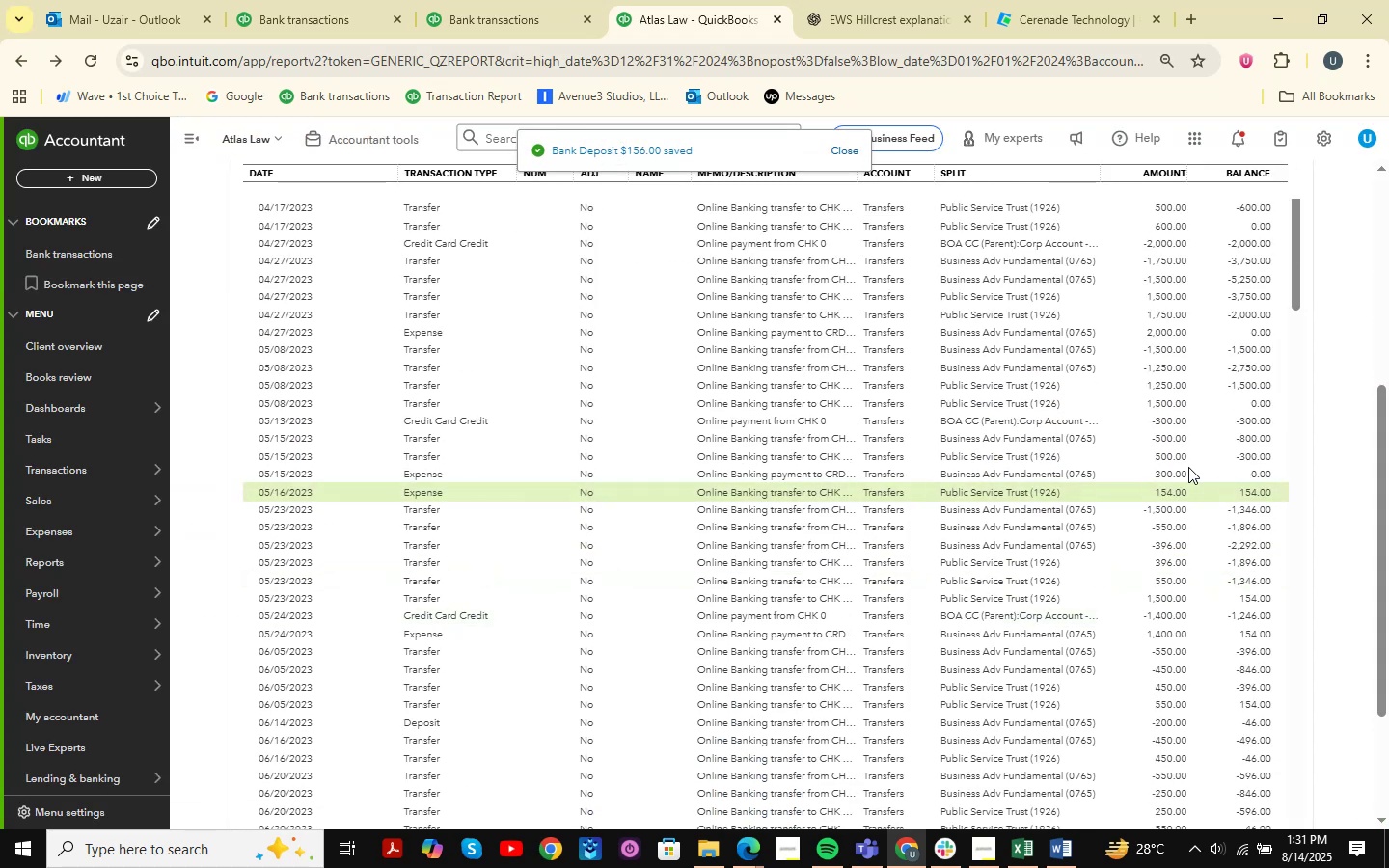 
left_click([1175, 487])
 